 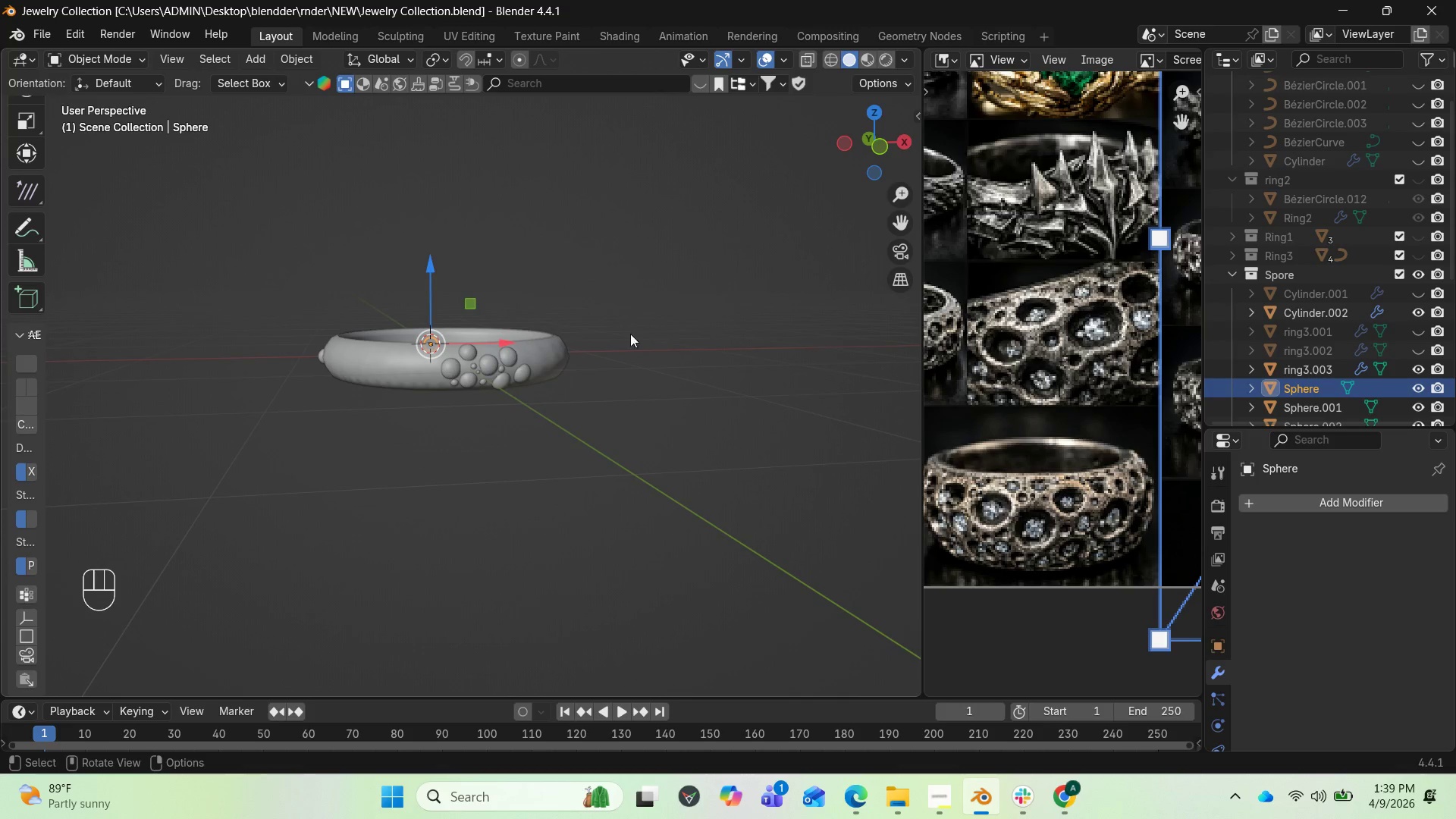 
scroll: coordinate [613, 341], scroll_direction: up, amount: 7.0
 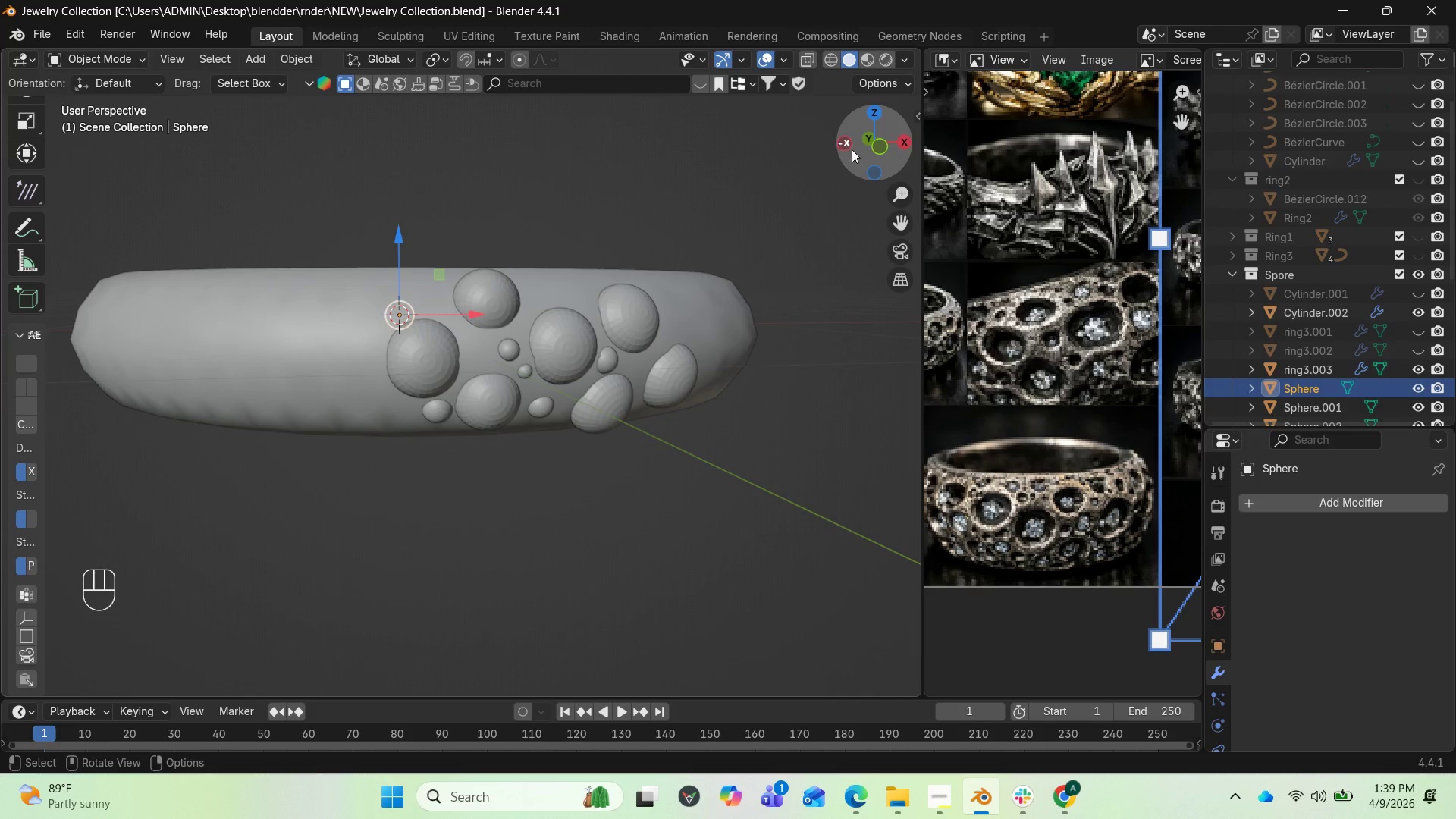 
left_click_drag(start_coordinate=[855, 150], to_coordinate=[679, 149])
 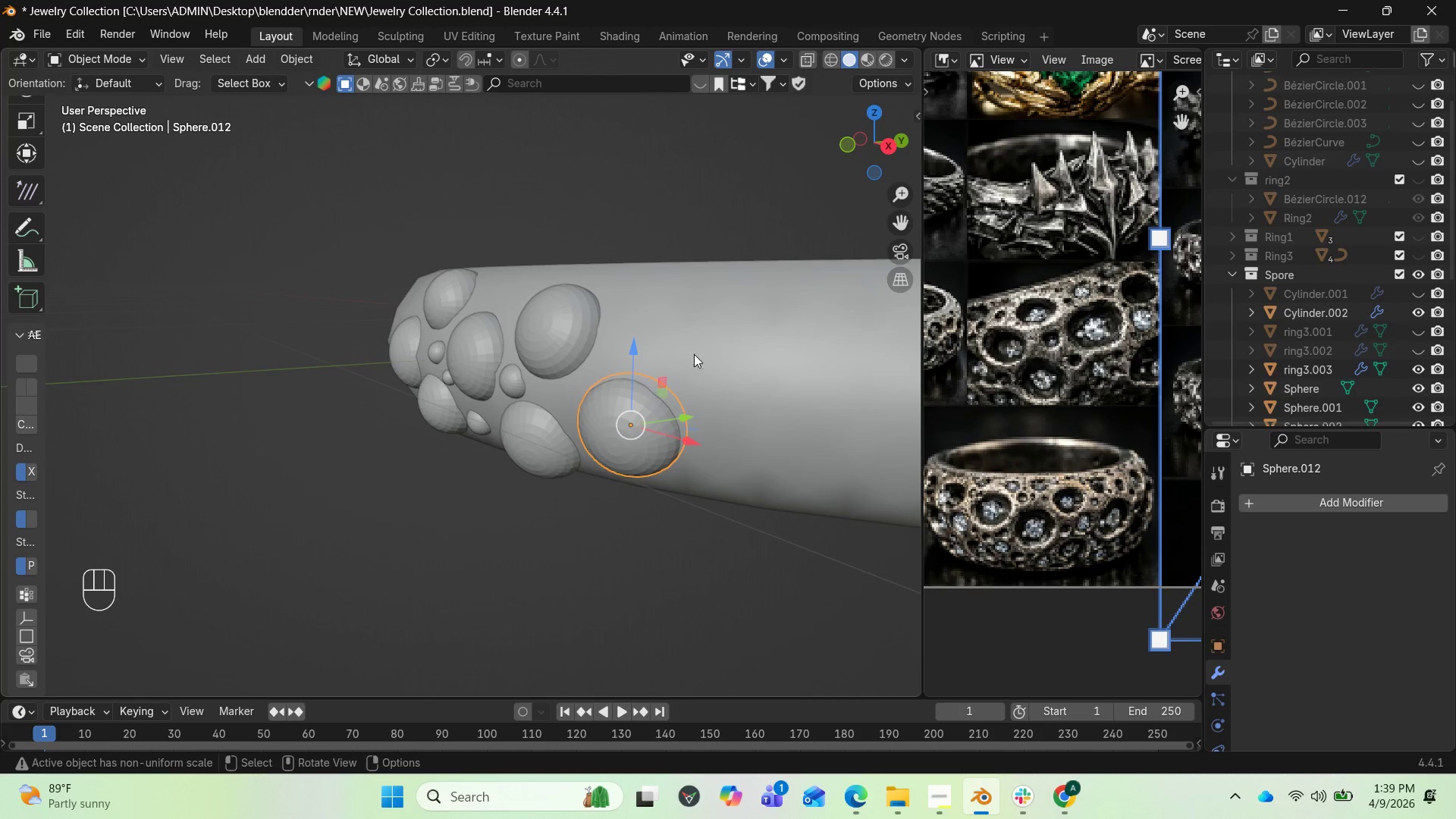 
left_click_drag(start_coordinate=[883, 145], to_coordinate=[749, 166])
 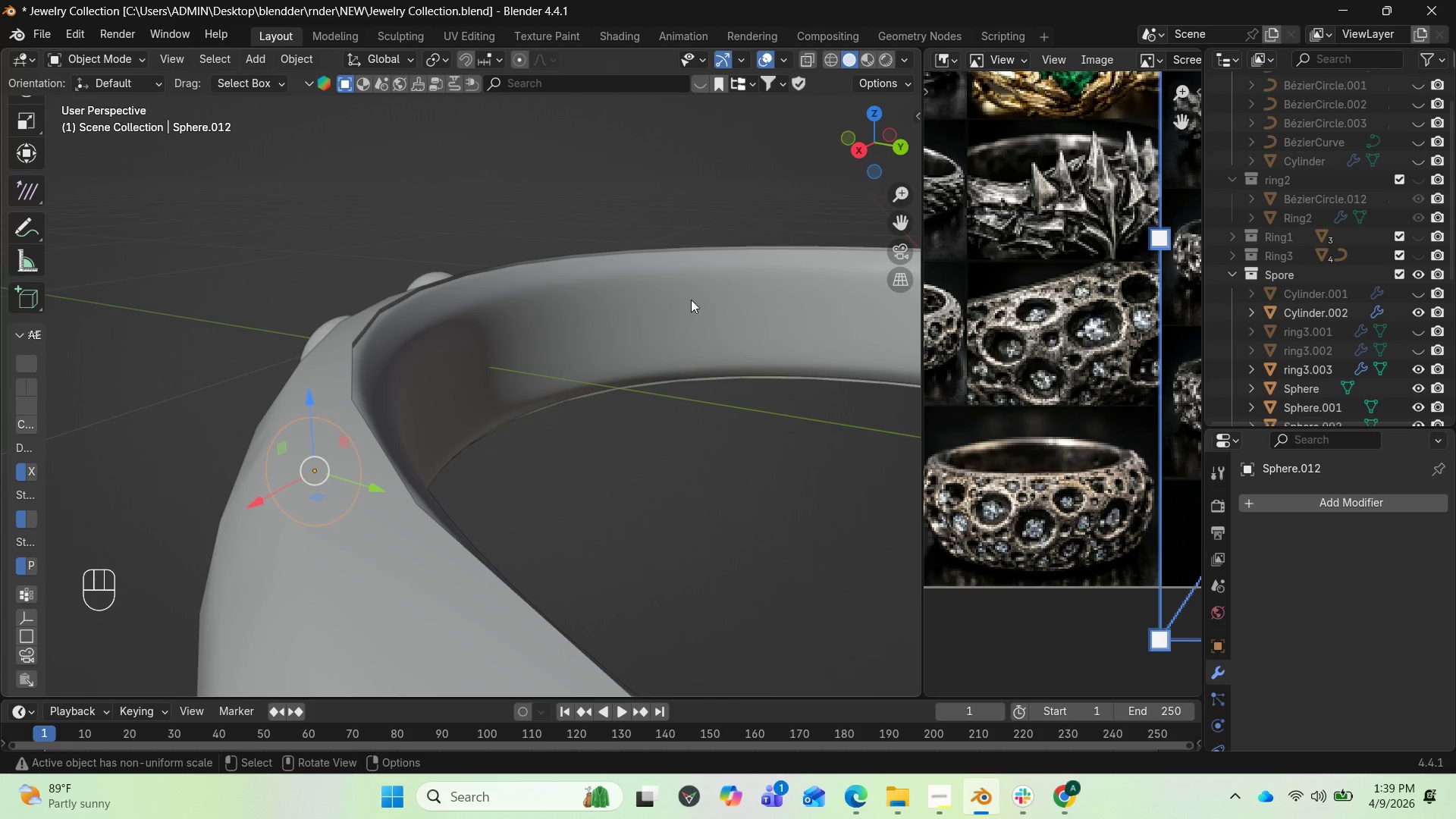 
left_click([691, 300])
 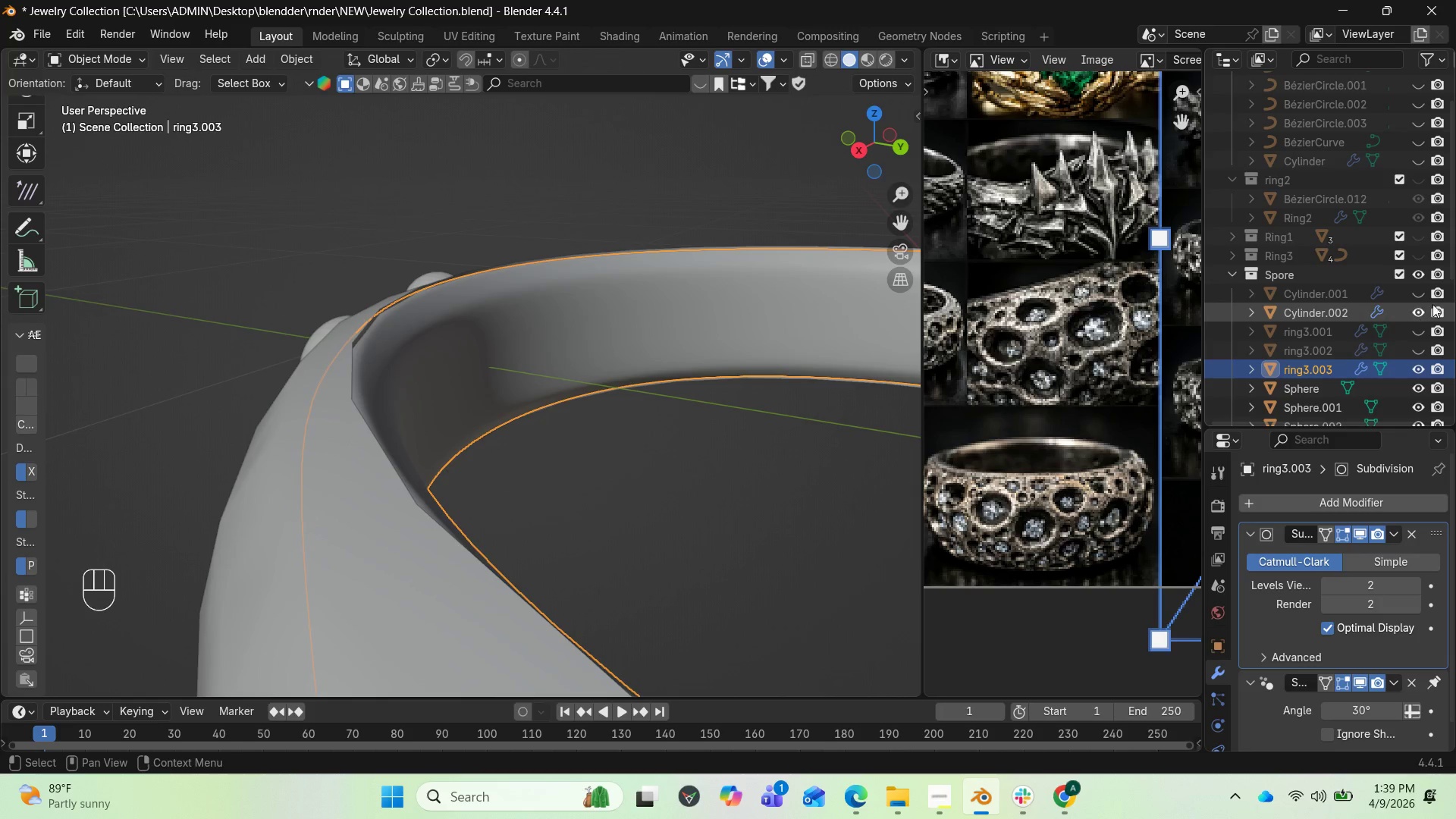 
scroll: coordinate [1436, 310], scroll_direction: down, amount: 1.0
 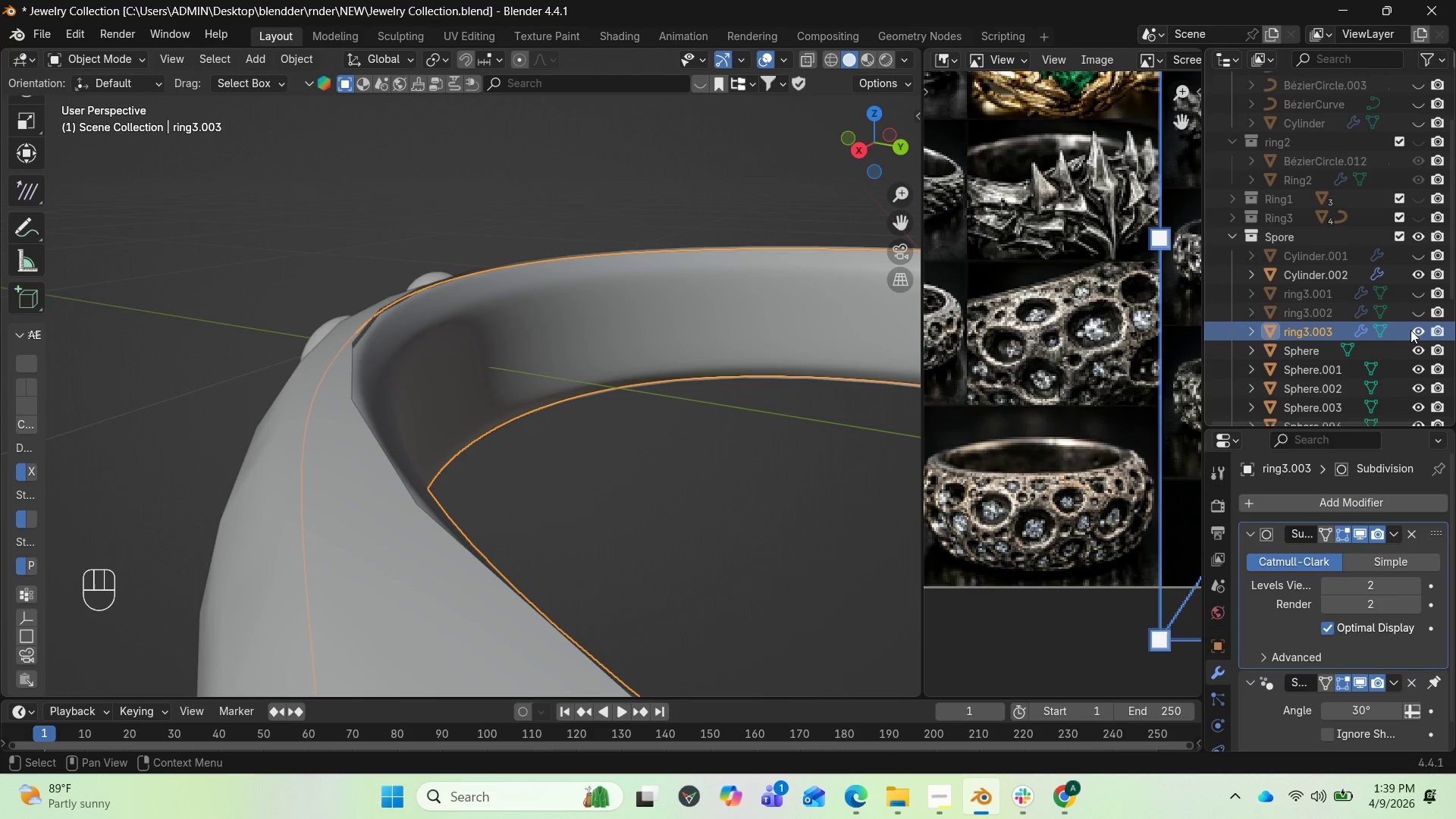 
left_click([1417, 326])
 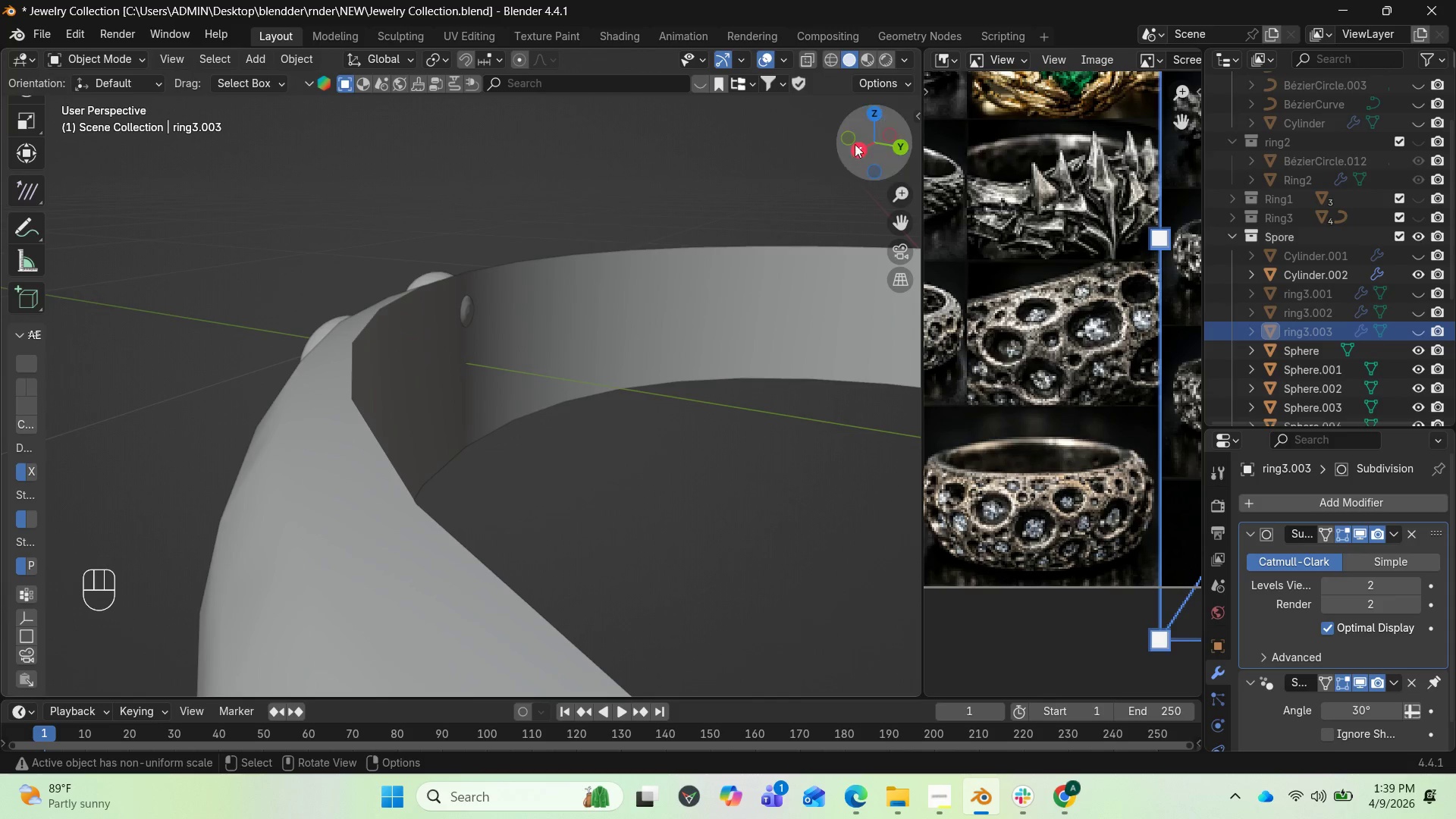 
left_click_drag(start_coordinate=[872, 134], to_coordinate=[906, 215])
 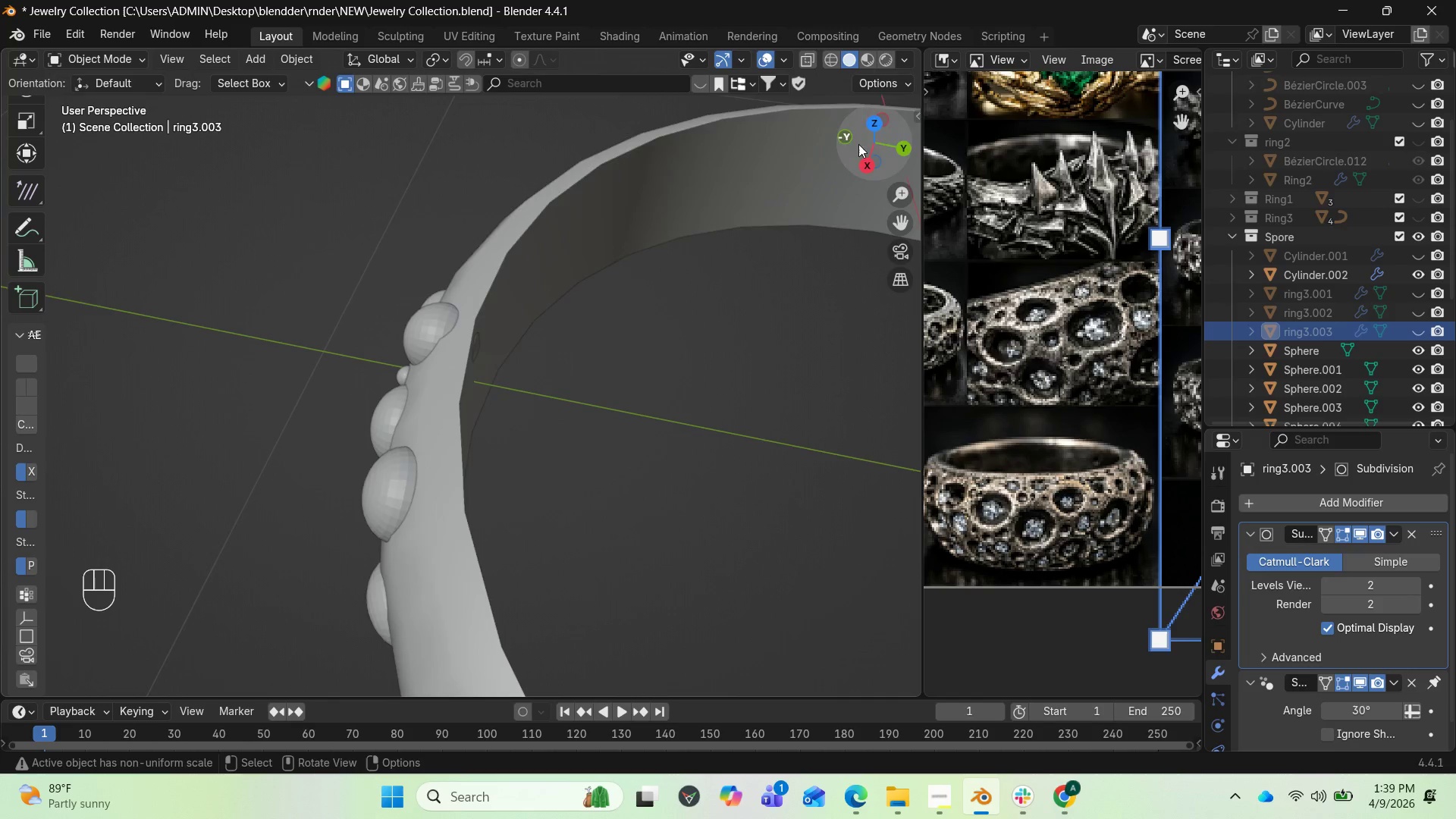 
scroll: coordinate [804, 208], scroll_direction: down, amount: 2.0
 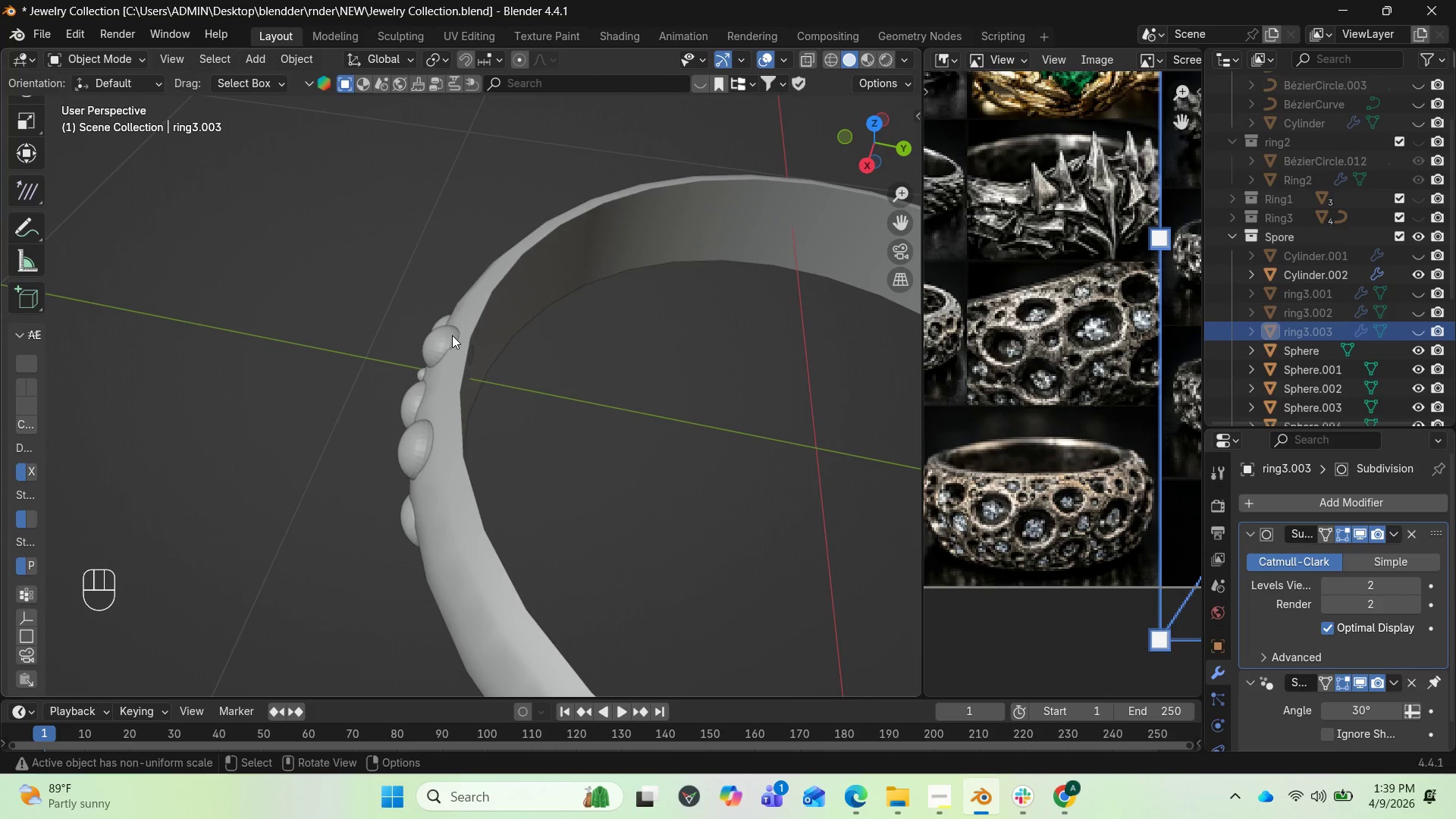 
left_click([448, 337])
 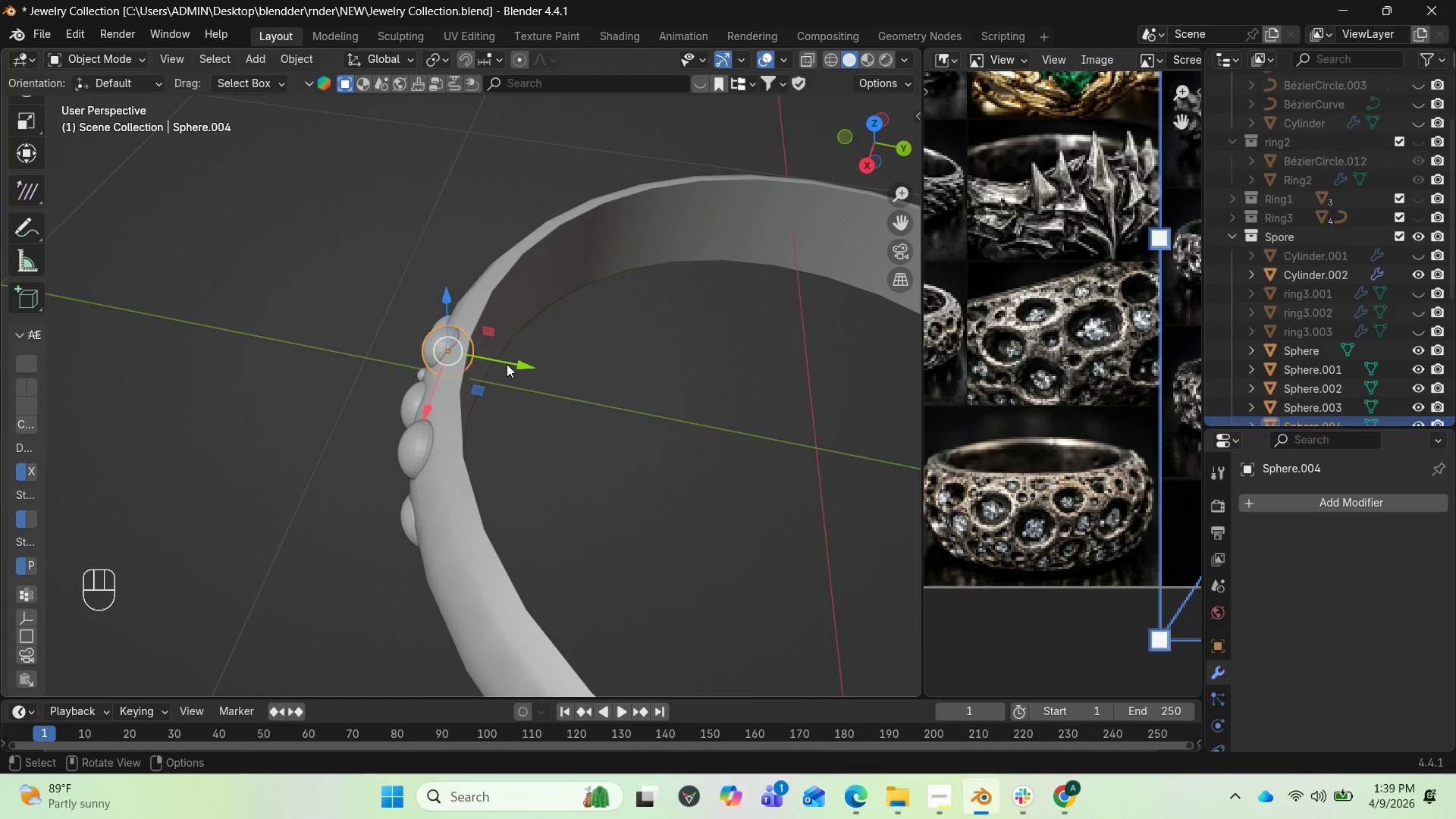 
left_click_drag(start_coordinate=[513, 361], to_coordinate=[506, 359])
 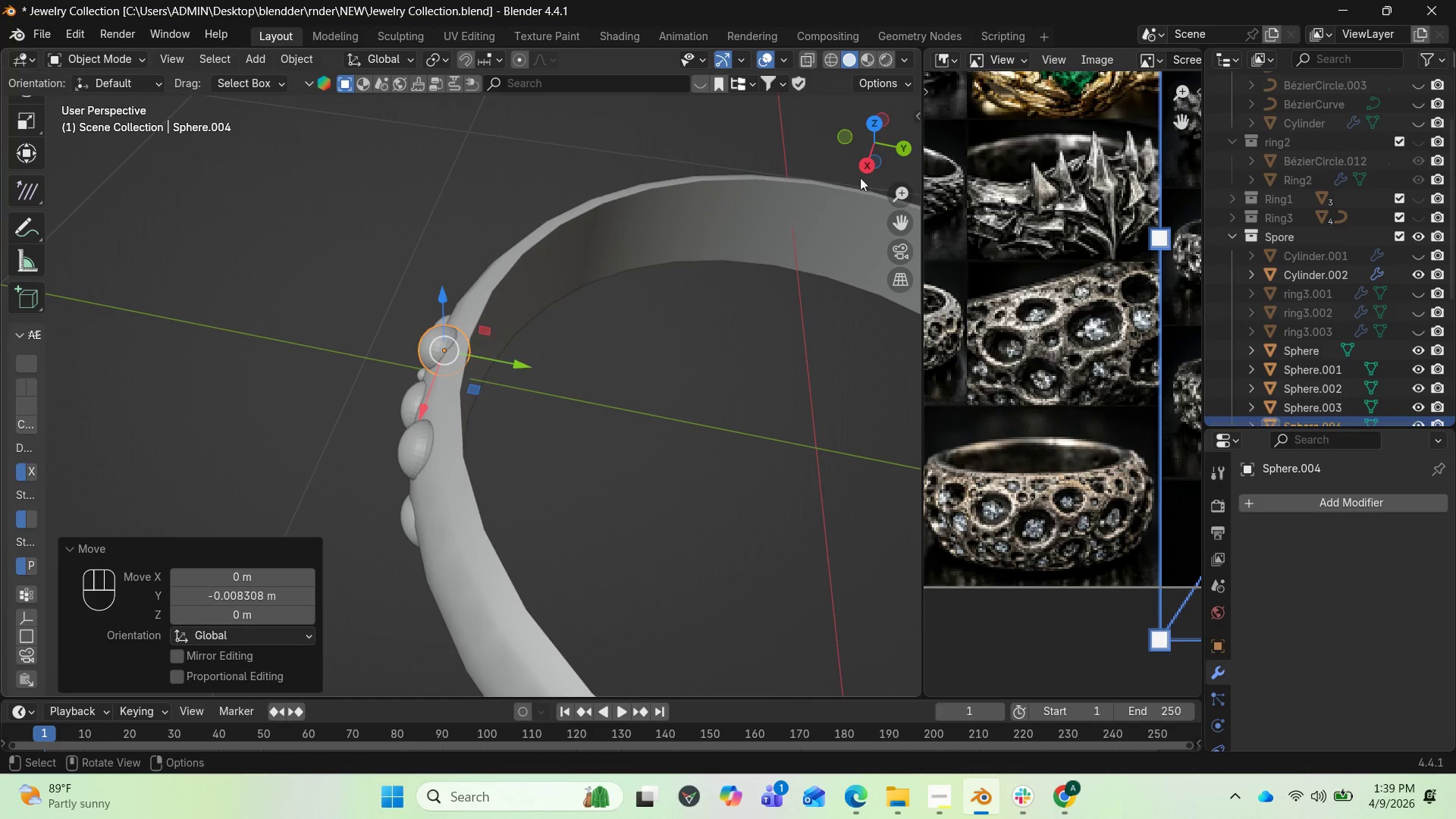 
left_click_drag(start_coordinate=[876, 155], to_coordinate=[166, 110])
 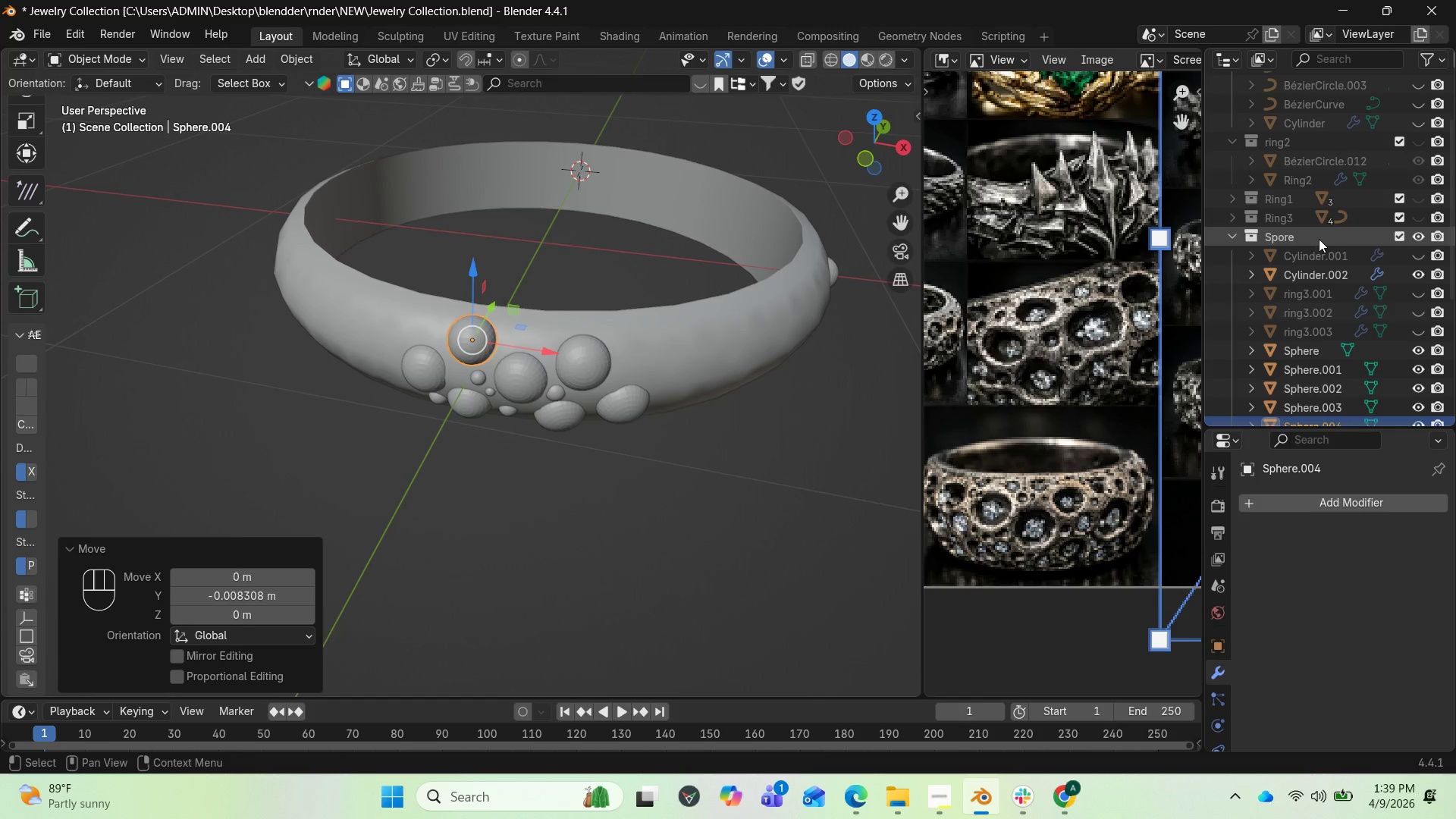 
mouse_move([1404, 255])
 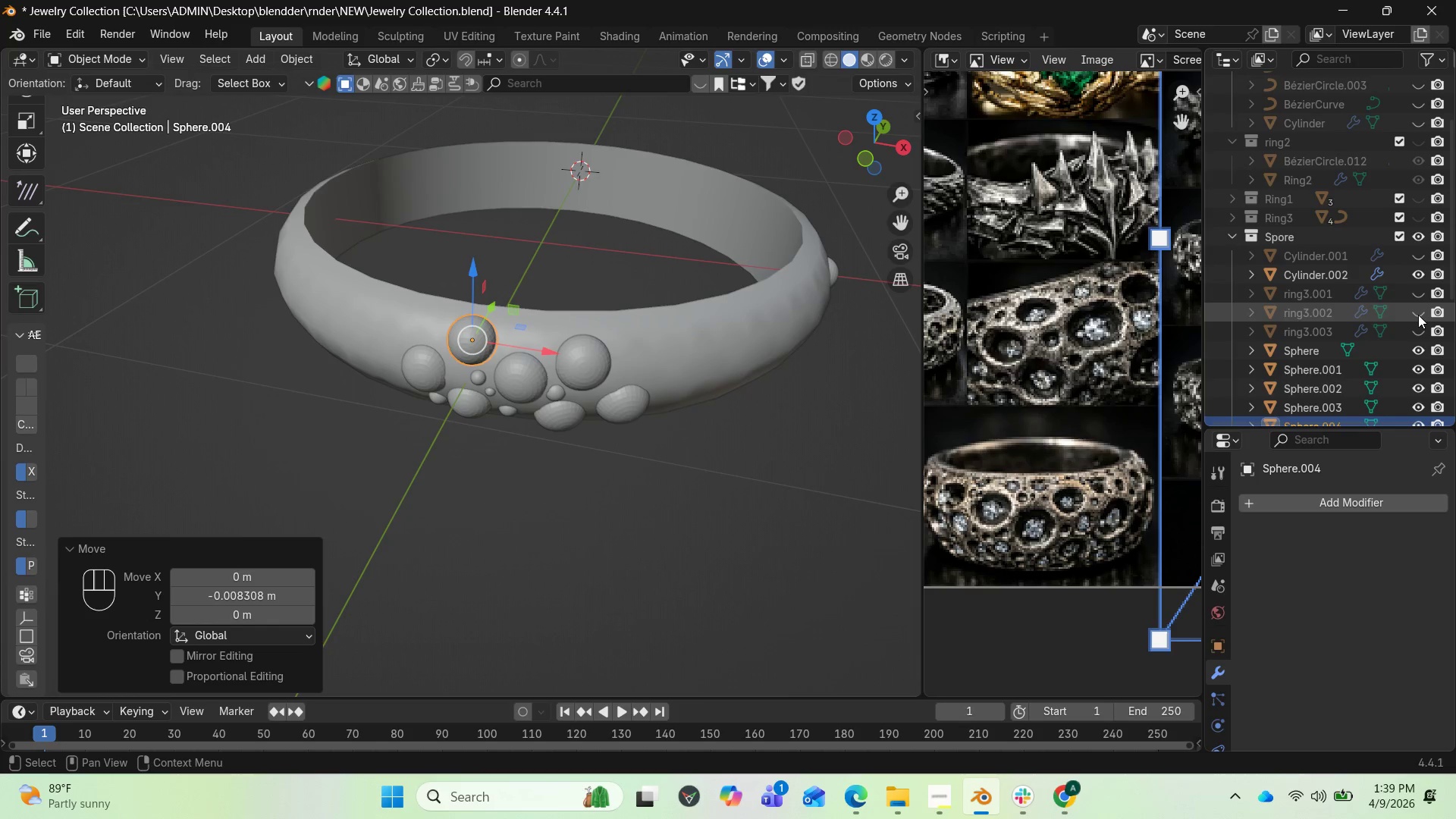 
left_click([1418, 315])
 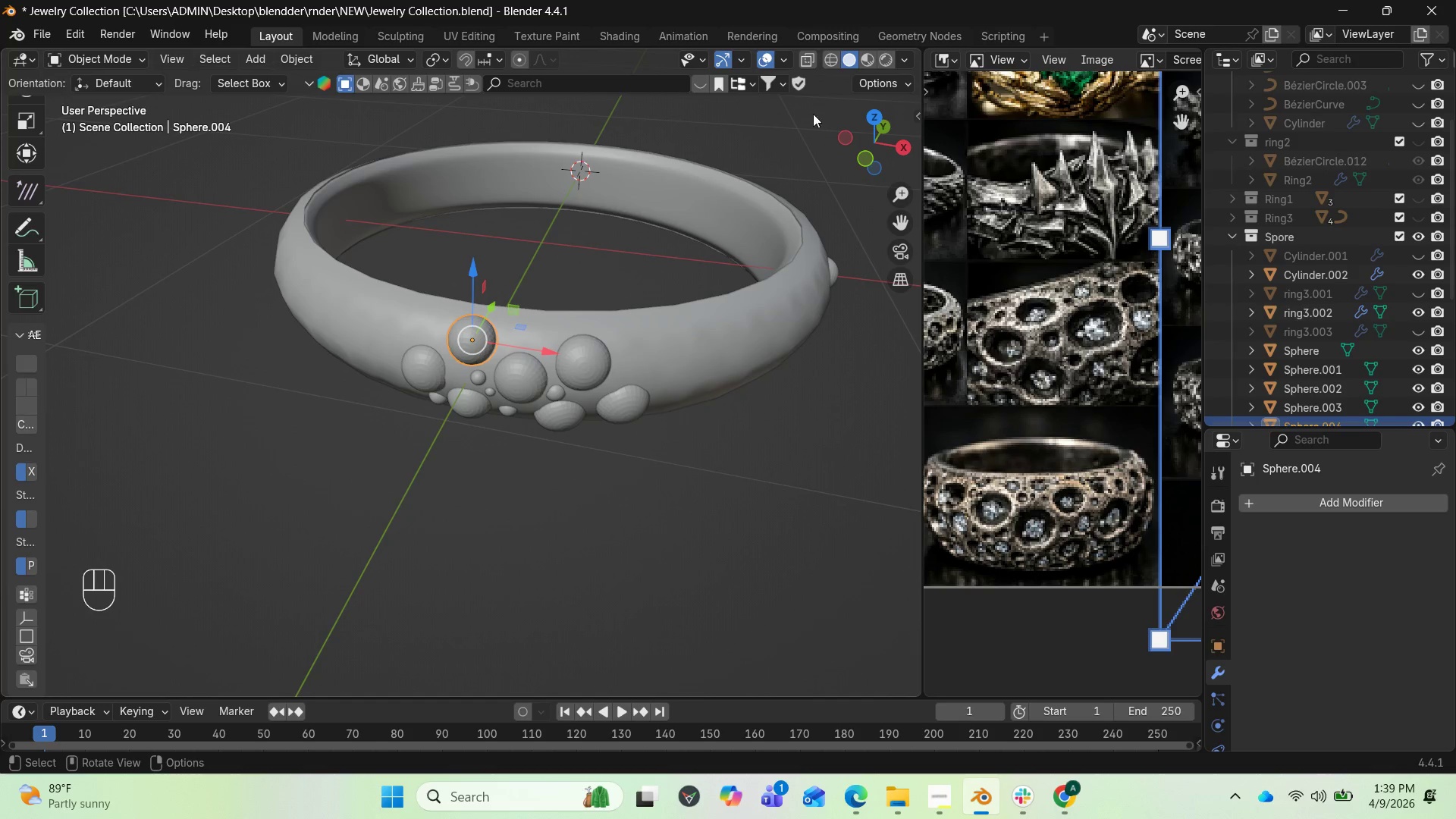 
left_click_drag(start_coordinate=[860, 133], to_coordinate=[43, 143])
 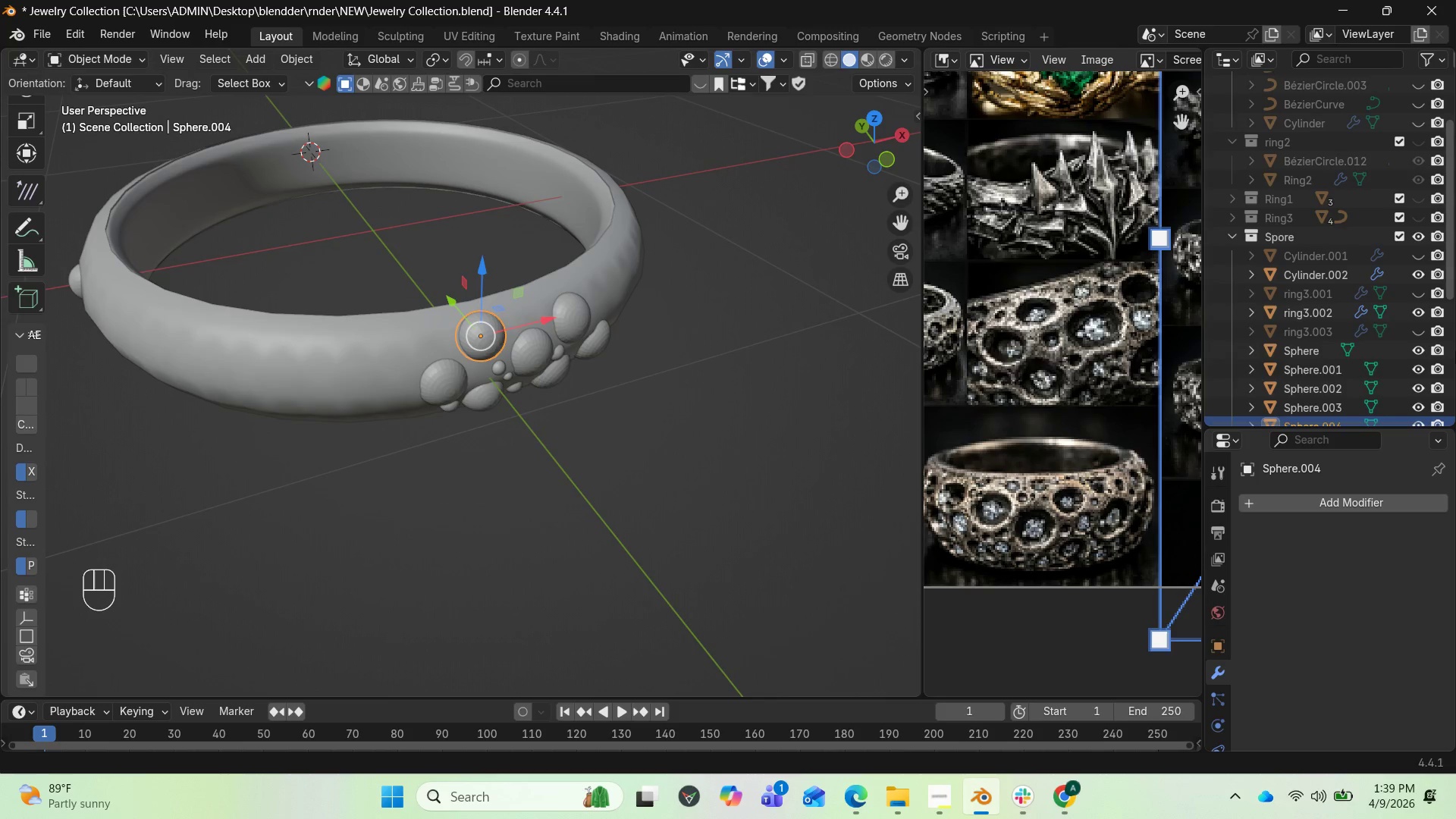 
scroll: coordinate [1335, 391], scroll_direction: down, amount: 2.0
 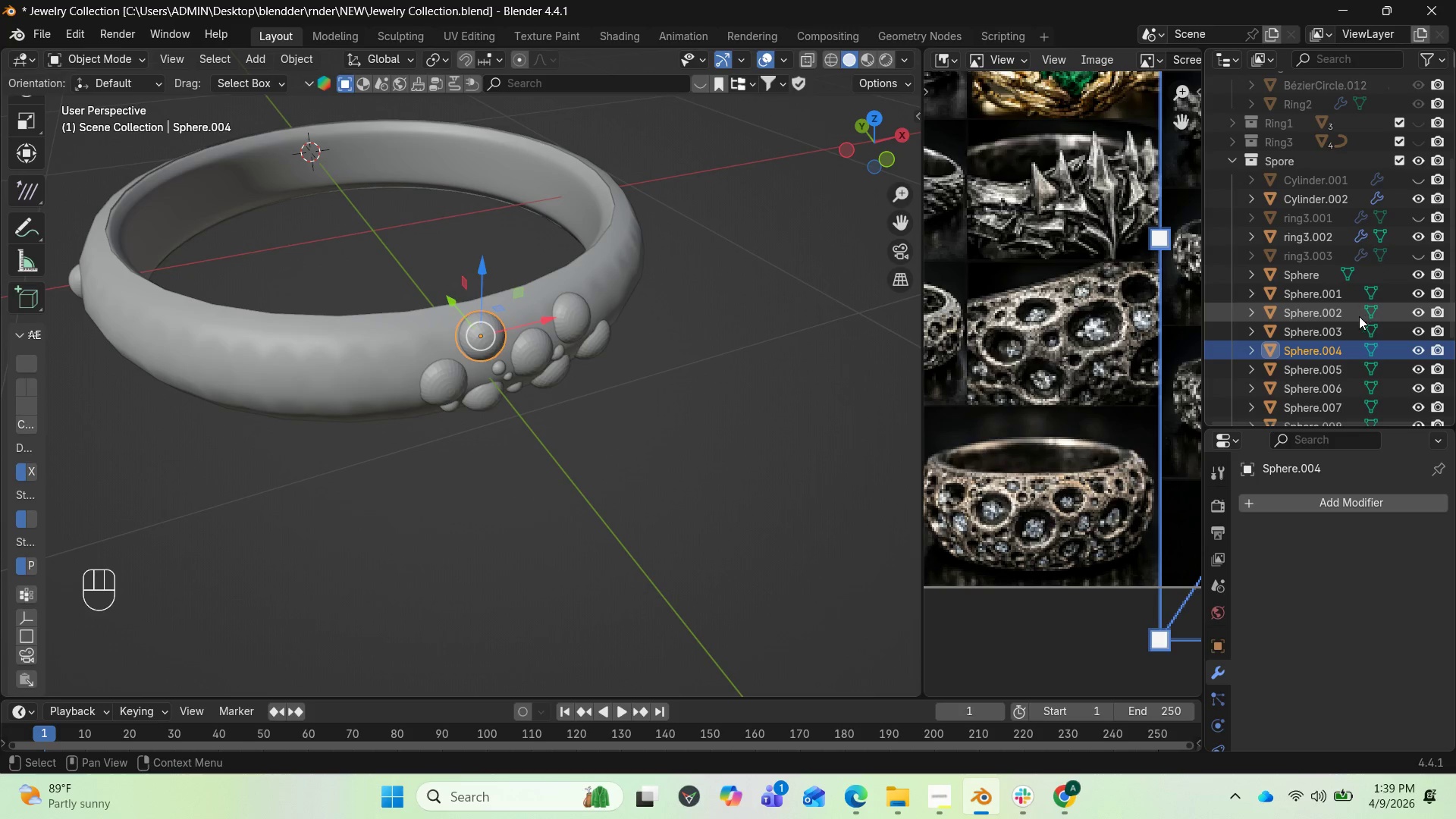 
left_click([596, 266])
 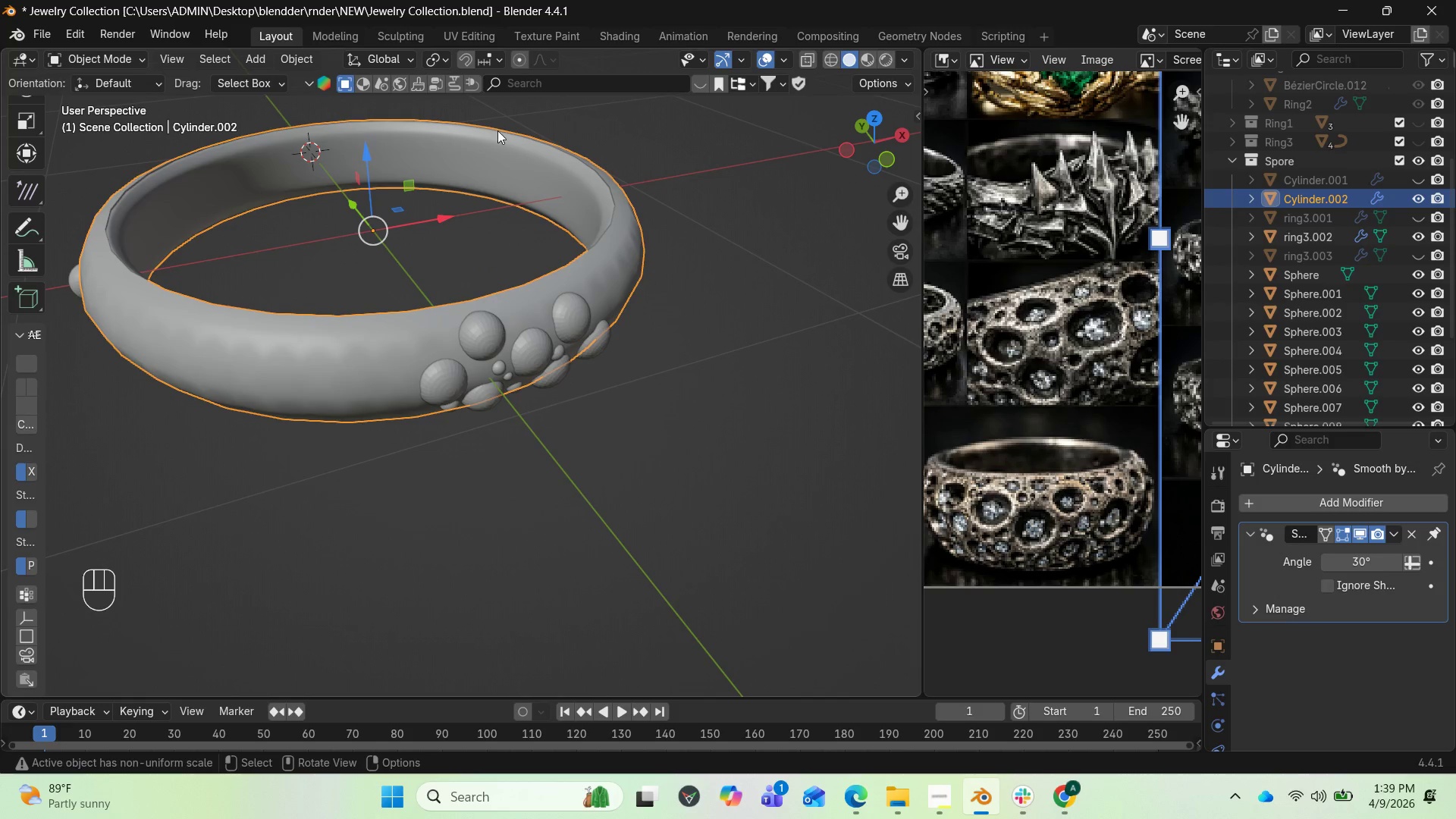 
wait(5.69)
 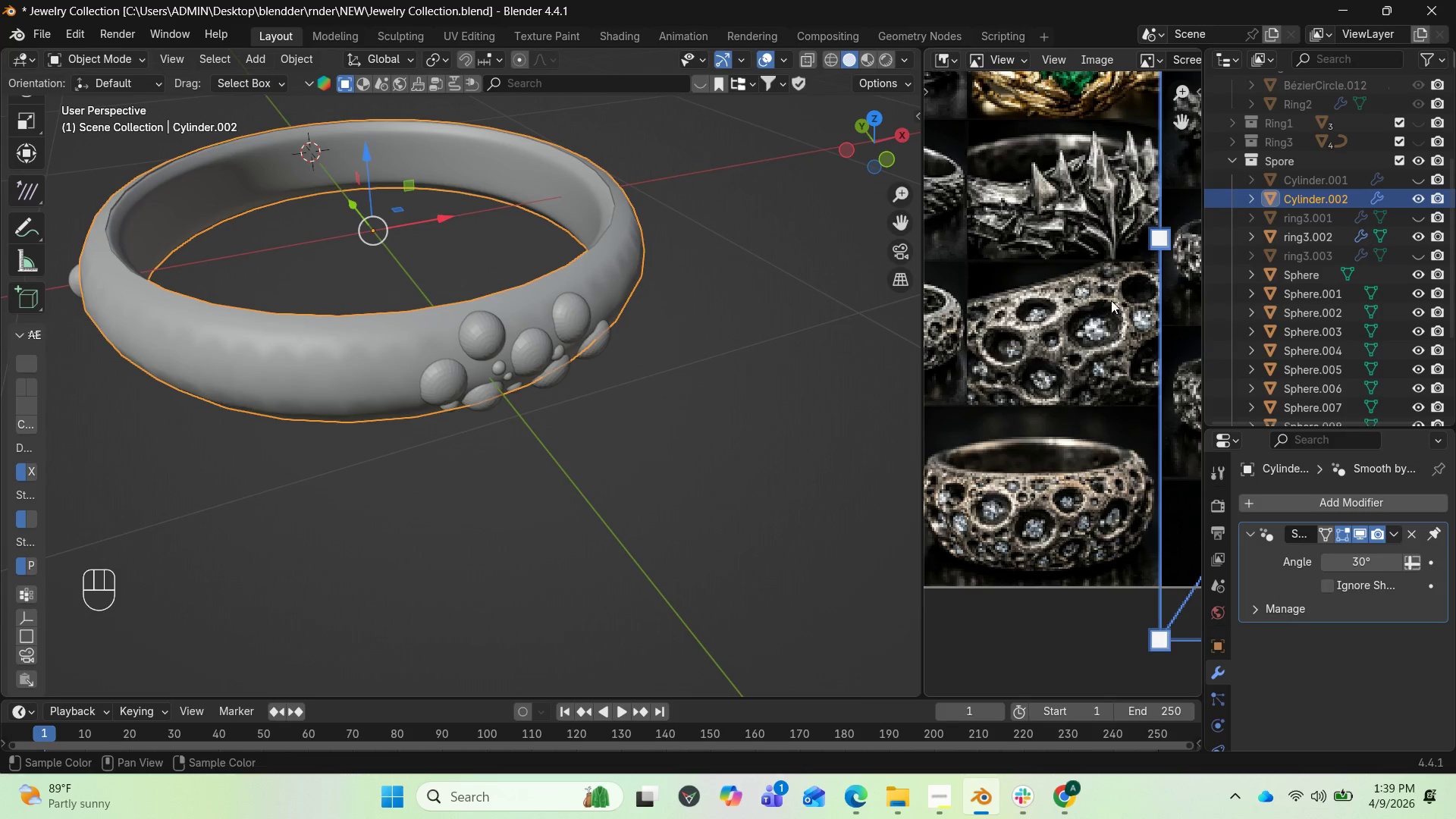 
left_click_drag(start_coordinate=[858, 150], to_coordinate=[28, 47])
 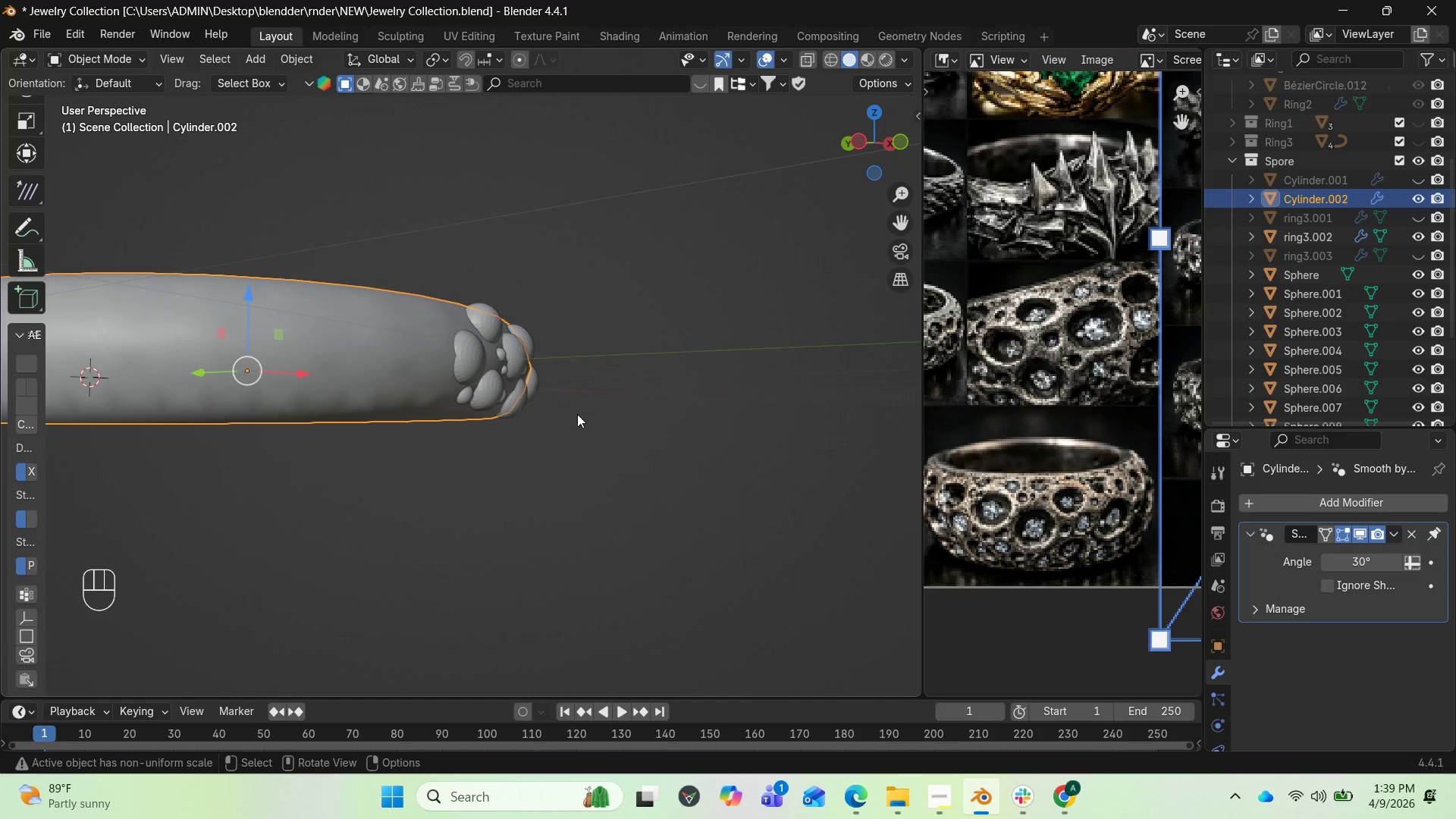 
scroll: coordinate [573, 412], scroll_direction: down, amount: 2.0
 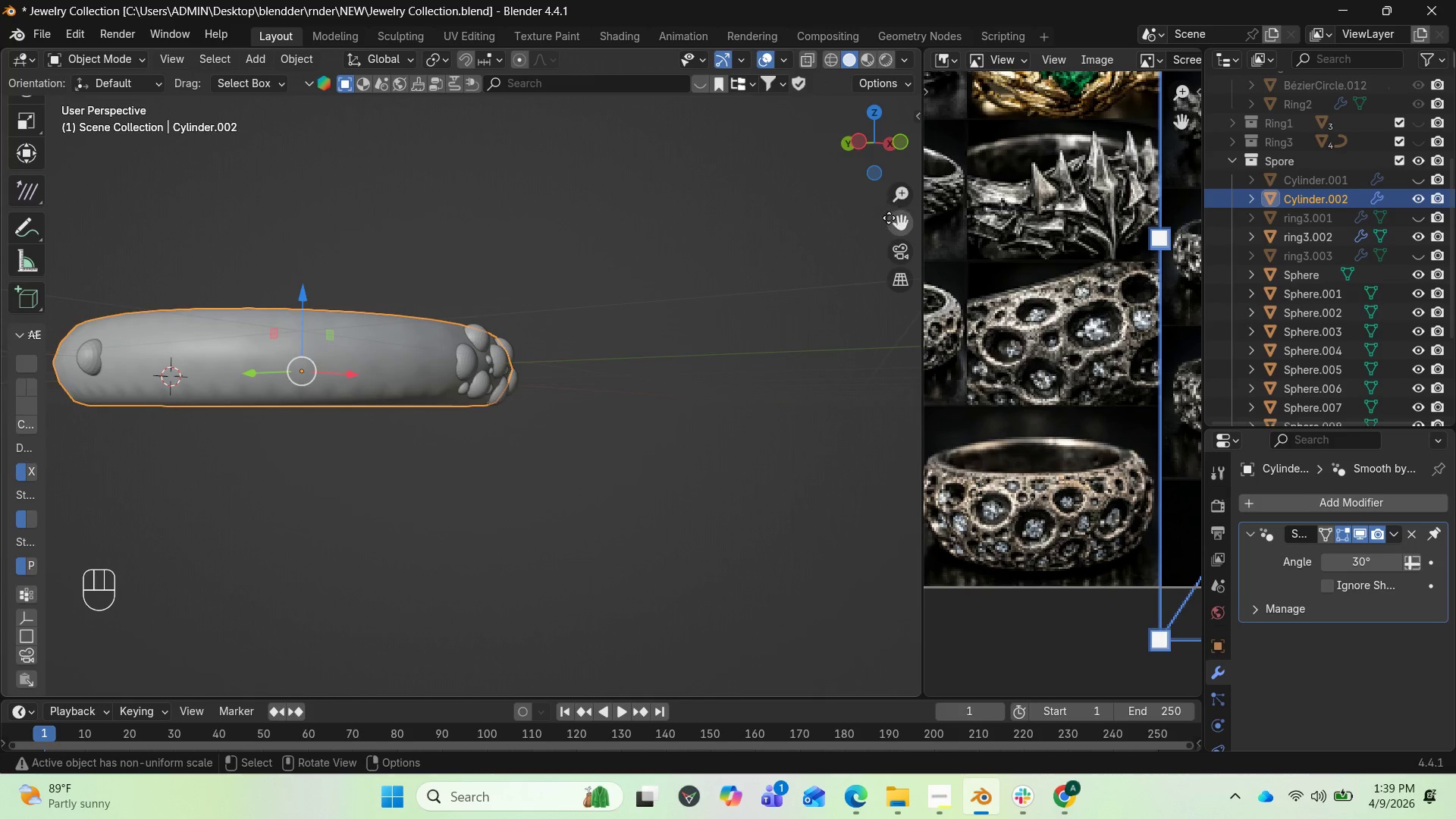 
left_click_drag(start_coordinate=[893, 223], to_coordinate=[162, 342])
 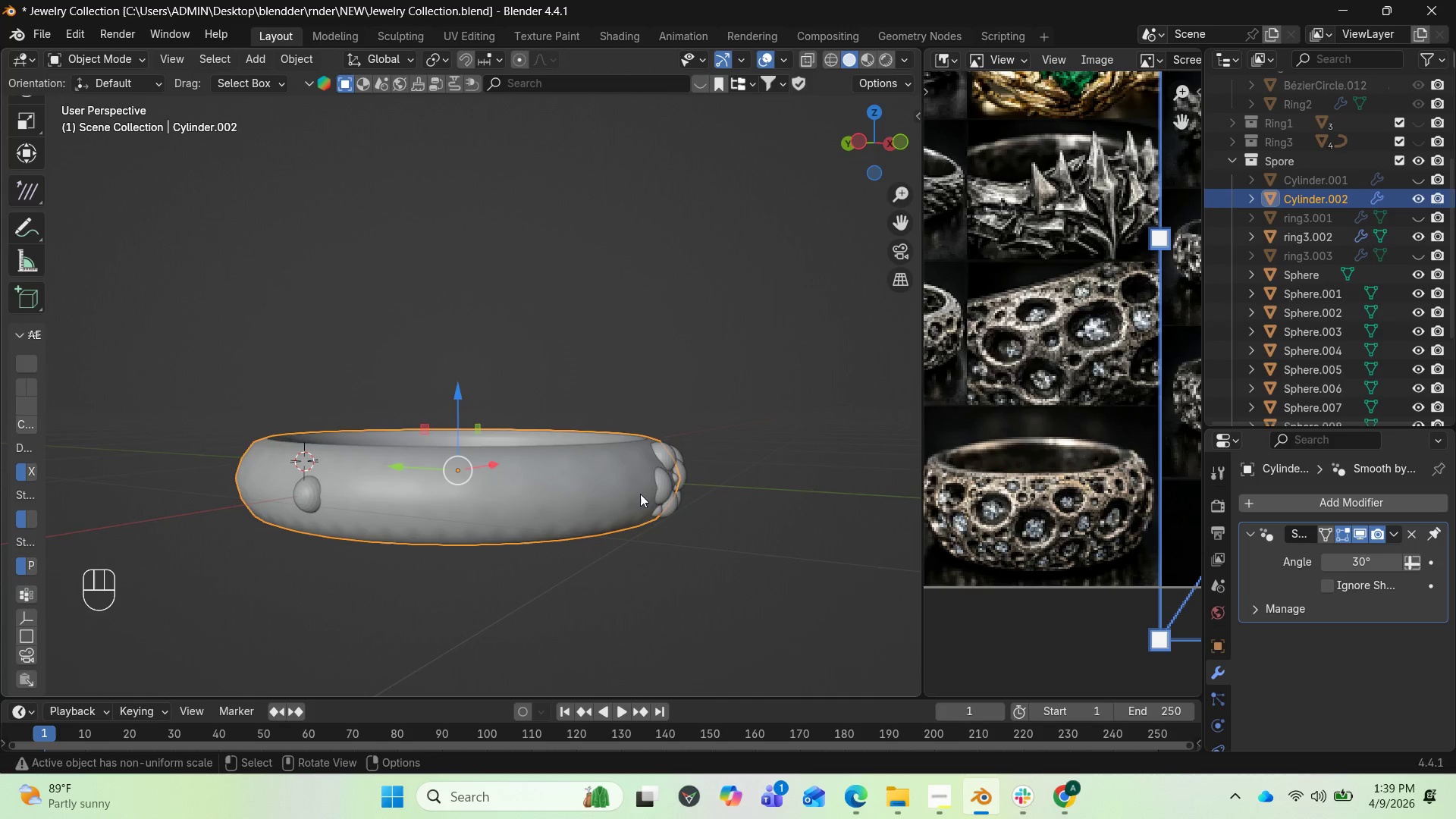 
left_click([664, 488])
 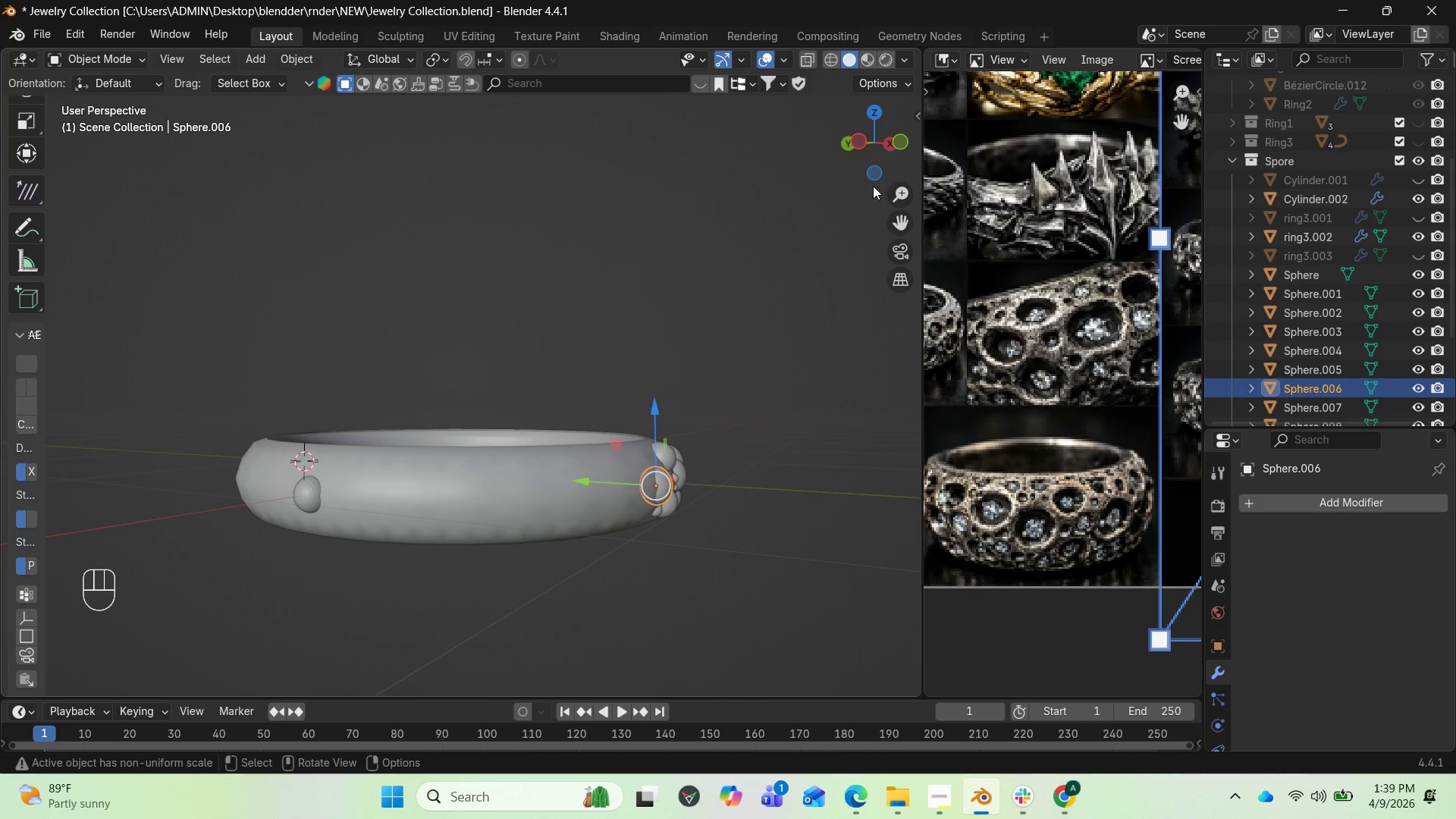 
left_click_drag(start_coordinate=[879, 149], to_coordinate=[757, 176])
 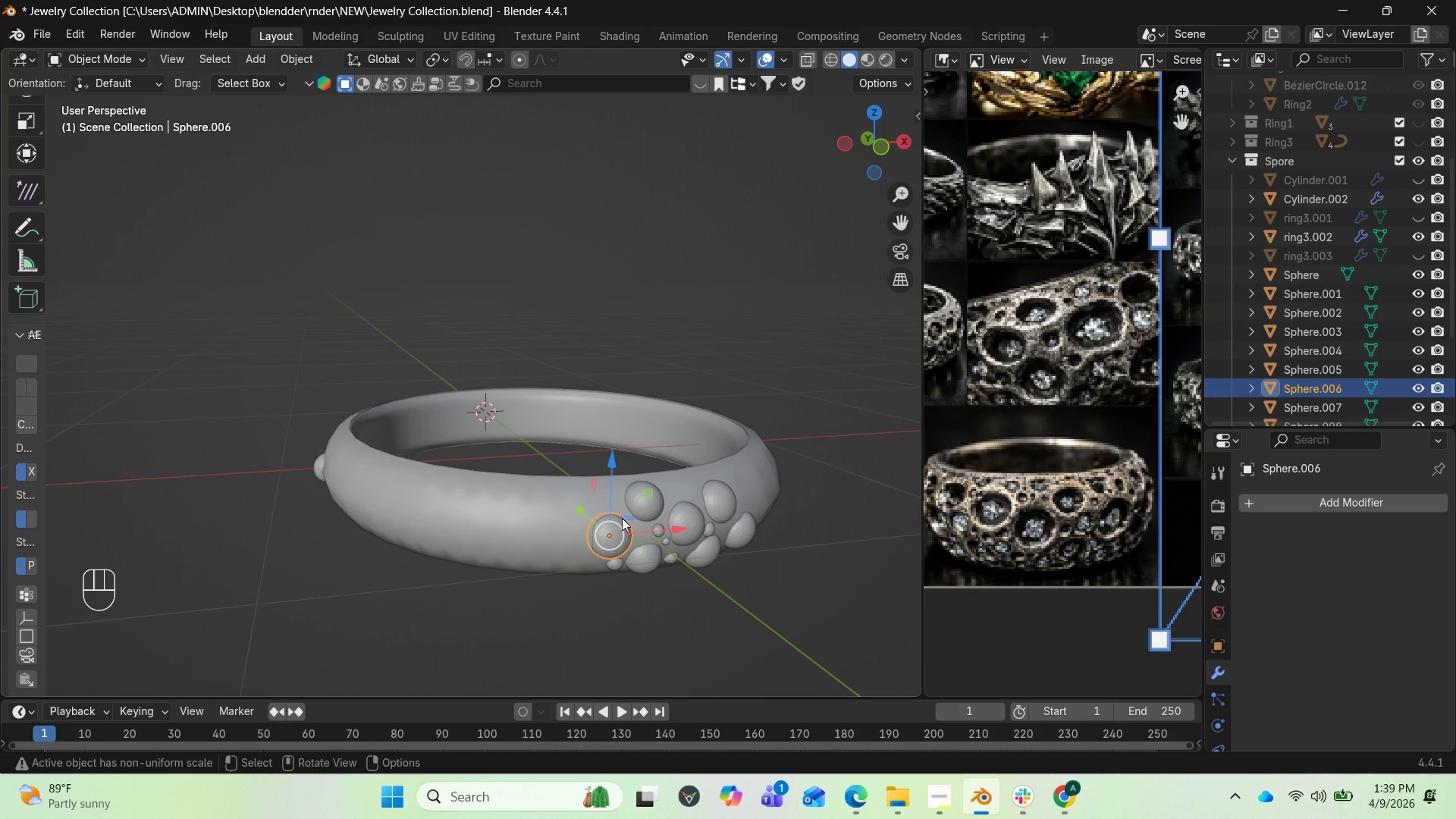 
key(Shift+D)
 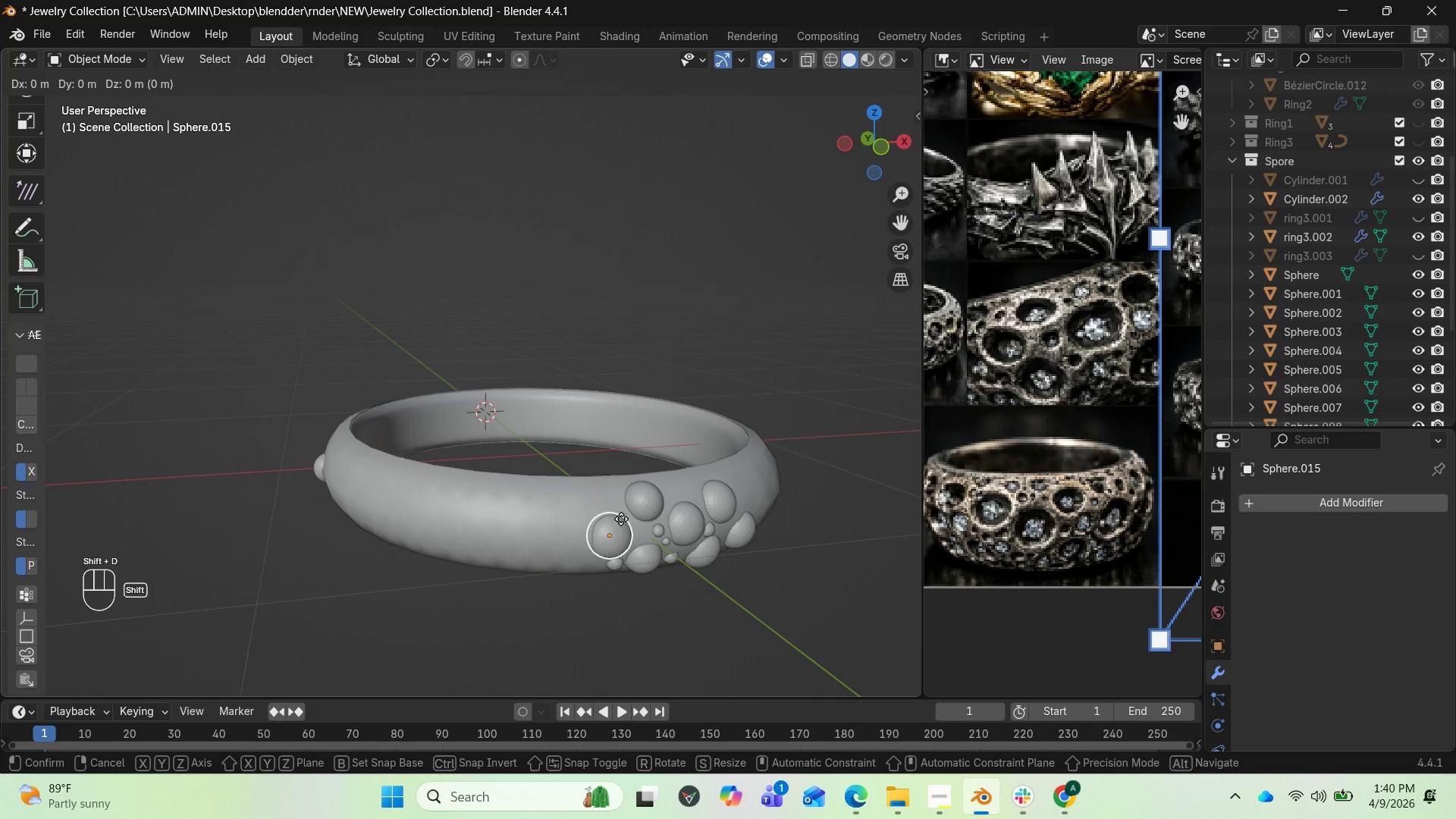 
left_click([621, 519])
 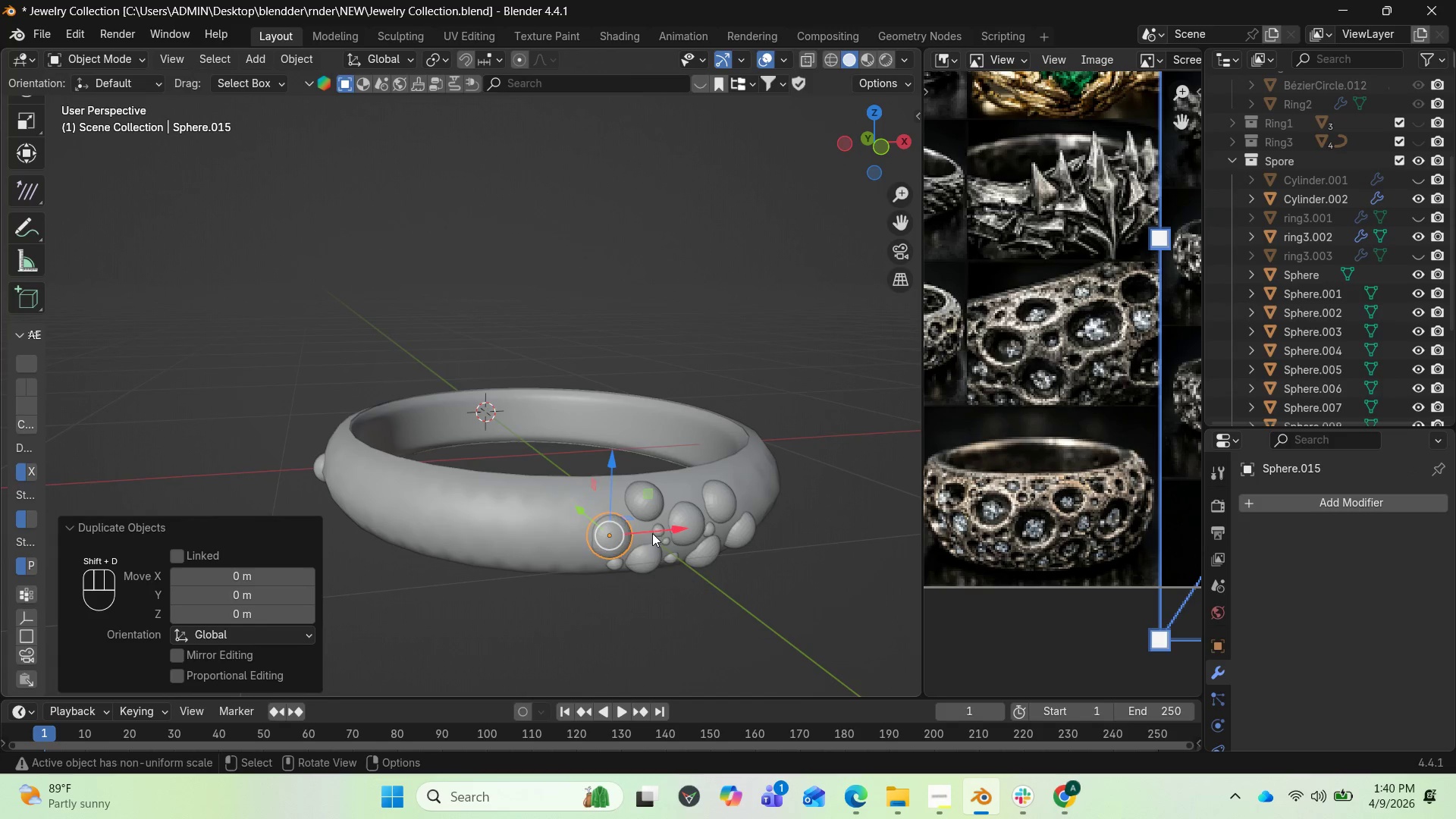 
left_click_drag(start_coordinate=[660, 528], to_coordinate=[611, 533])
 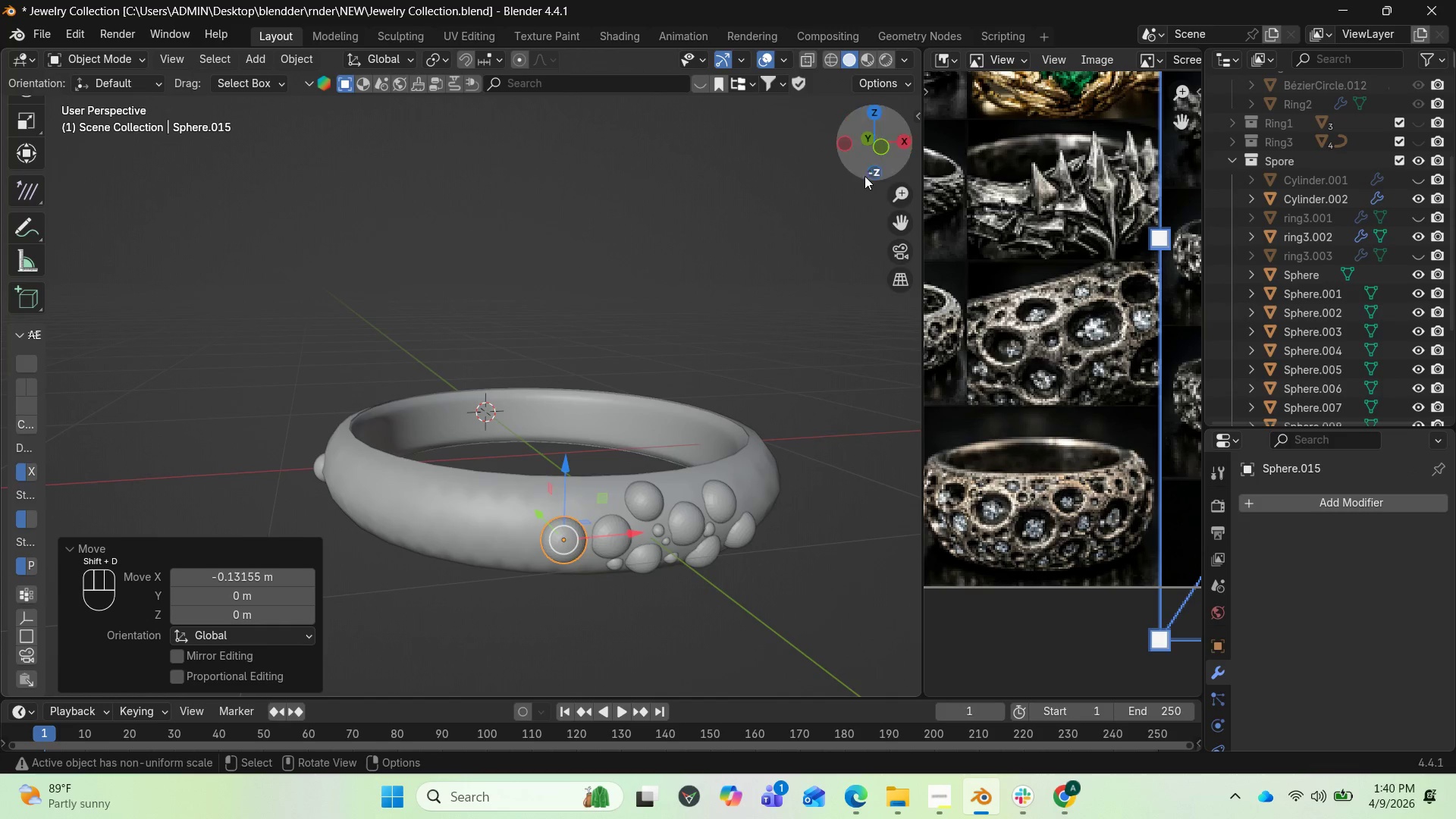 
left_click_drag(start_coordinate=[874, 154], to_coordinate=[801, 153])
 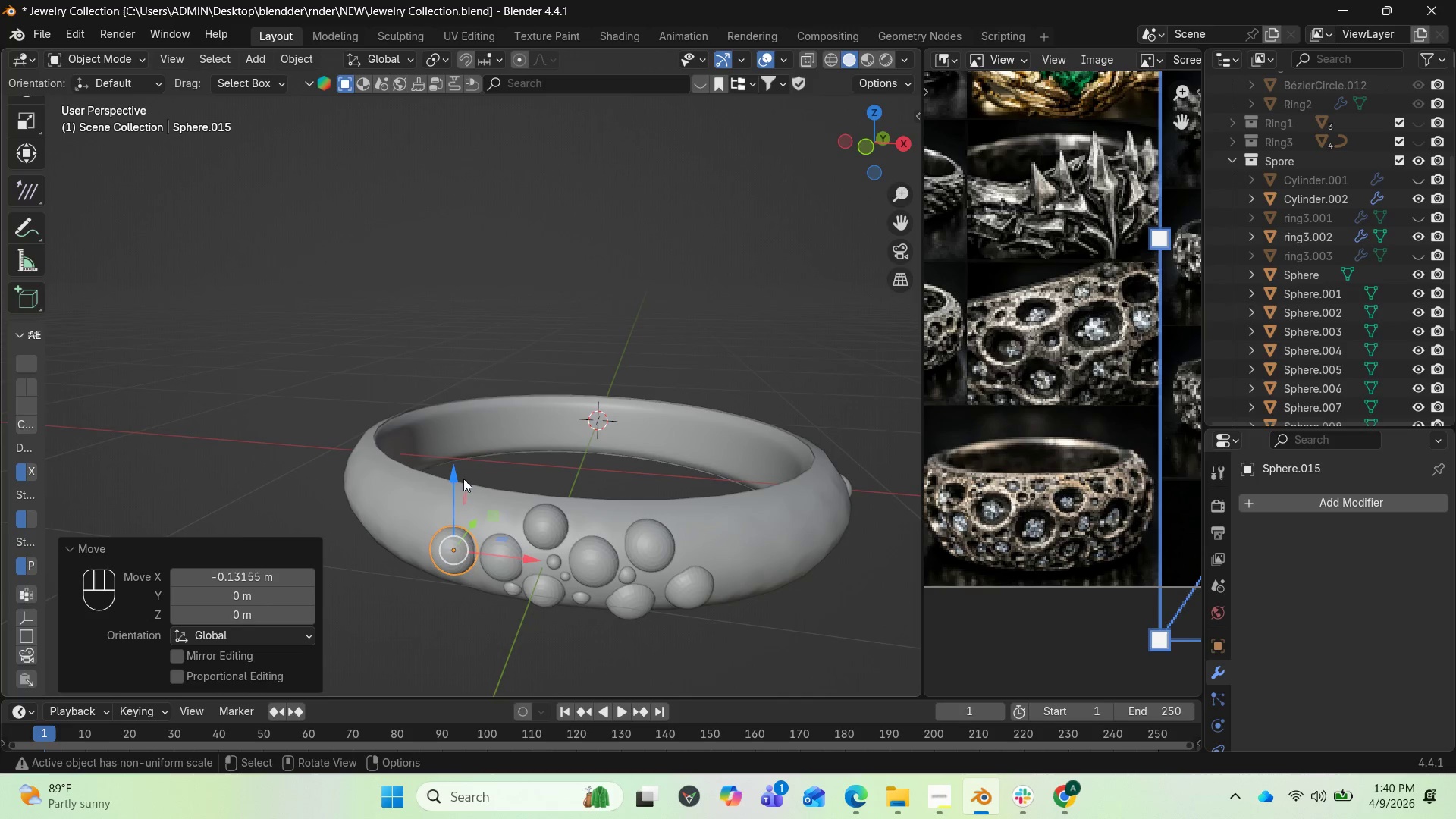 
left_click_drag(start_coordinate=[452, 478], to_coordinate=[453, 442])
 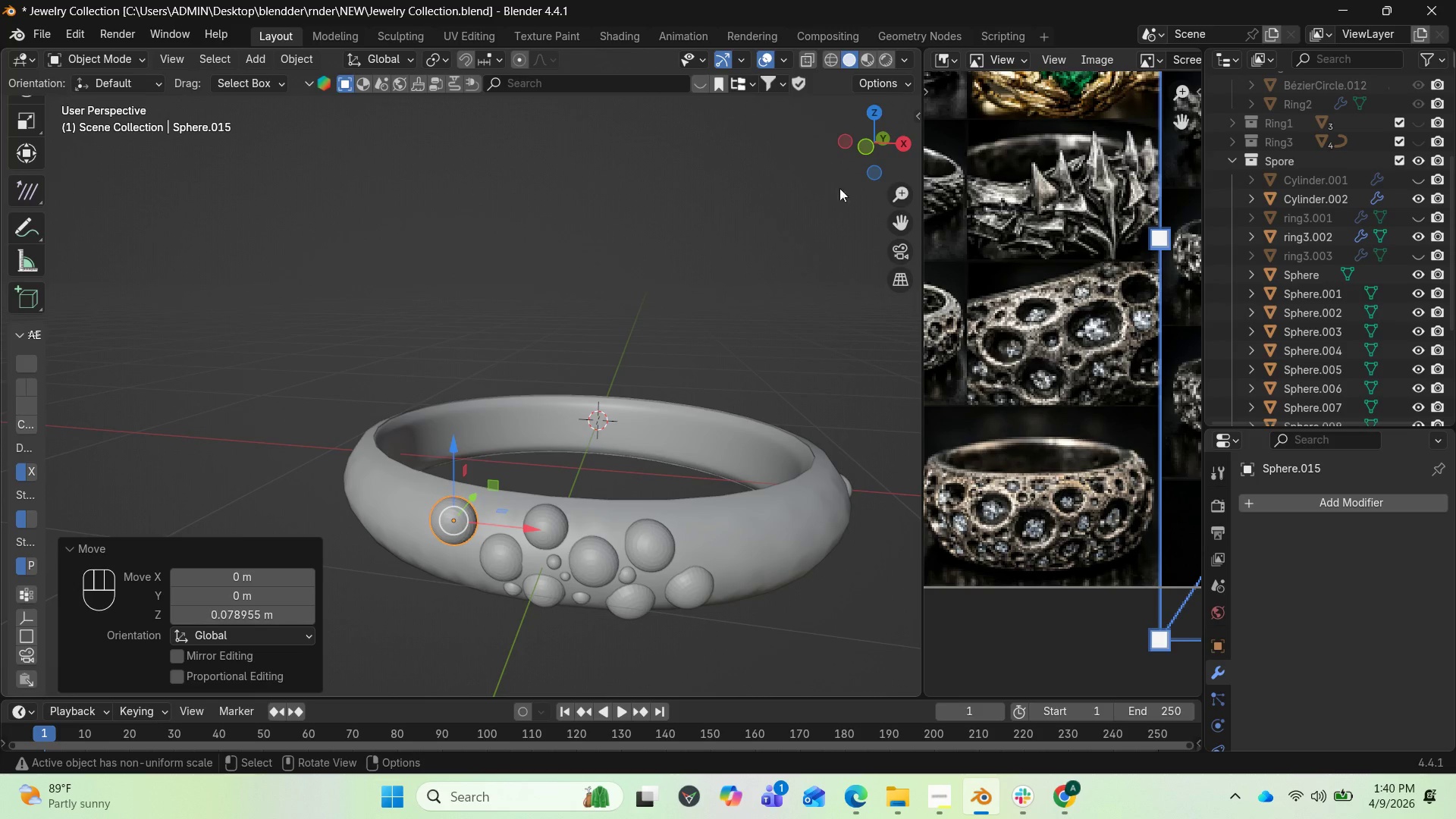 
left_click_drag(start_coordinate=[871, 157], to_coordinate=[757, 194])
 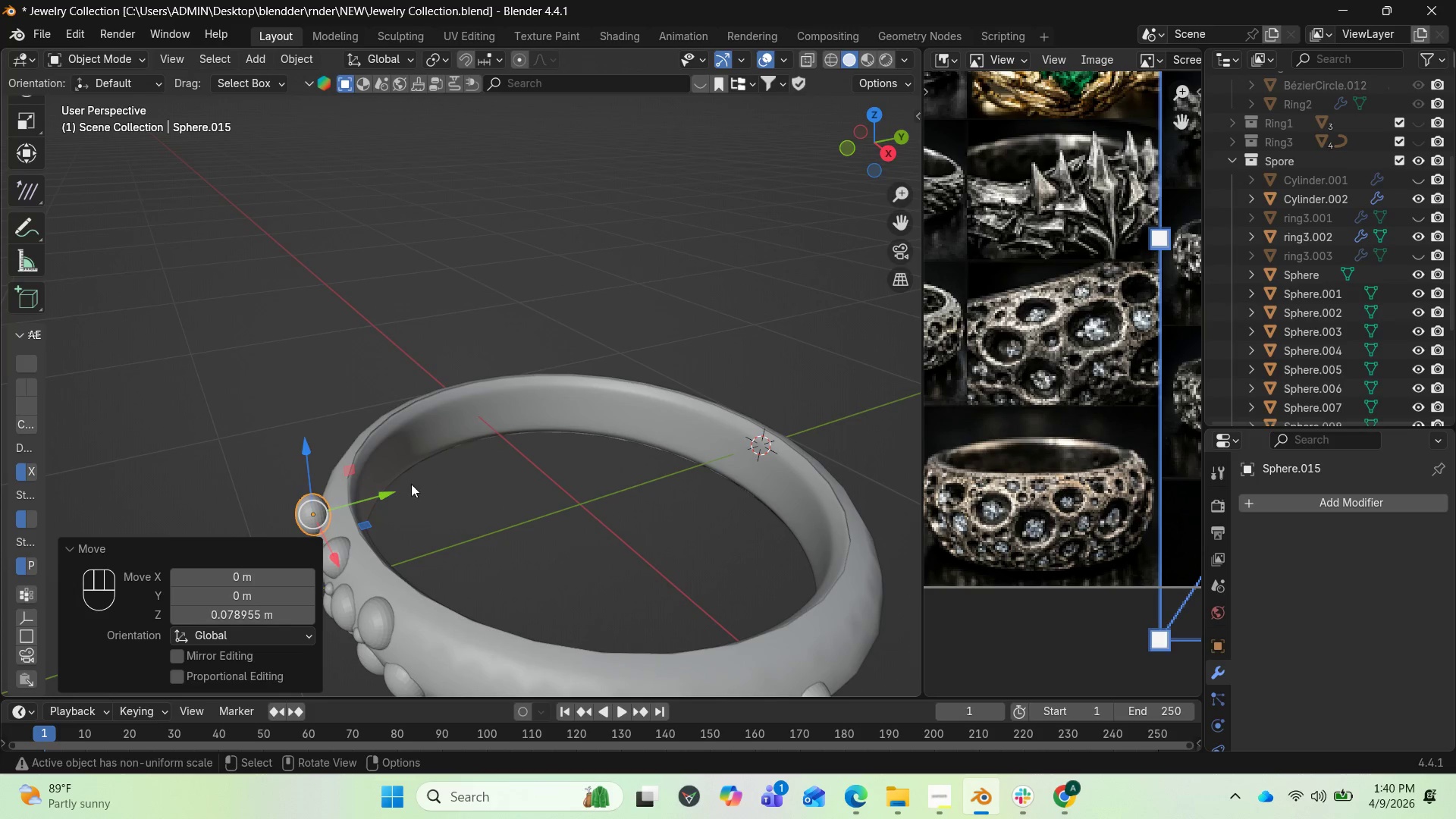 
left_click_drag(start_coordinate=[394, 487], to_coordinate=[404, 492])
 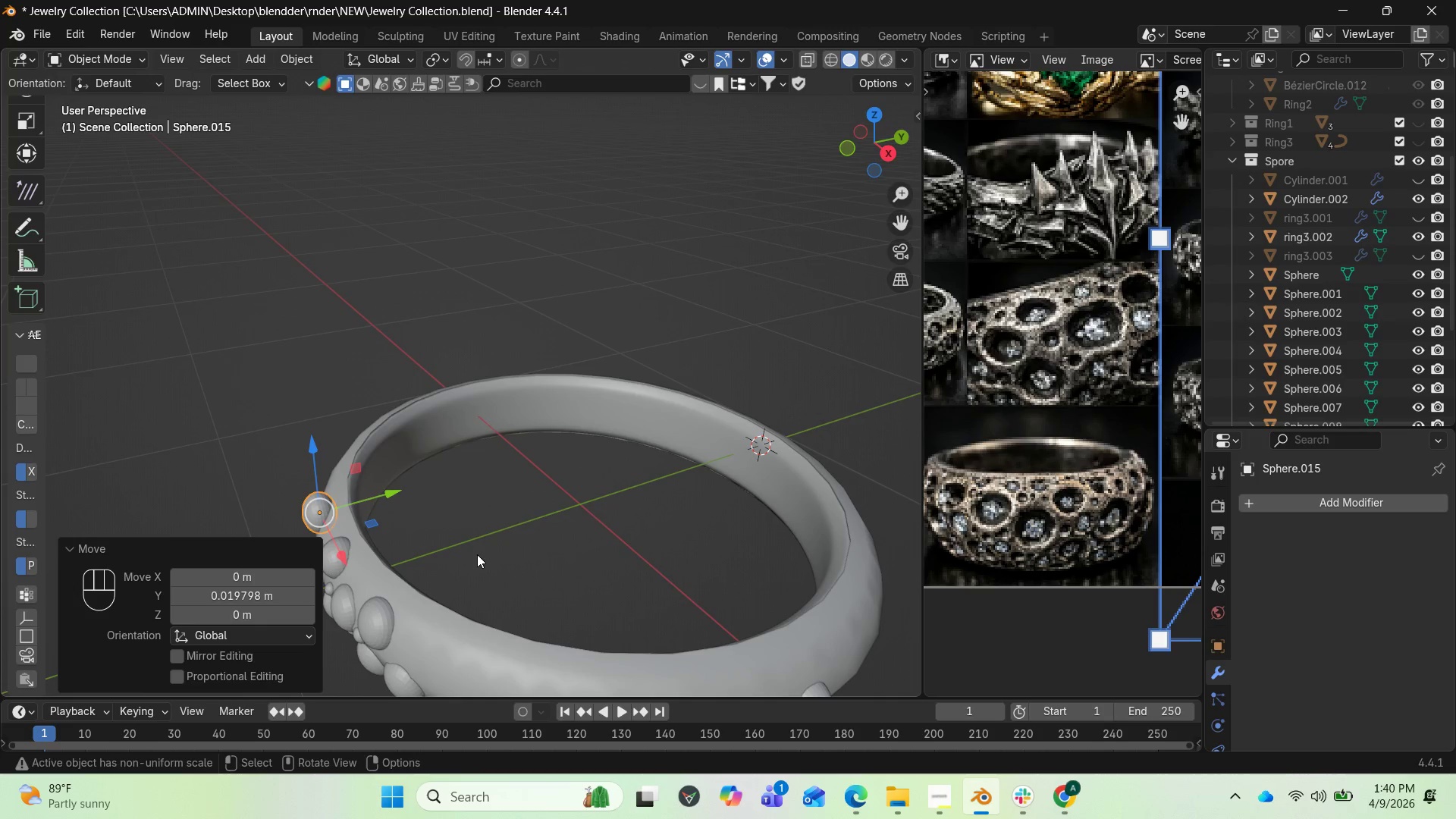 
type(rz)
 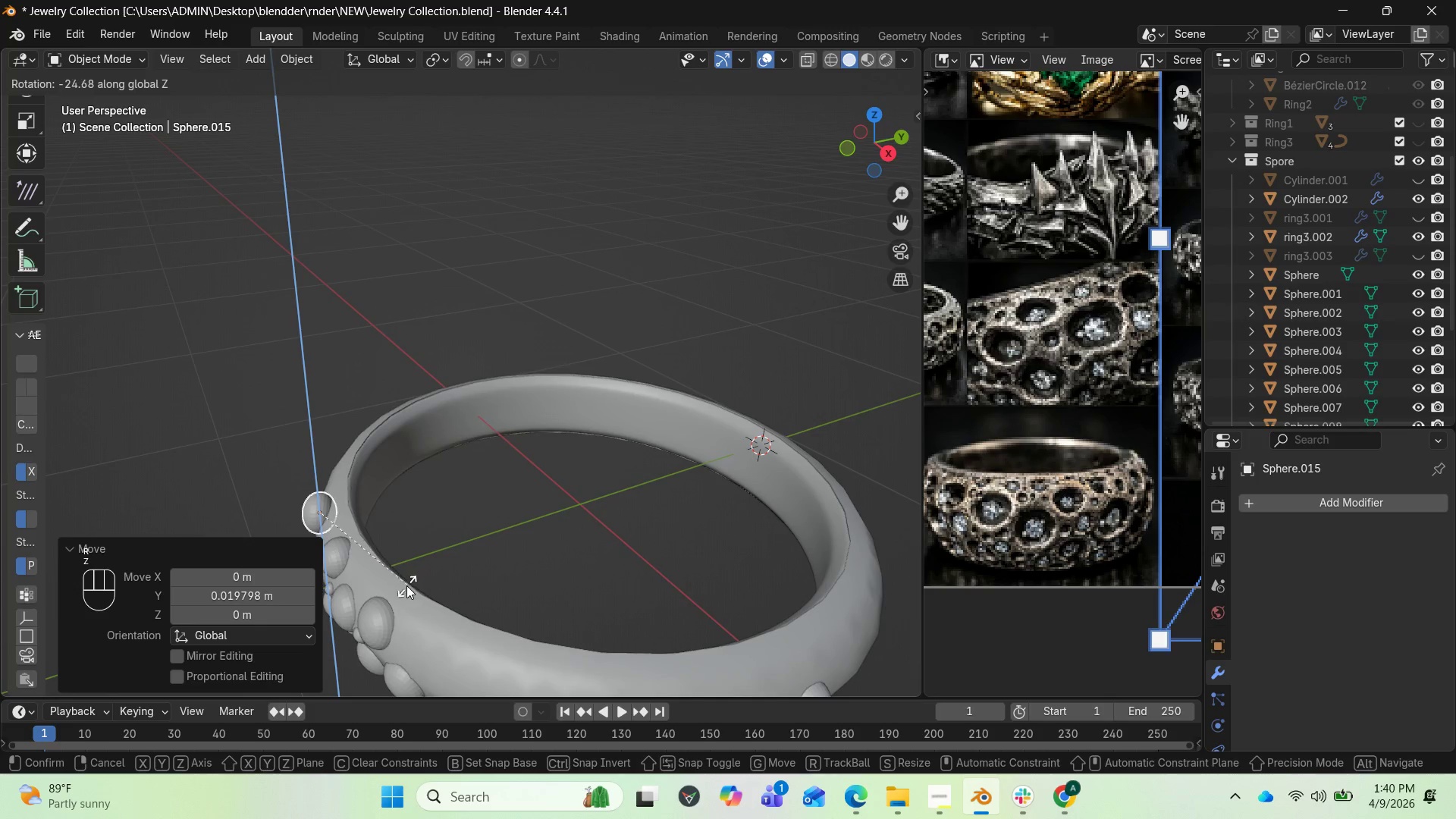 
left_click([406, 586])
 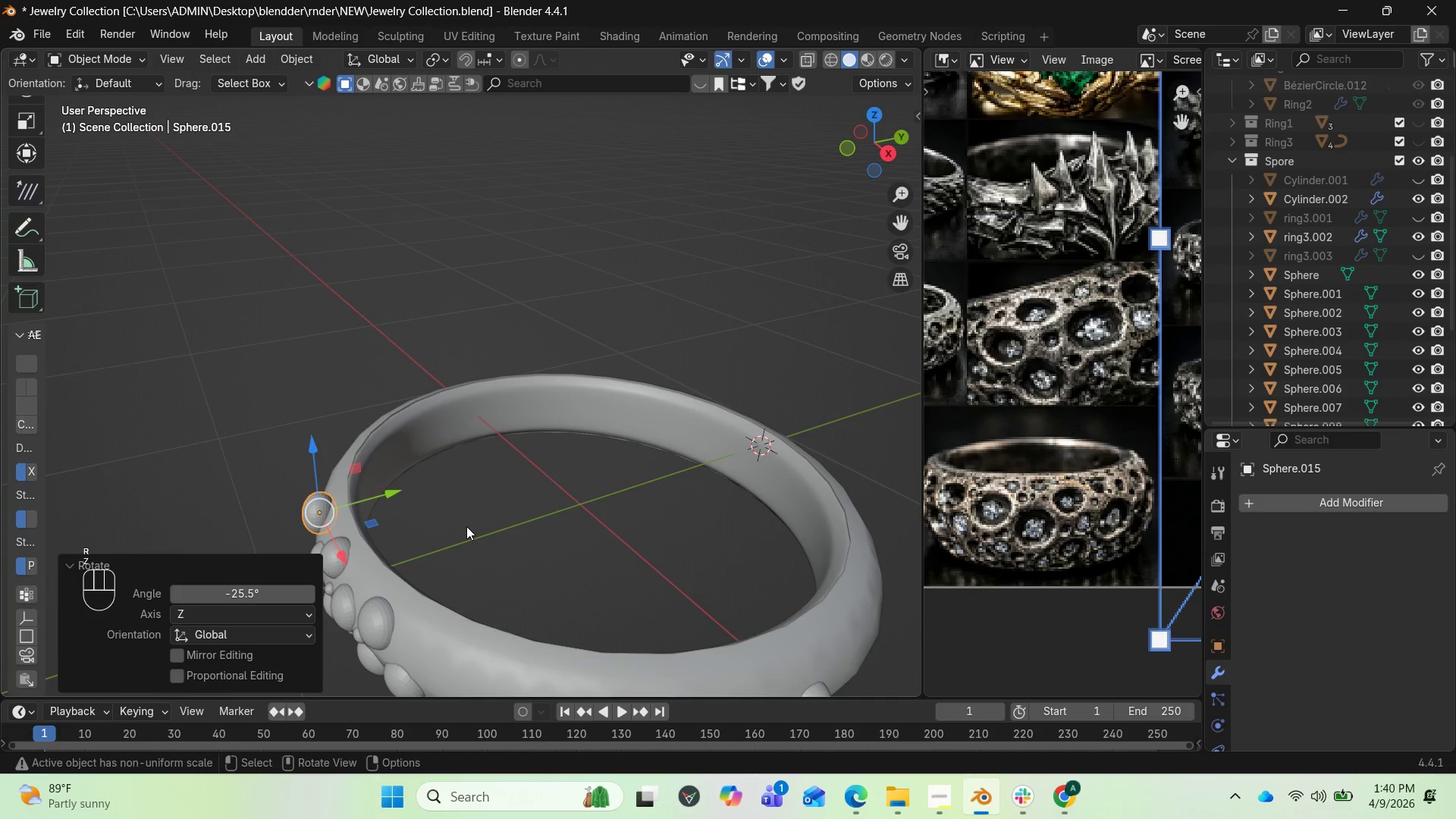 
type(rx)
 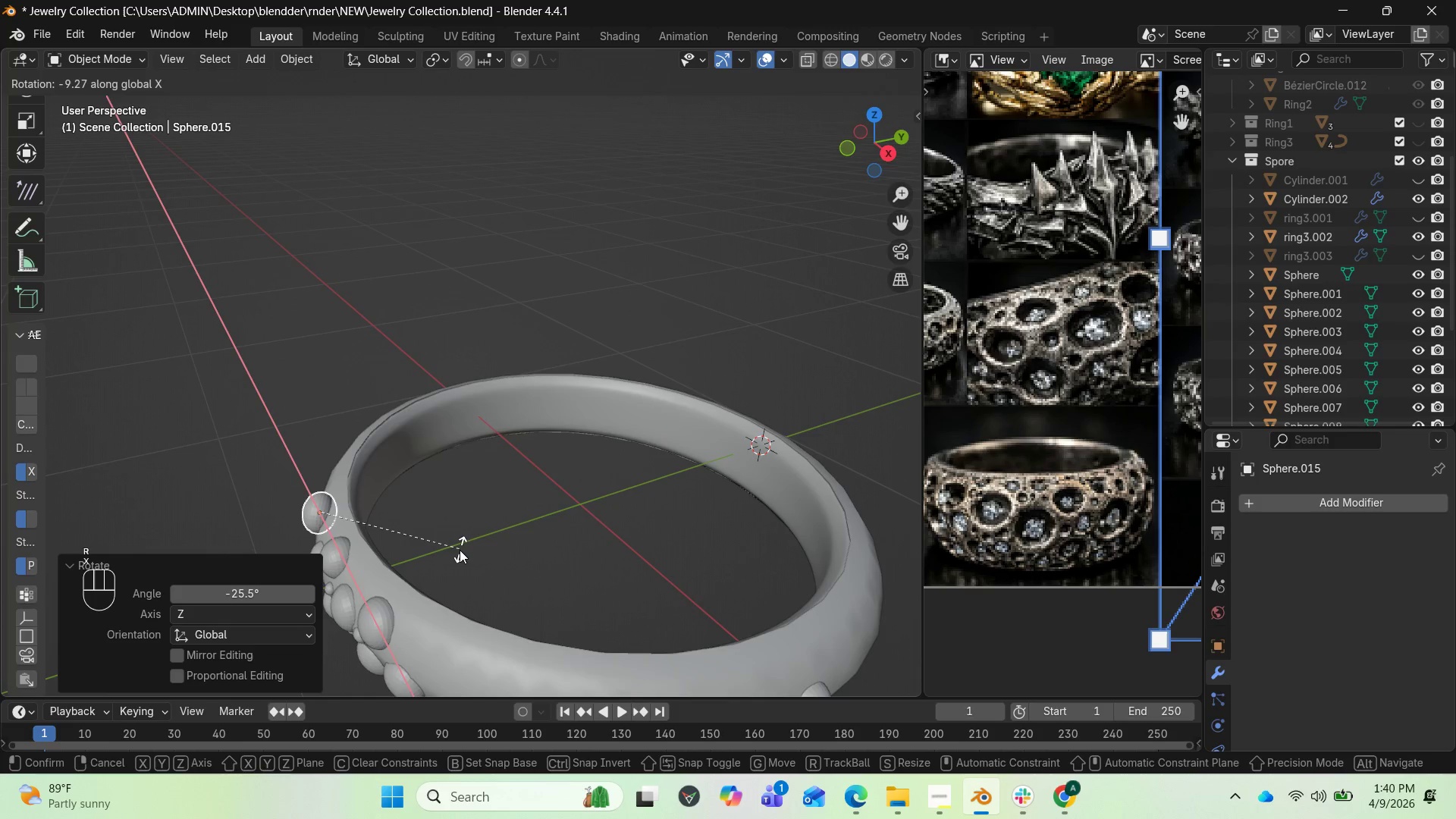 
left_click([457, 552])
 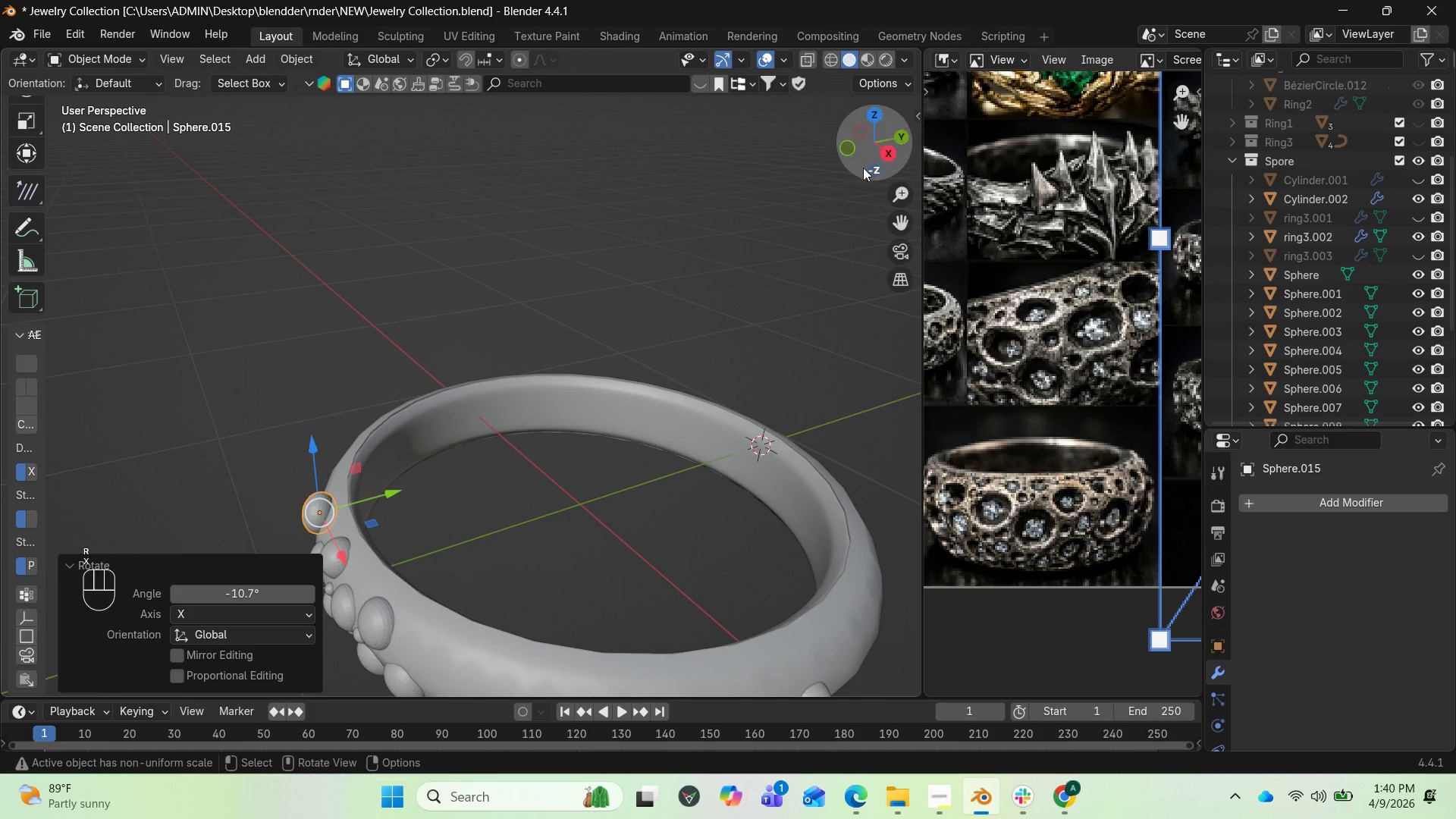 
left_click_drag(start_coordinate=[874, 149], to_coordinate=[298, 141])
 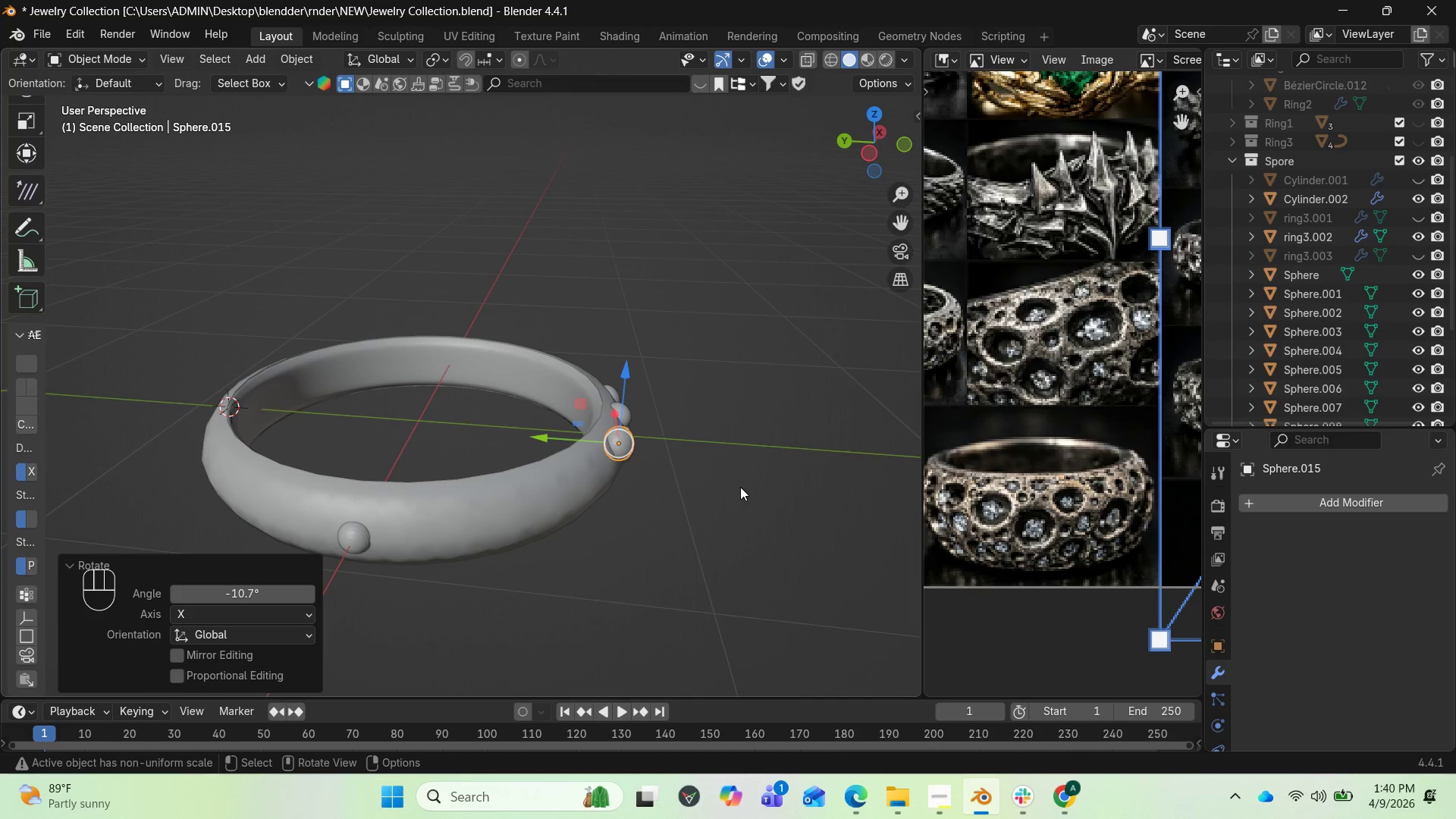 
type(rx)
 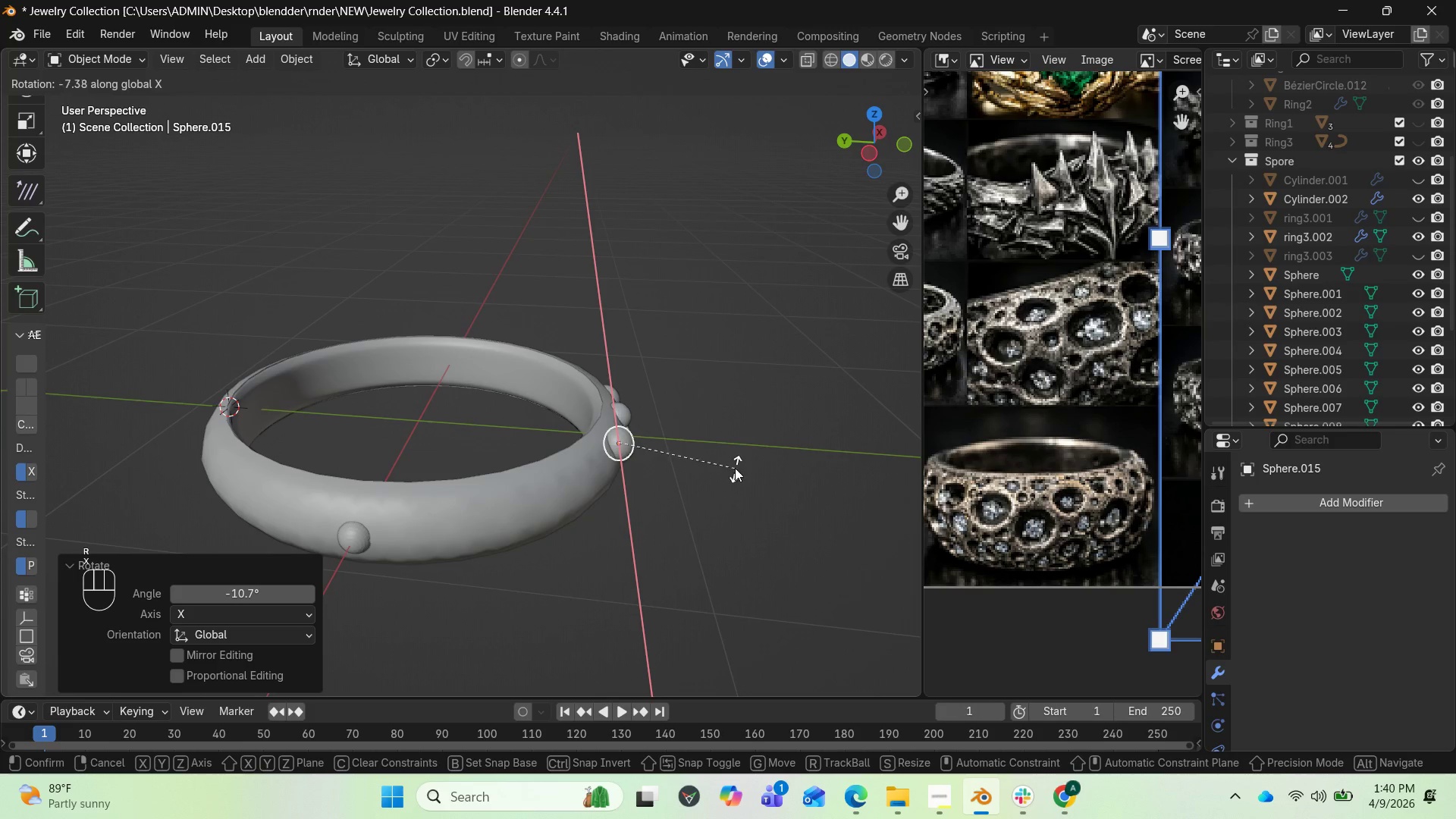 
left_click([731, 464])
 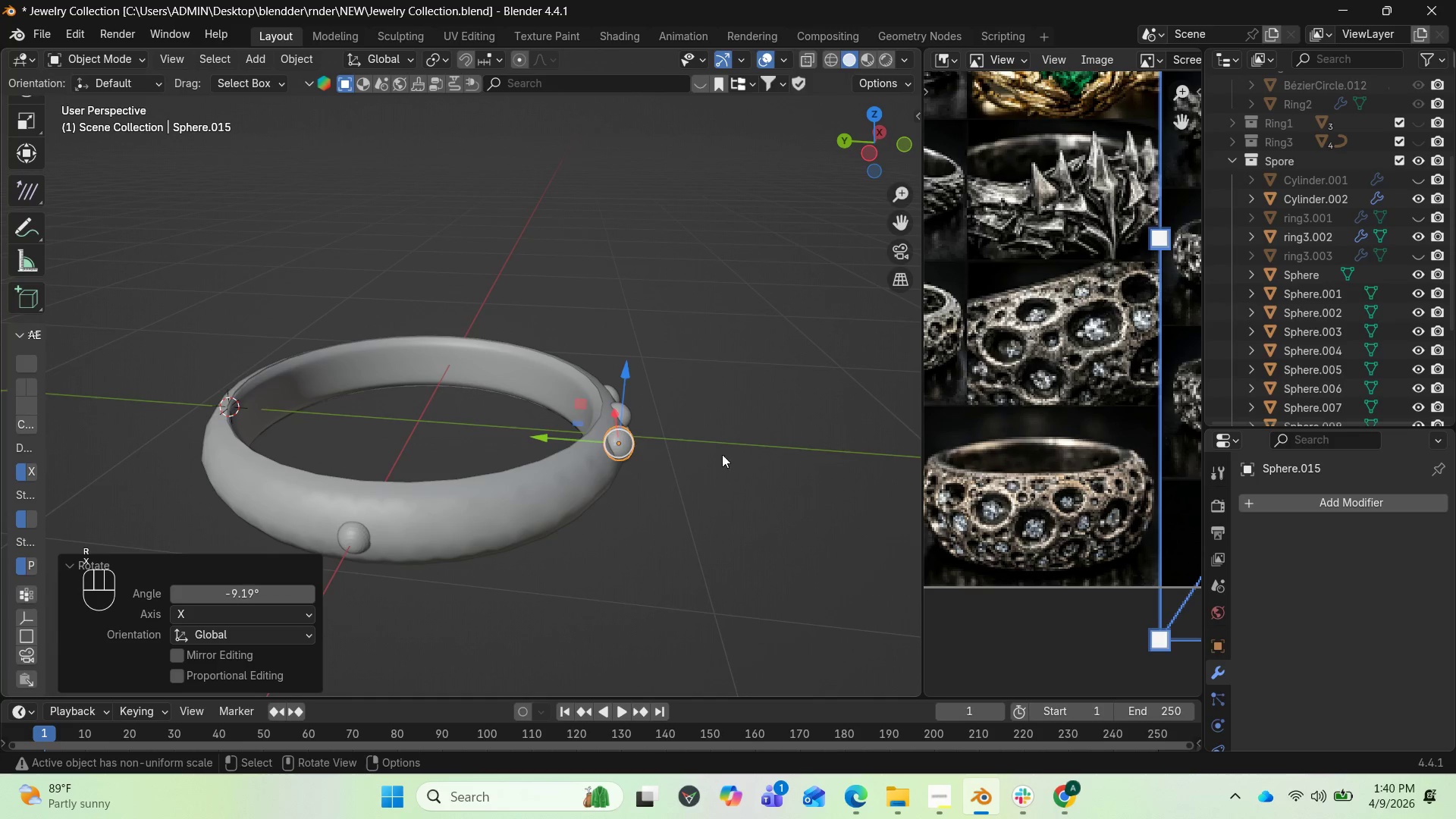 
scroll: coordinate [714, 471], scroll_direction: up, amount: 4.0
 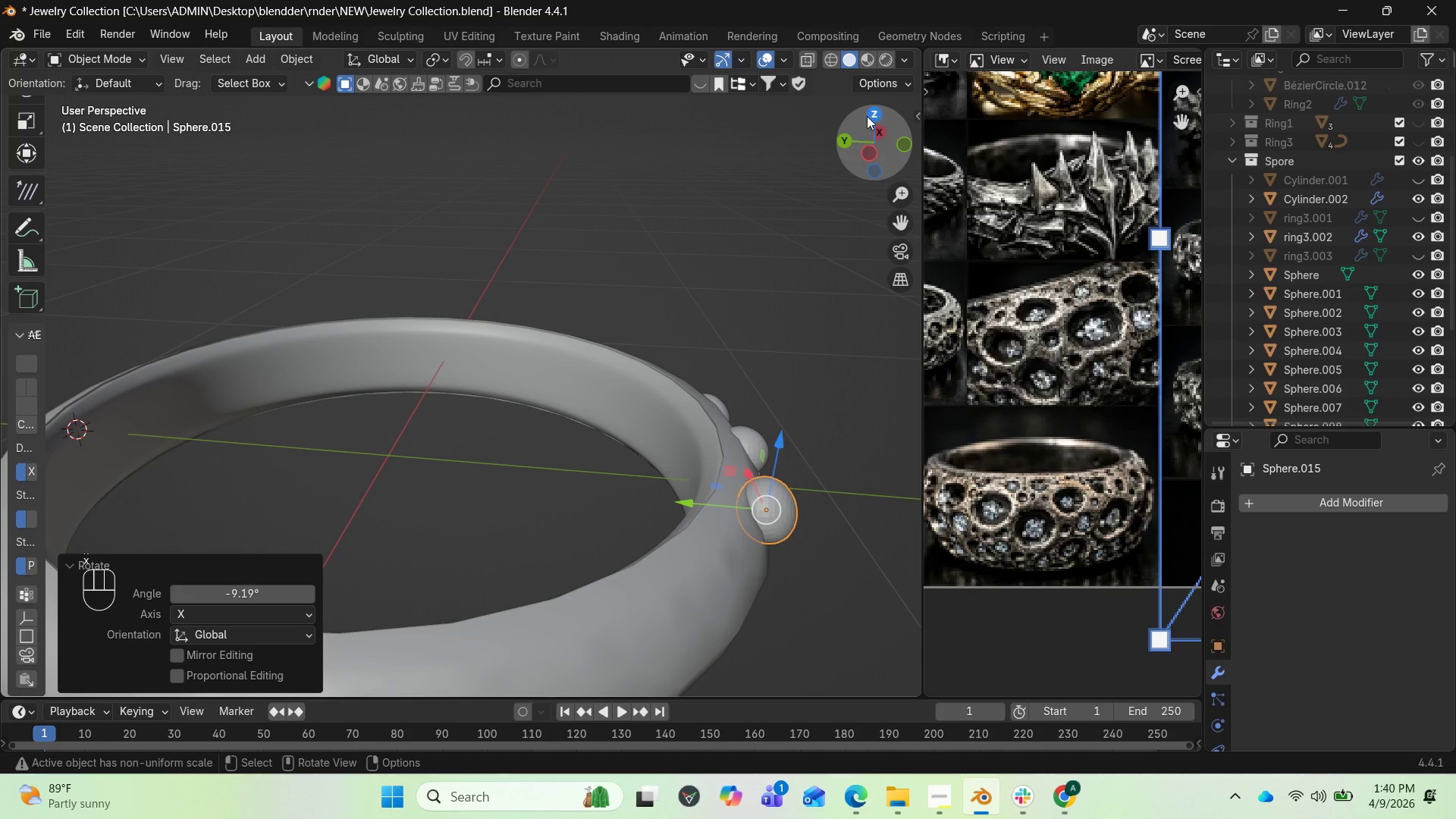 
left_click_drag(start_coordinate=[870, 111], to_coordinate=[632, 677])
 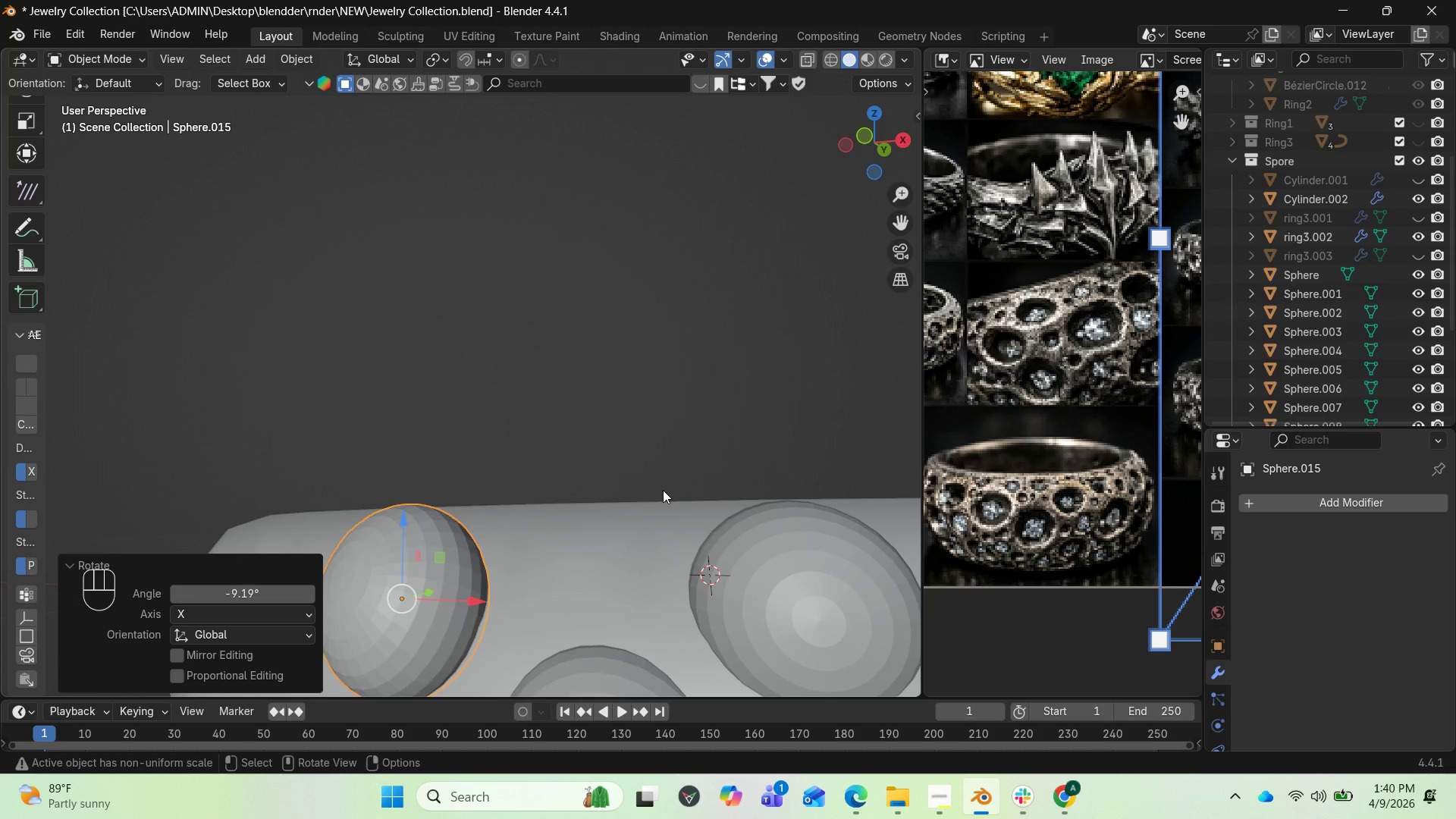 
scroll: coordinate [669, 482], scroll_direction: down, amount: 2.0
 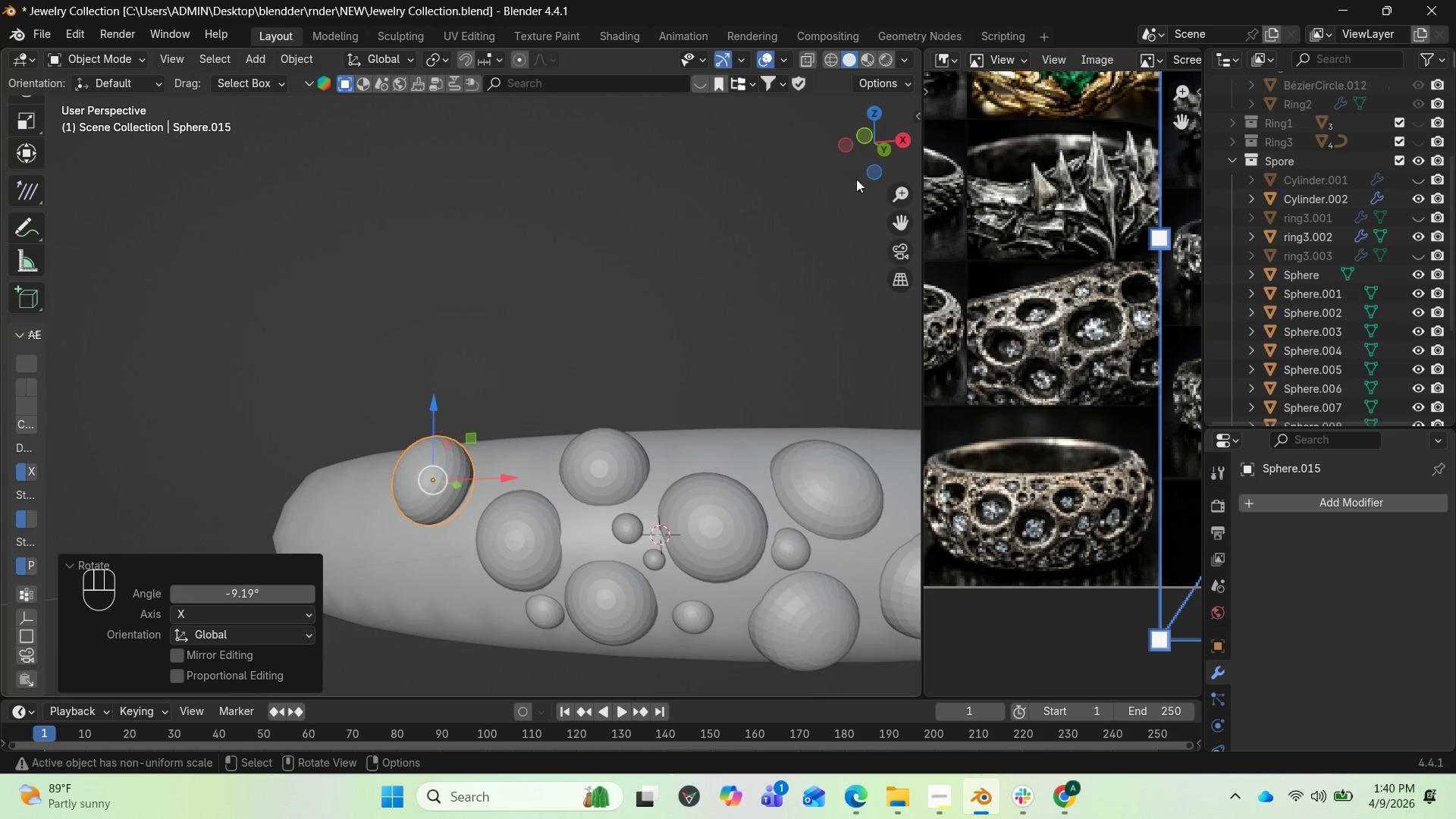 
left_click_drag(start_coordinate=[871, 143], to_coordinate=[831, 199])
 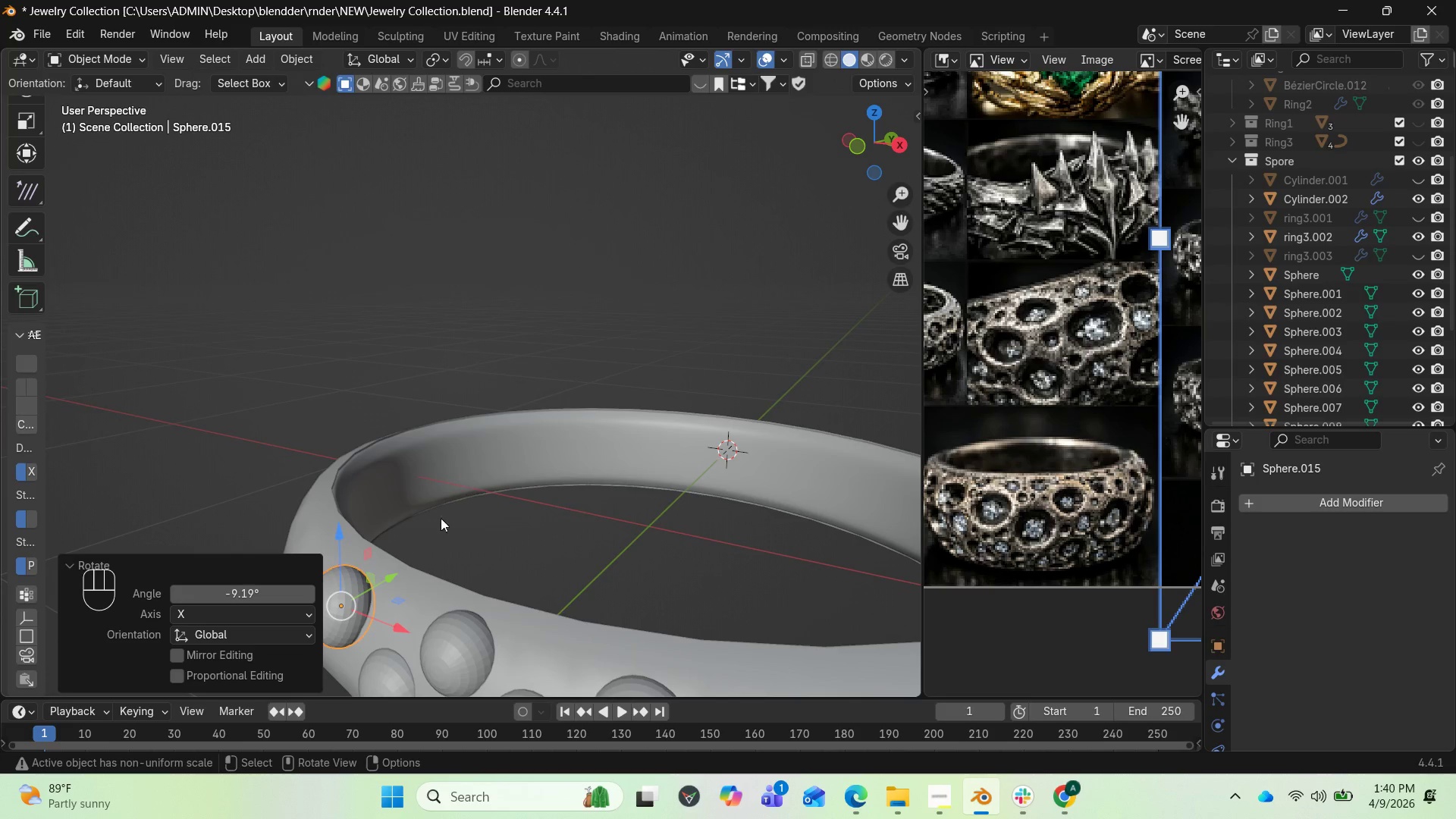 
mouse_move([400, 620])
 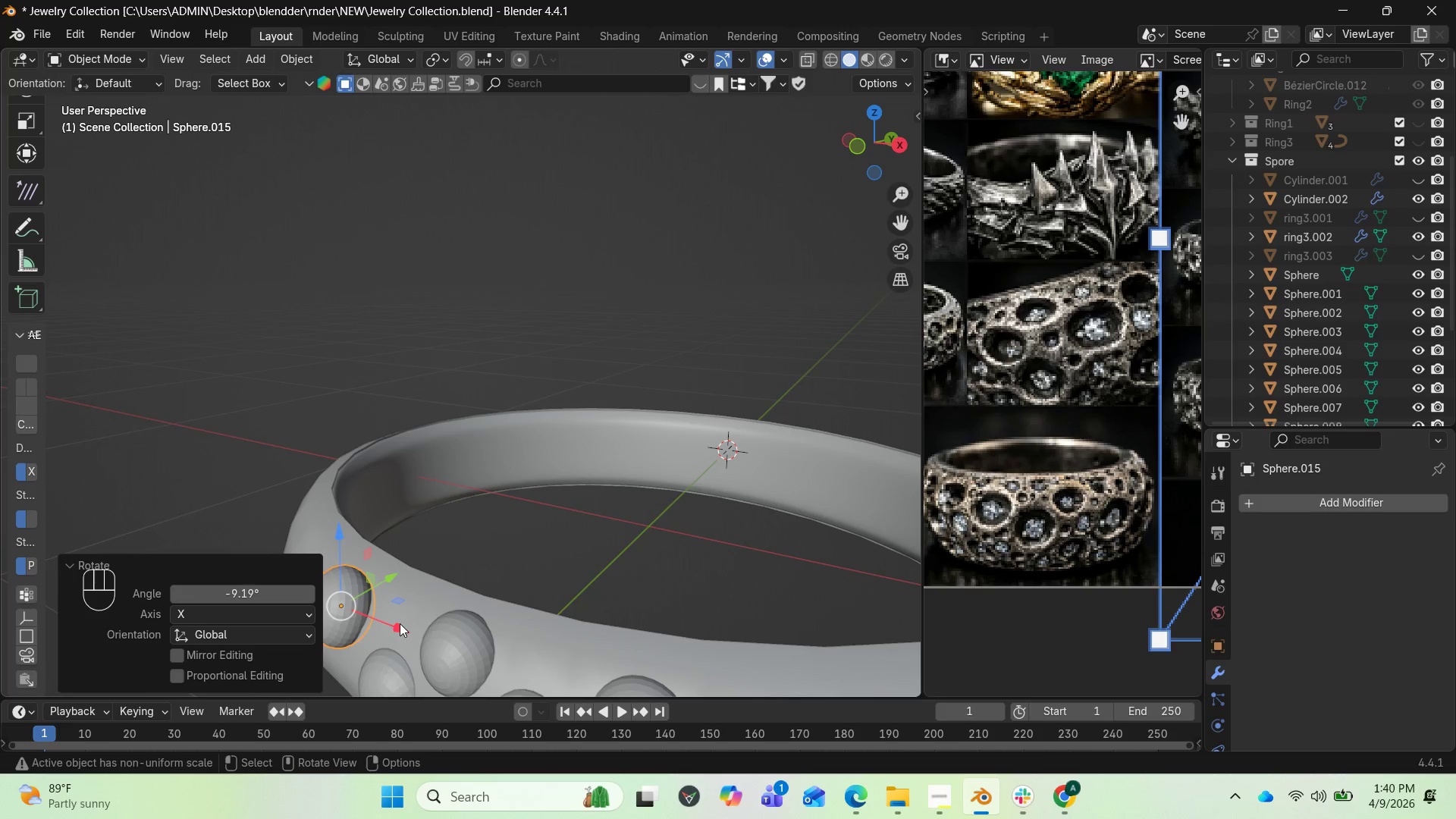 
left_click_drag(start_coordinate=[400, 626], to_coordinate=[435, 630])
 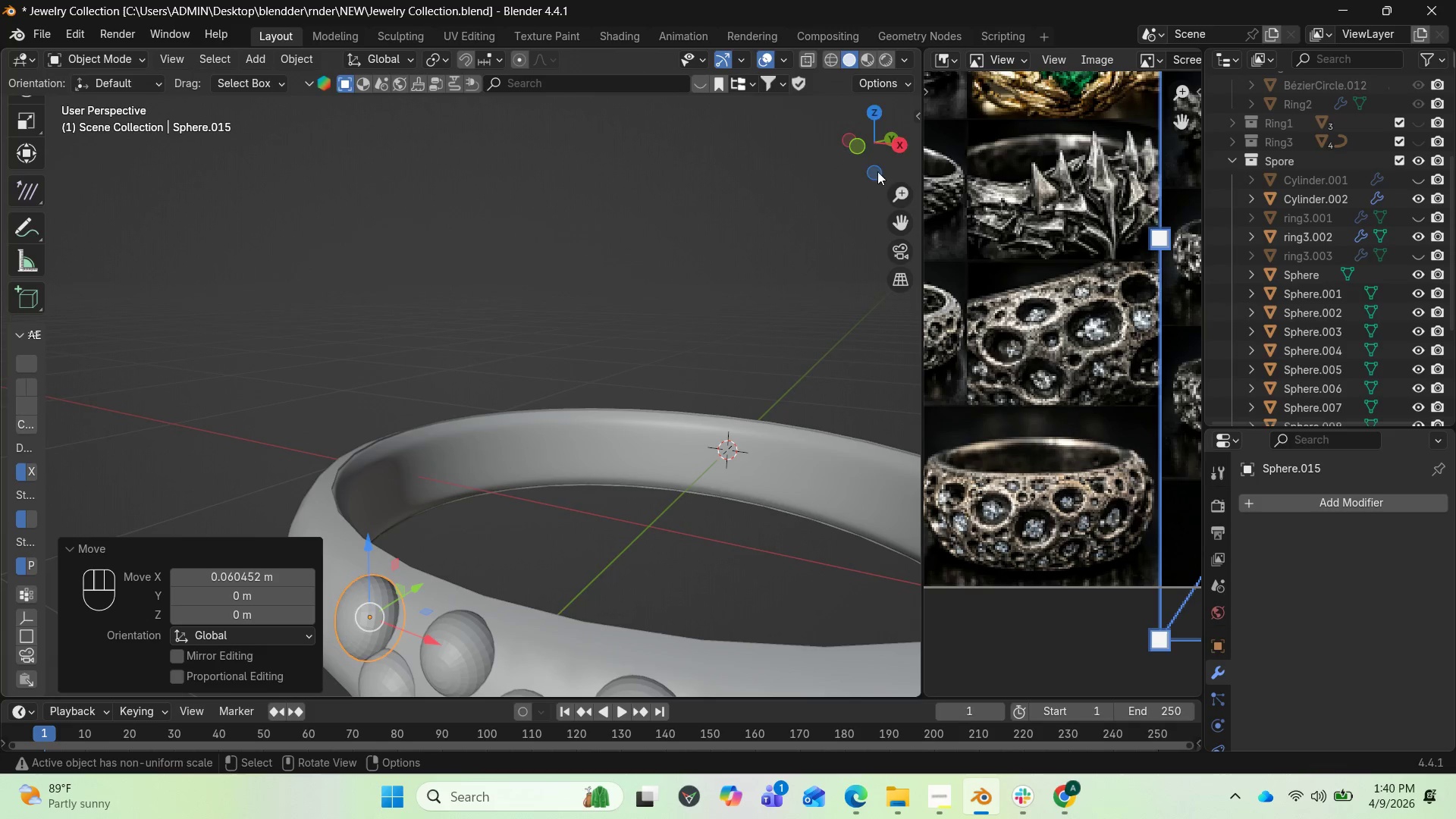 
left_click_drag(start_coordinate=[887, 148], to_coordinate=[833, 193])
 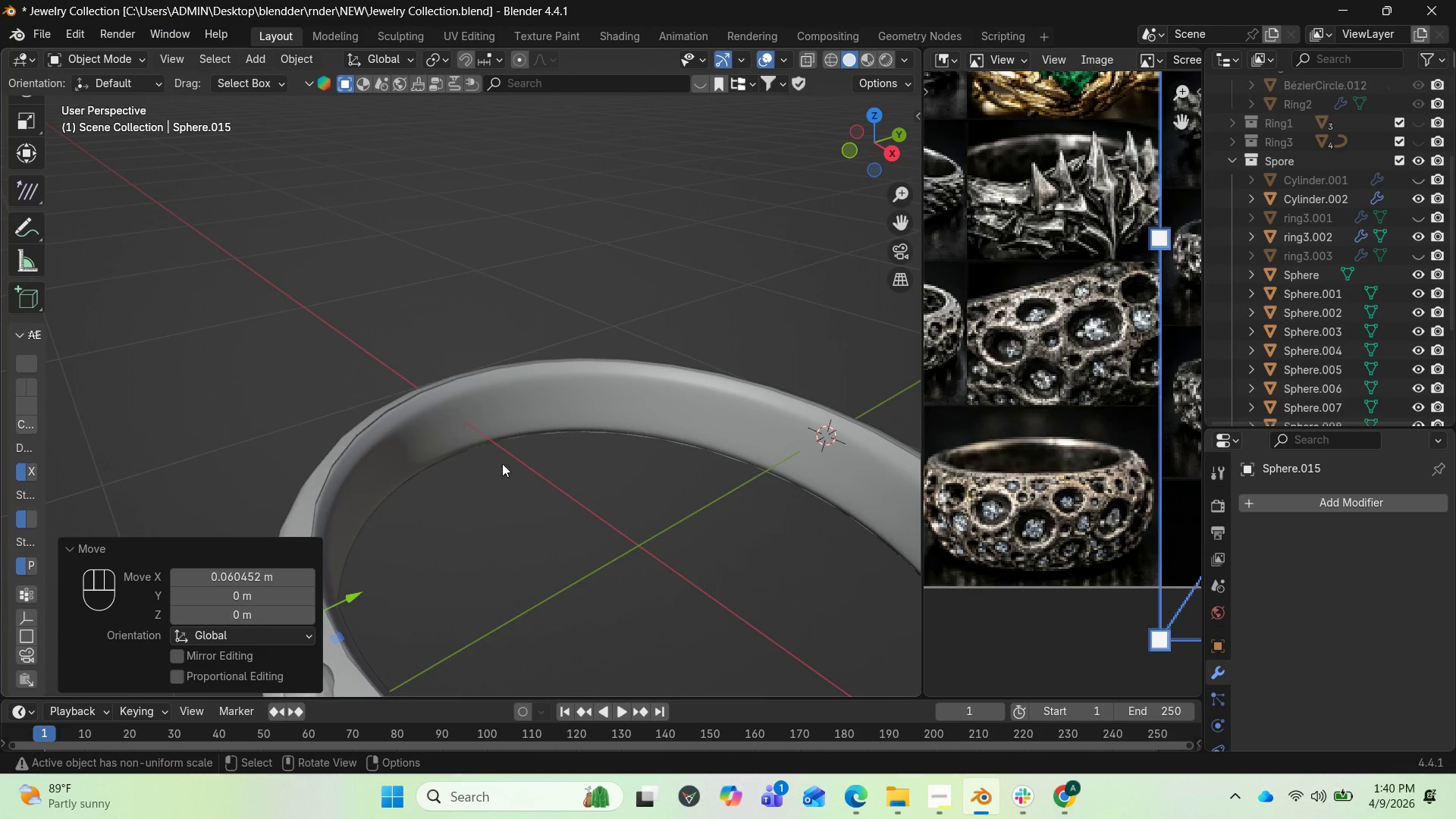 
scroll: coordinate [495, 471], scroll_direction: down, amount: 1.0
 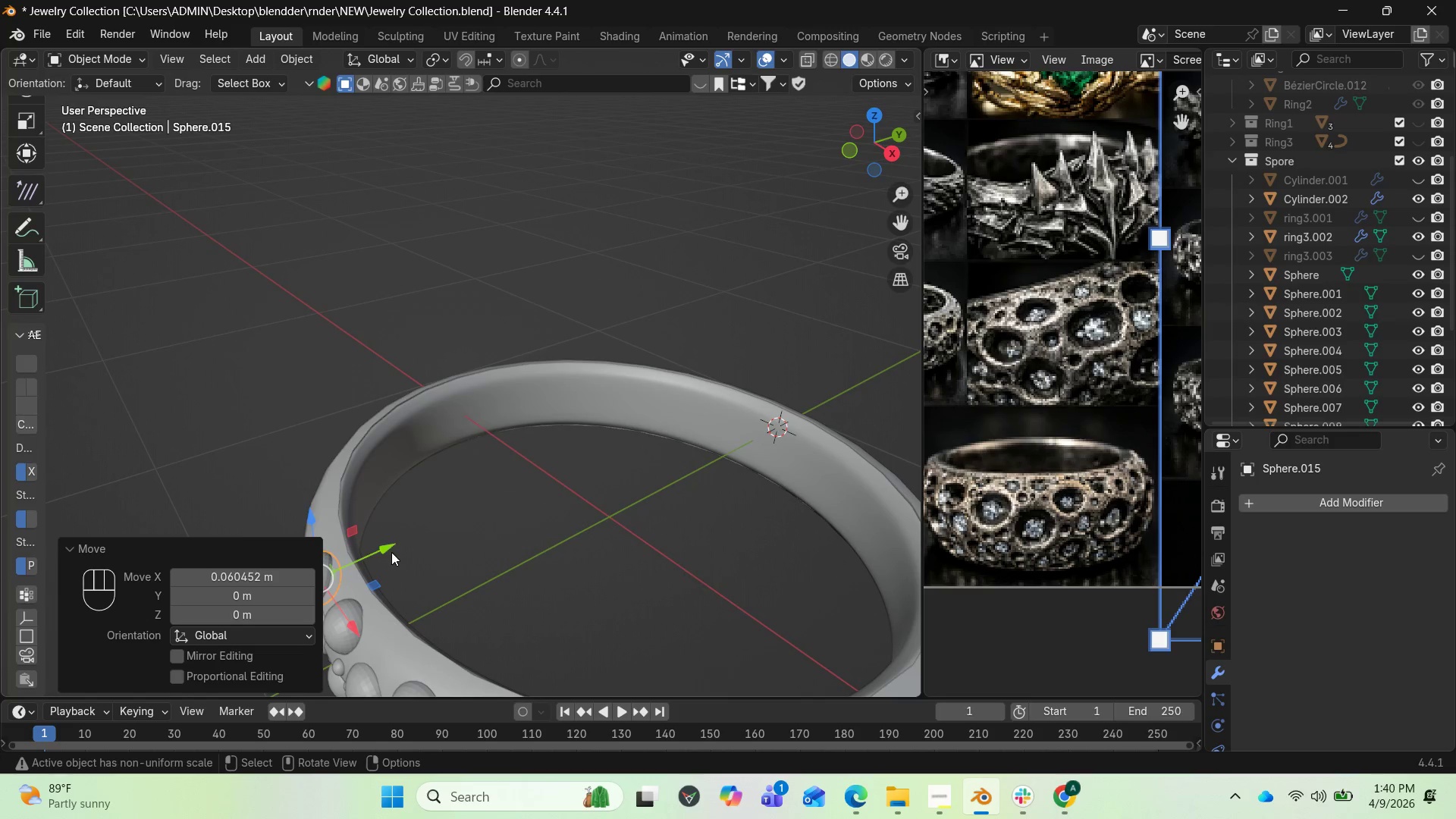 
left_click_drag(start_coordinate=[389, 553], to_coordinate=[405, 549])
 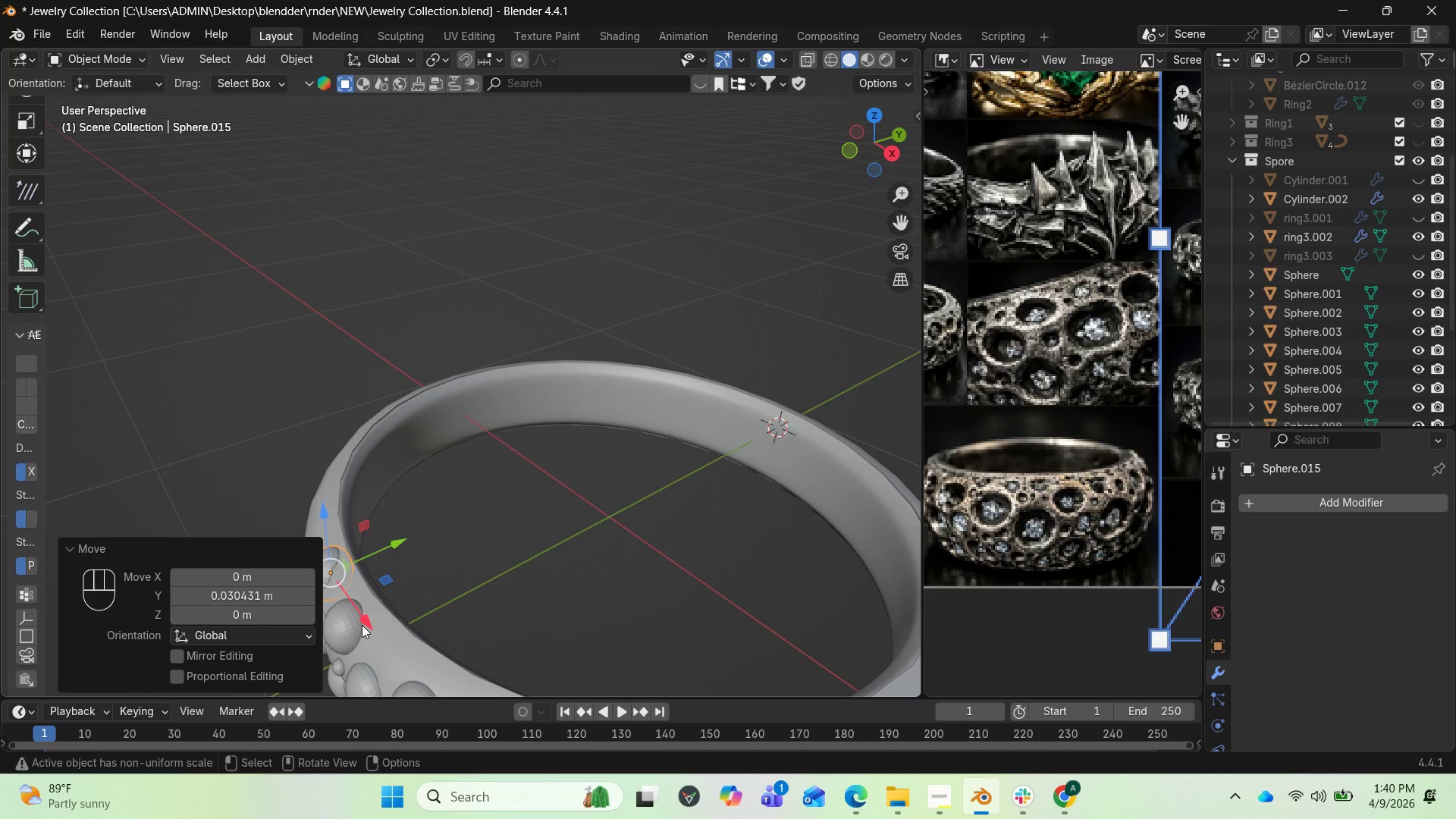 
left_click_drag(start_coordinate=[362, 625], to_coordinate=[350, 612])
 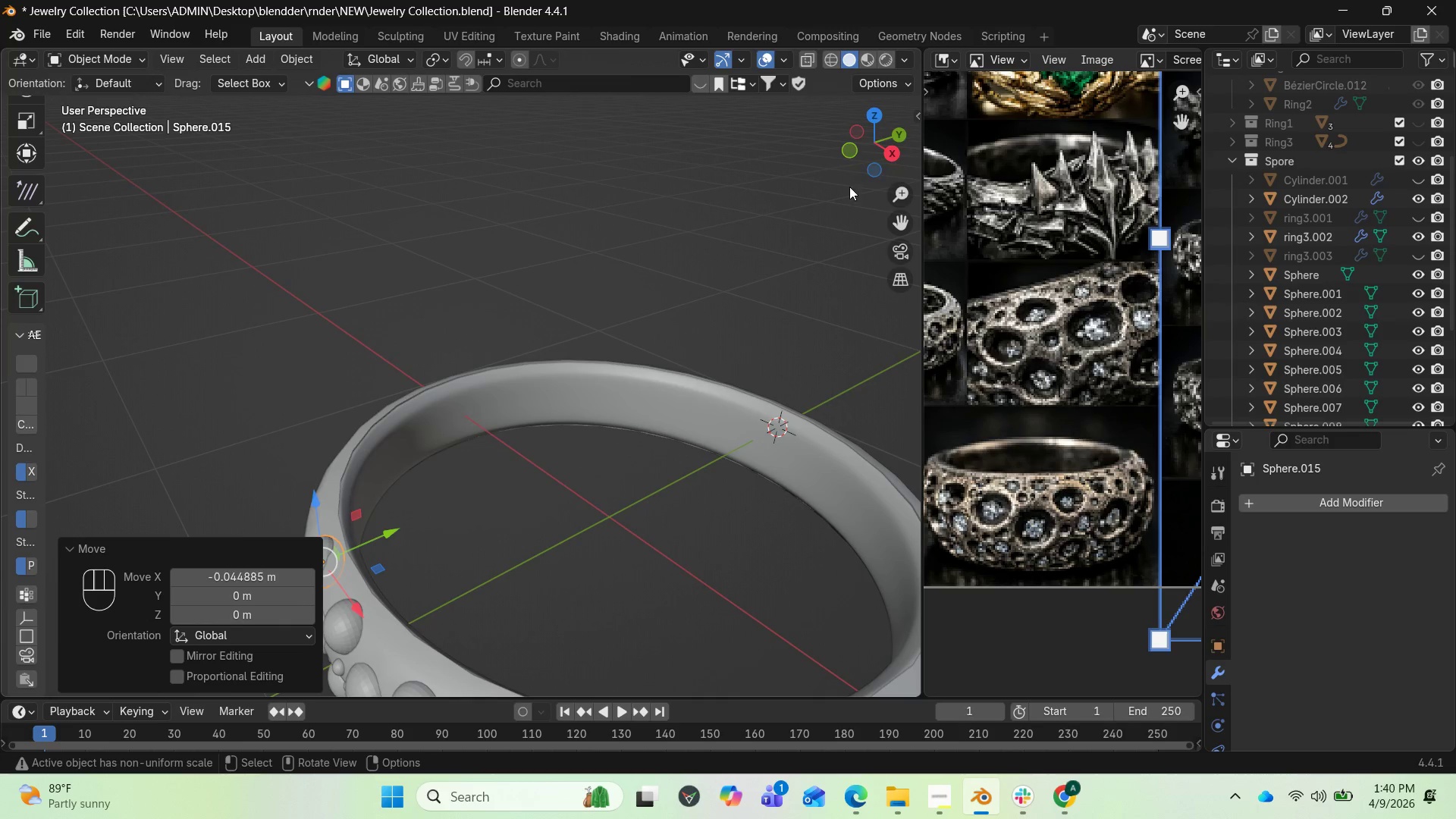 
left_click_drag(start_coordinate=[871, 152], to_coordinate=[907, 104])
 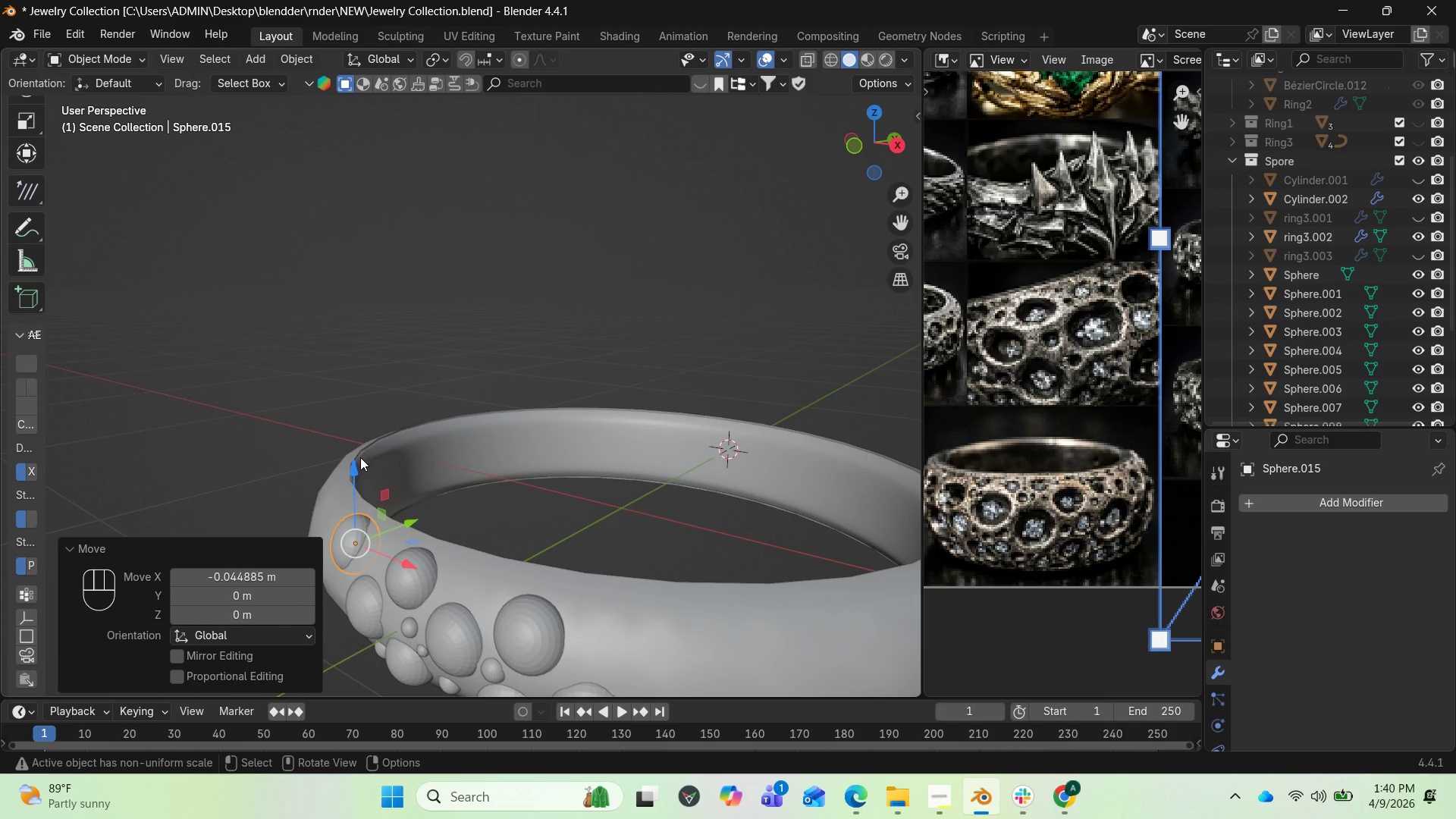 
left_click_drag(start_coordinate=[356, 461], to_coordinate=[356, 469])
 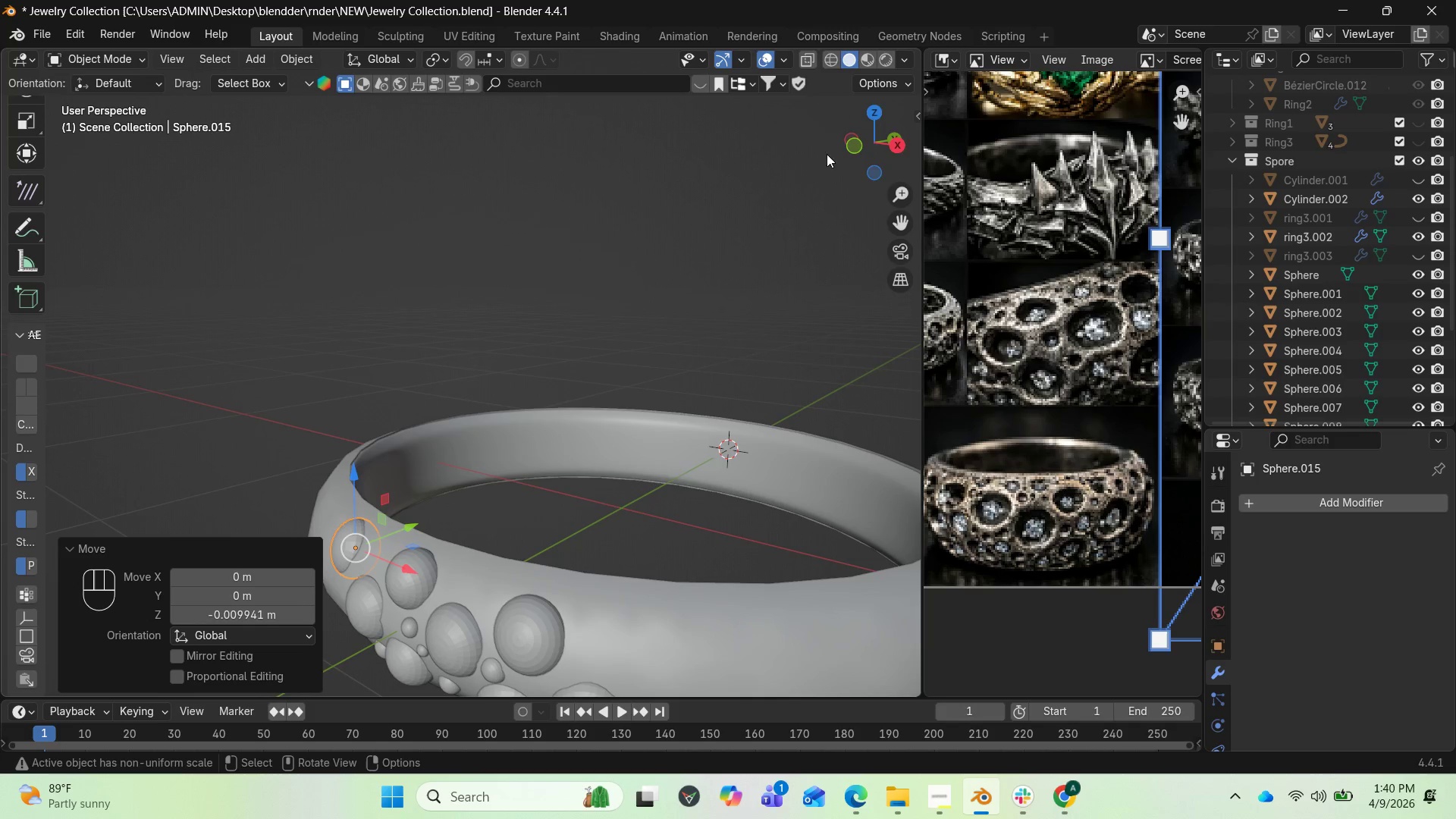 
left_click_drag(start_coordinate=[870, 145], to_coordinate=[199, 140])
 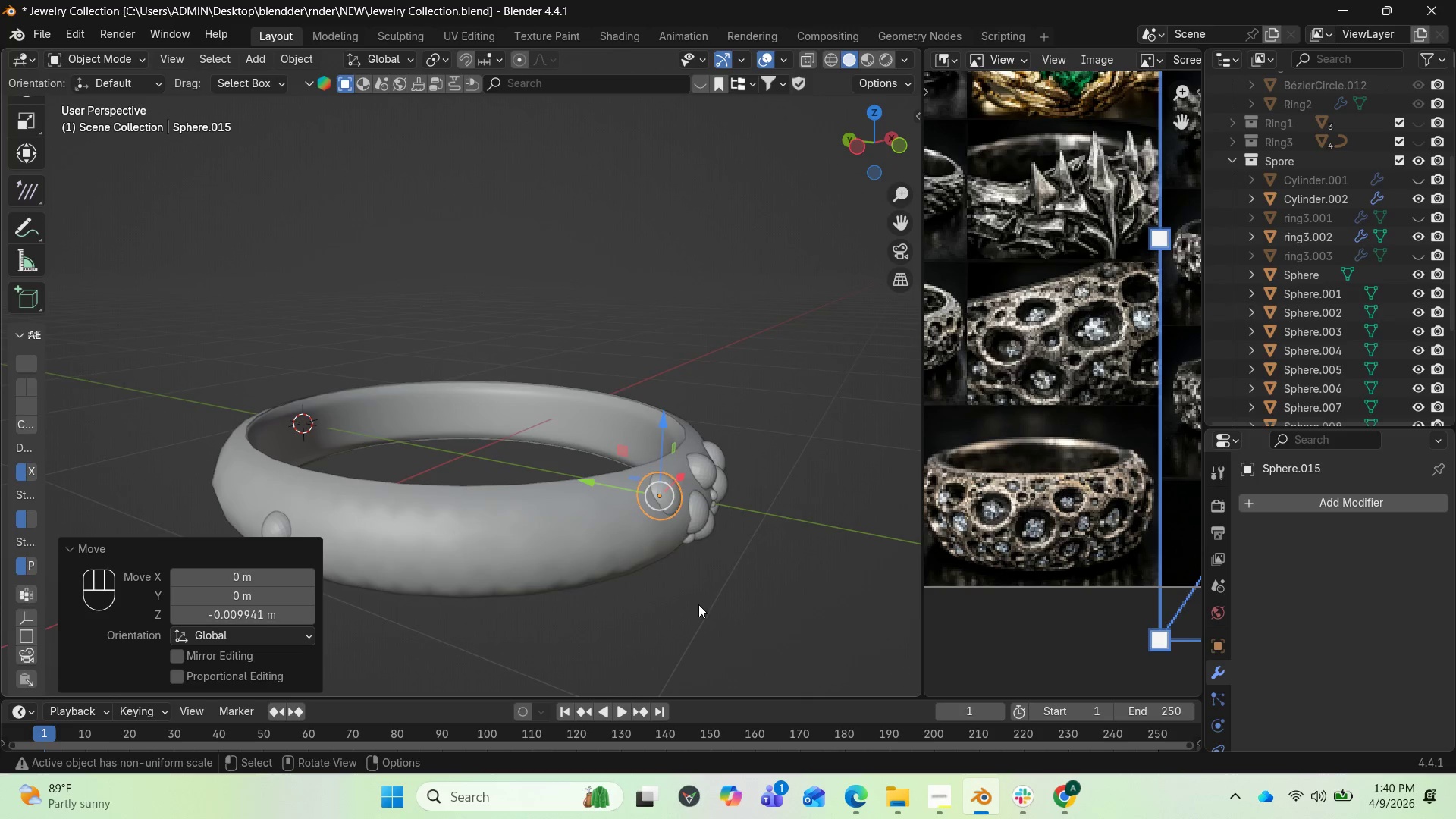 
type(rx)
 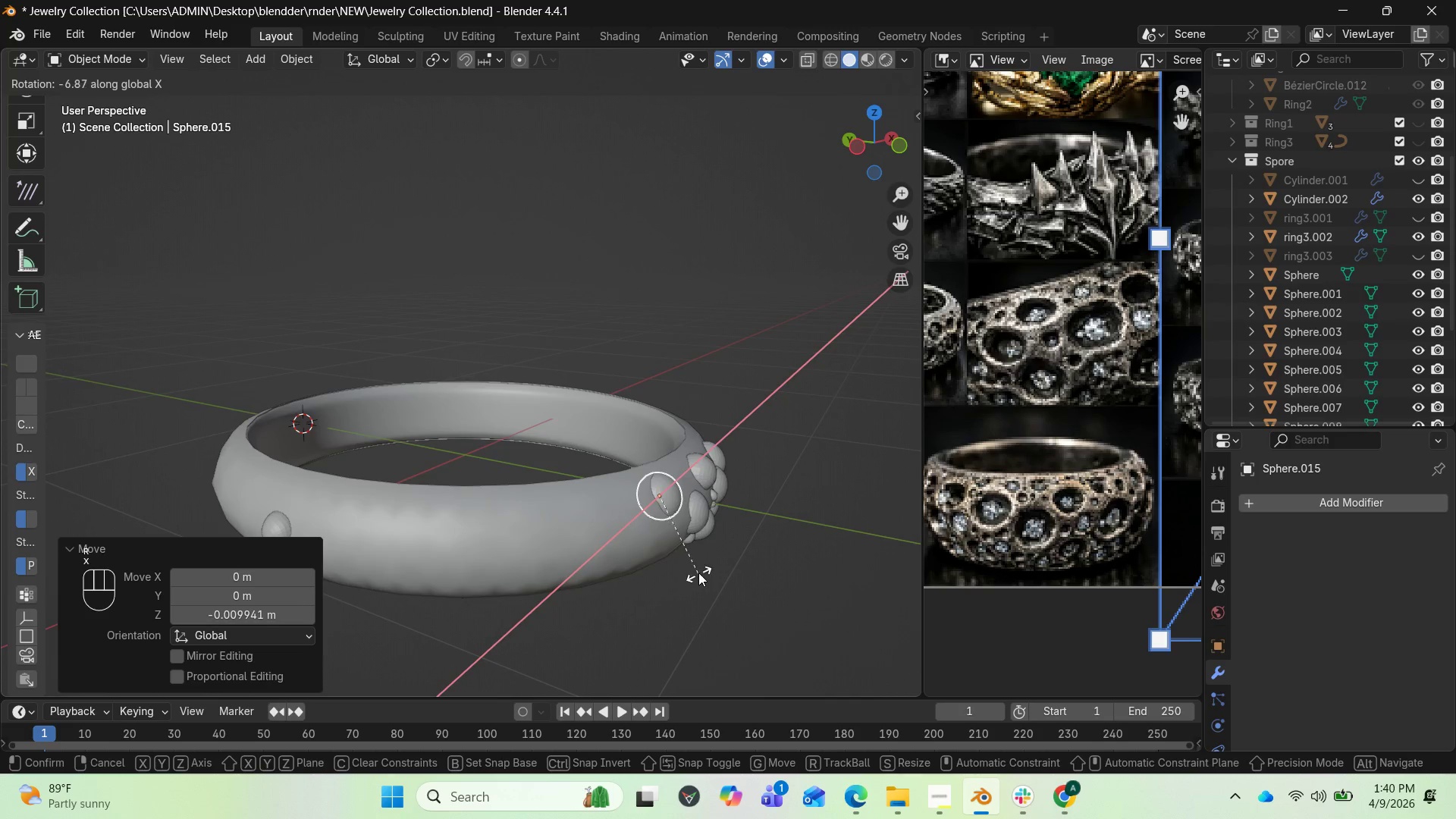 
left_click([698, 567])
 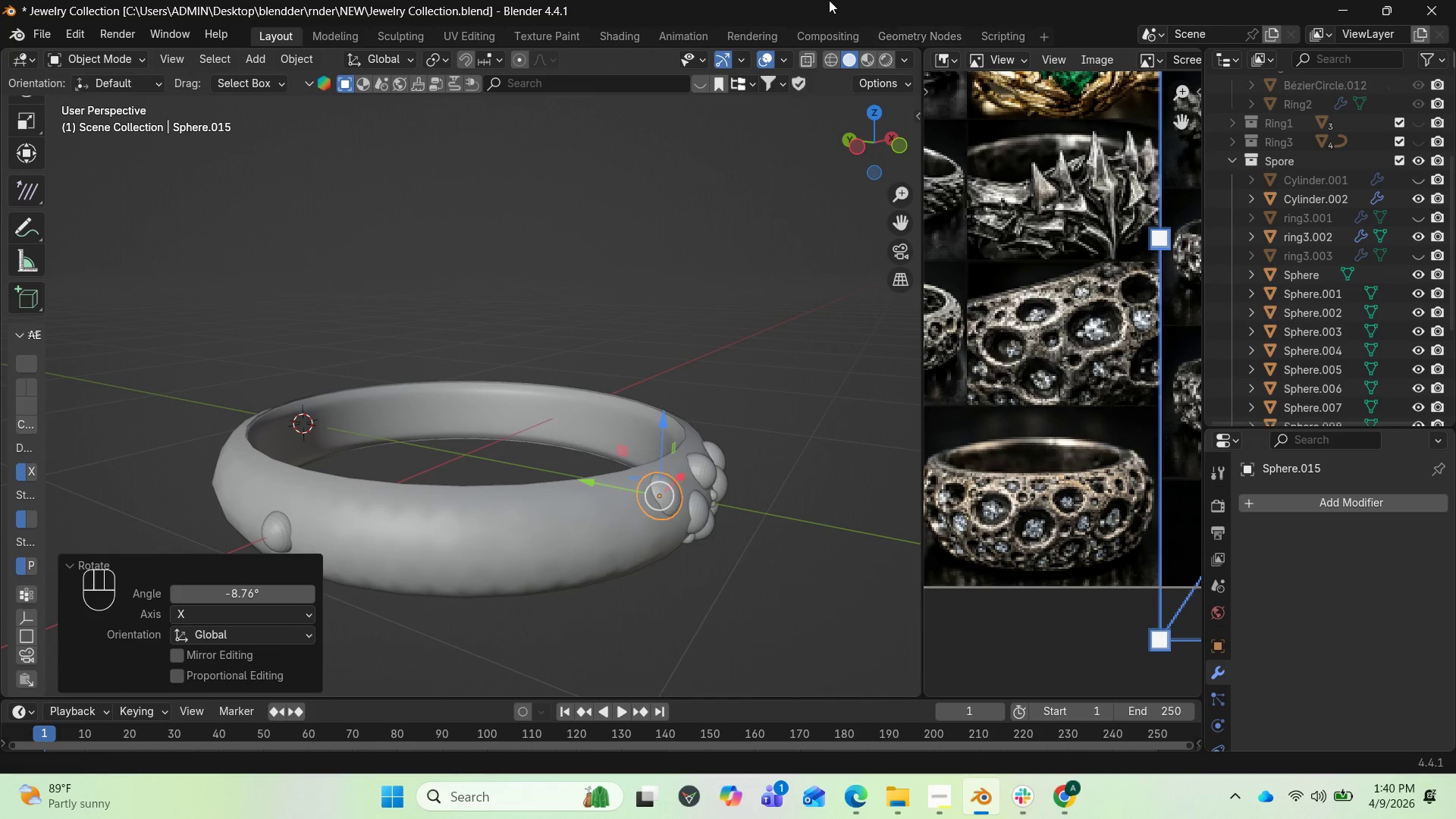 
left_click_drag(start_coordinate=[864, 158], to_coordinate=[720, 127])
 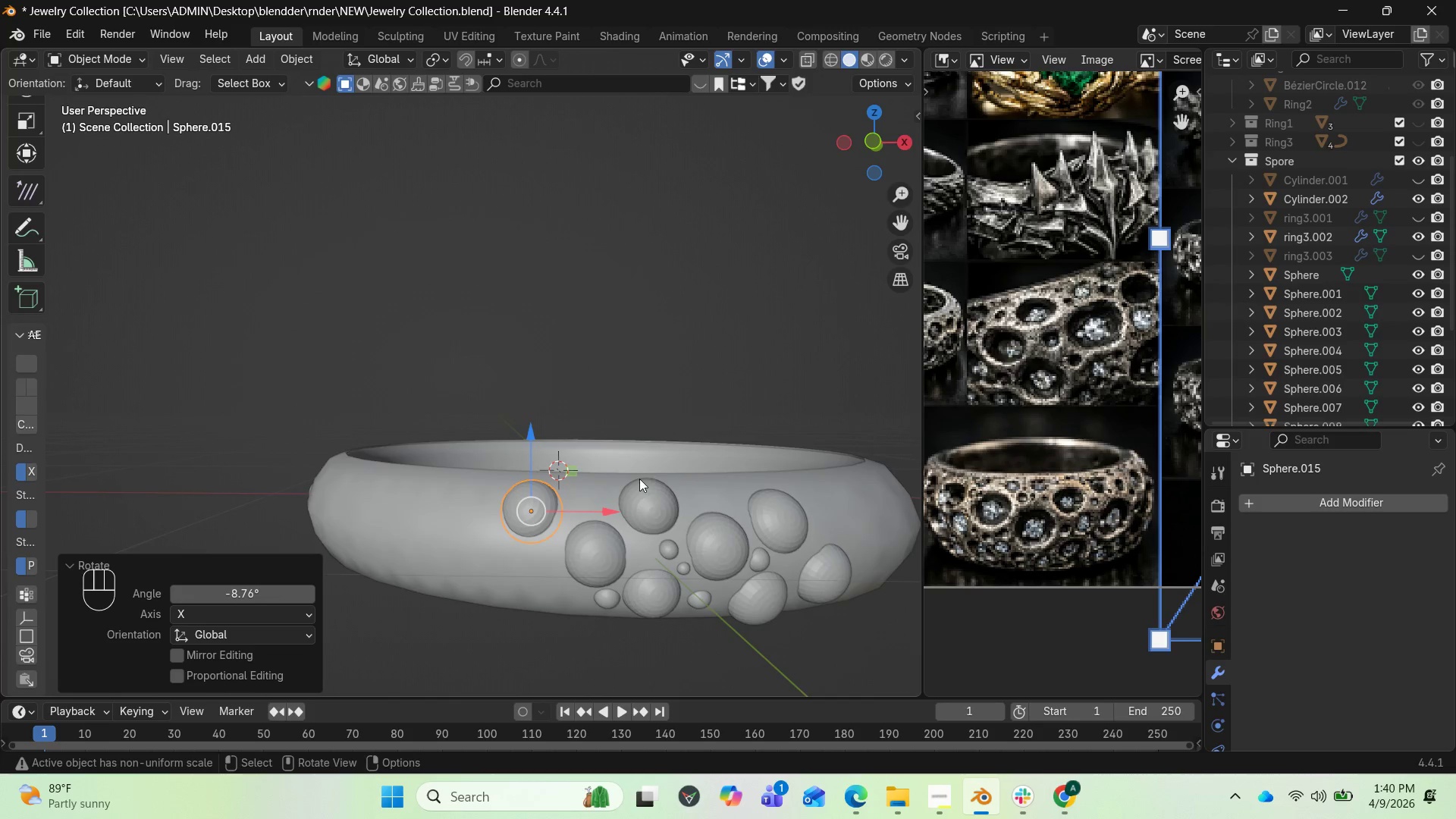 
scroll: coordinate [638, 479], scroll_direction: up, amount: 2.0
 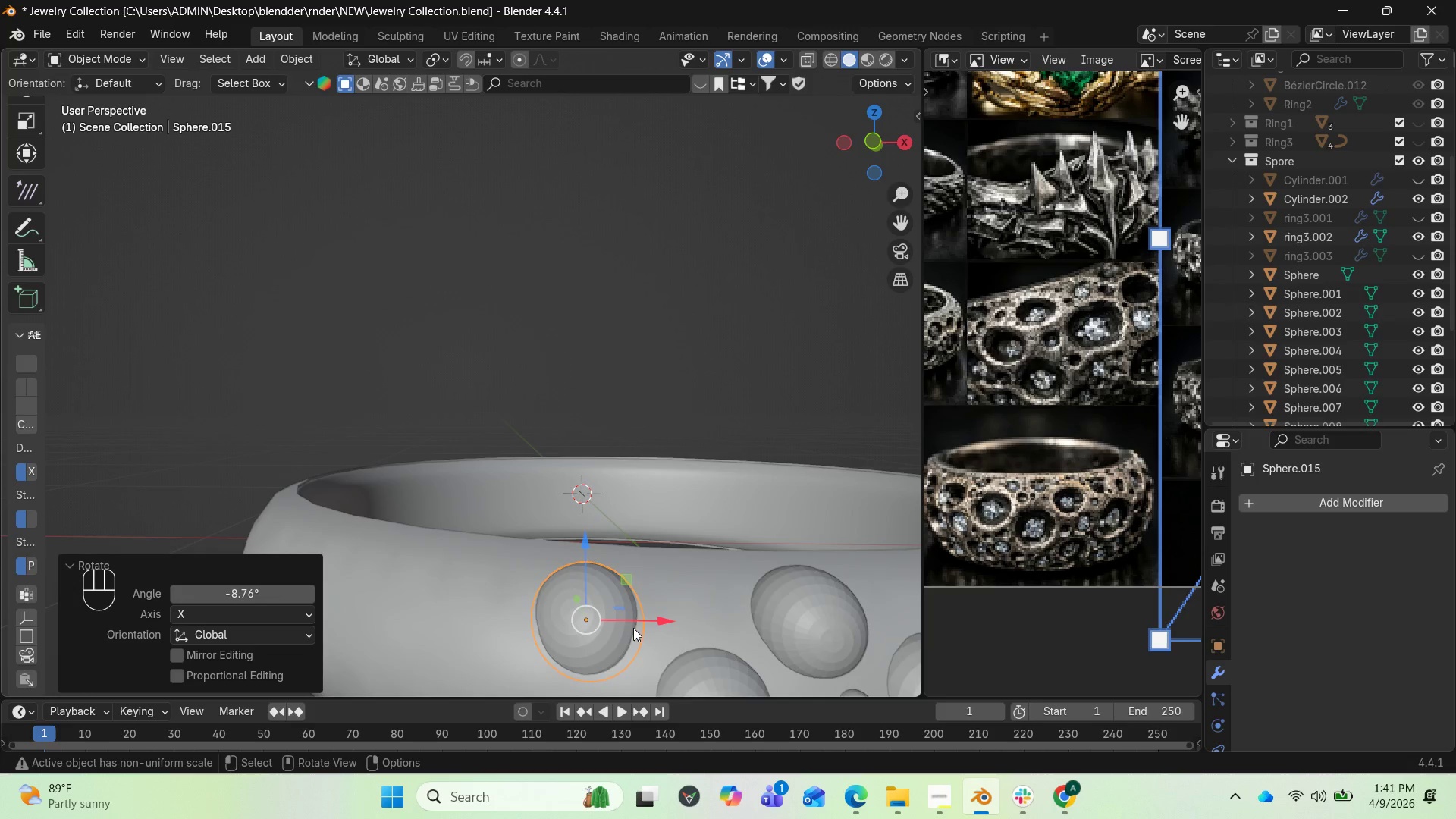 
type(rz)
 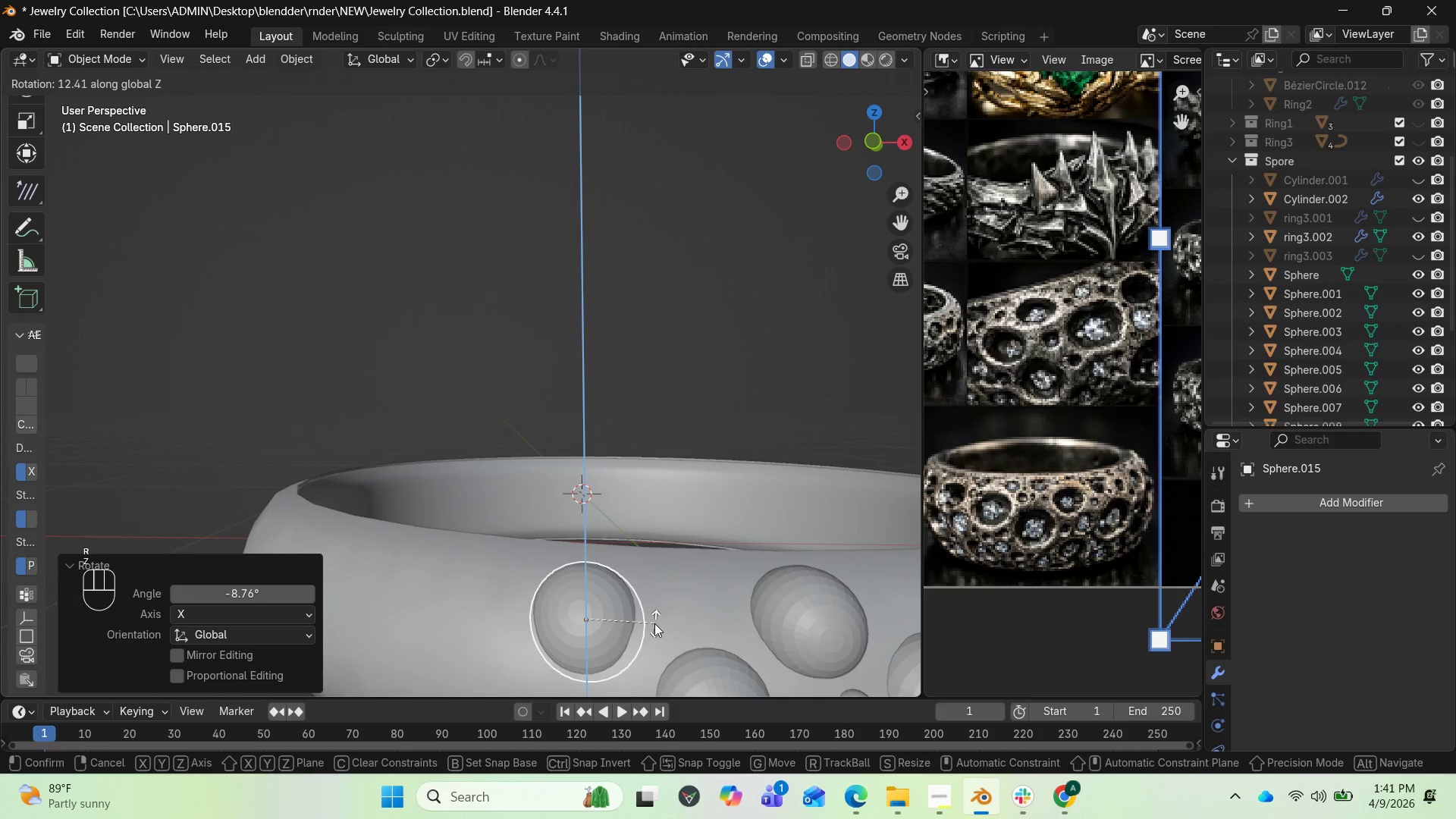 
left_click([654, 623])
 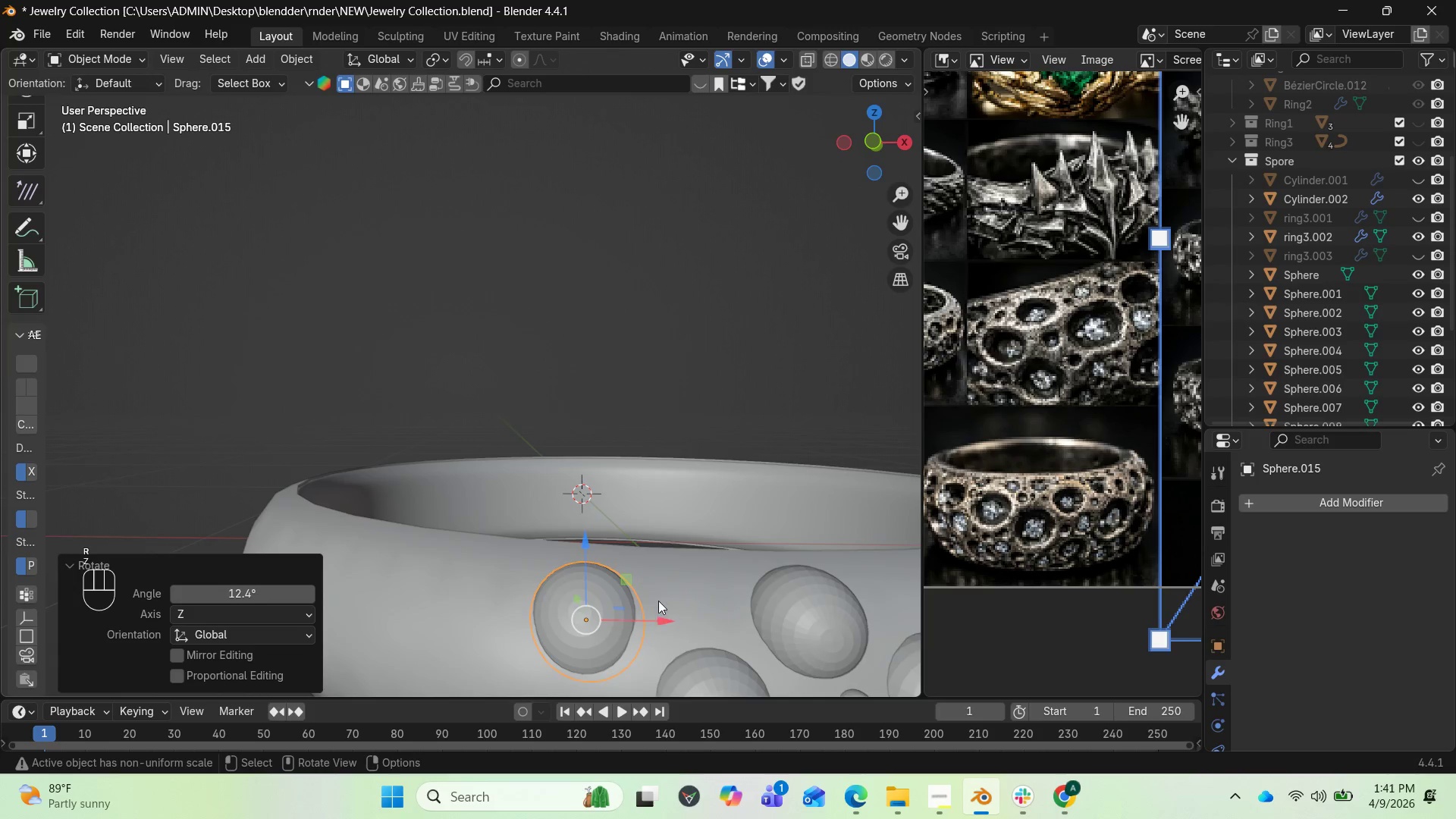 
scroll: coordinate [657, 599], scroll_direction: down, amount: 1.0
 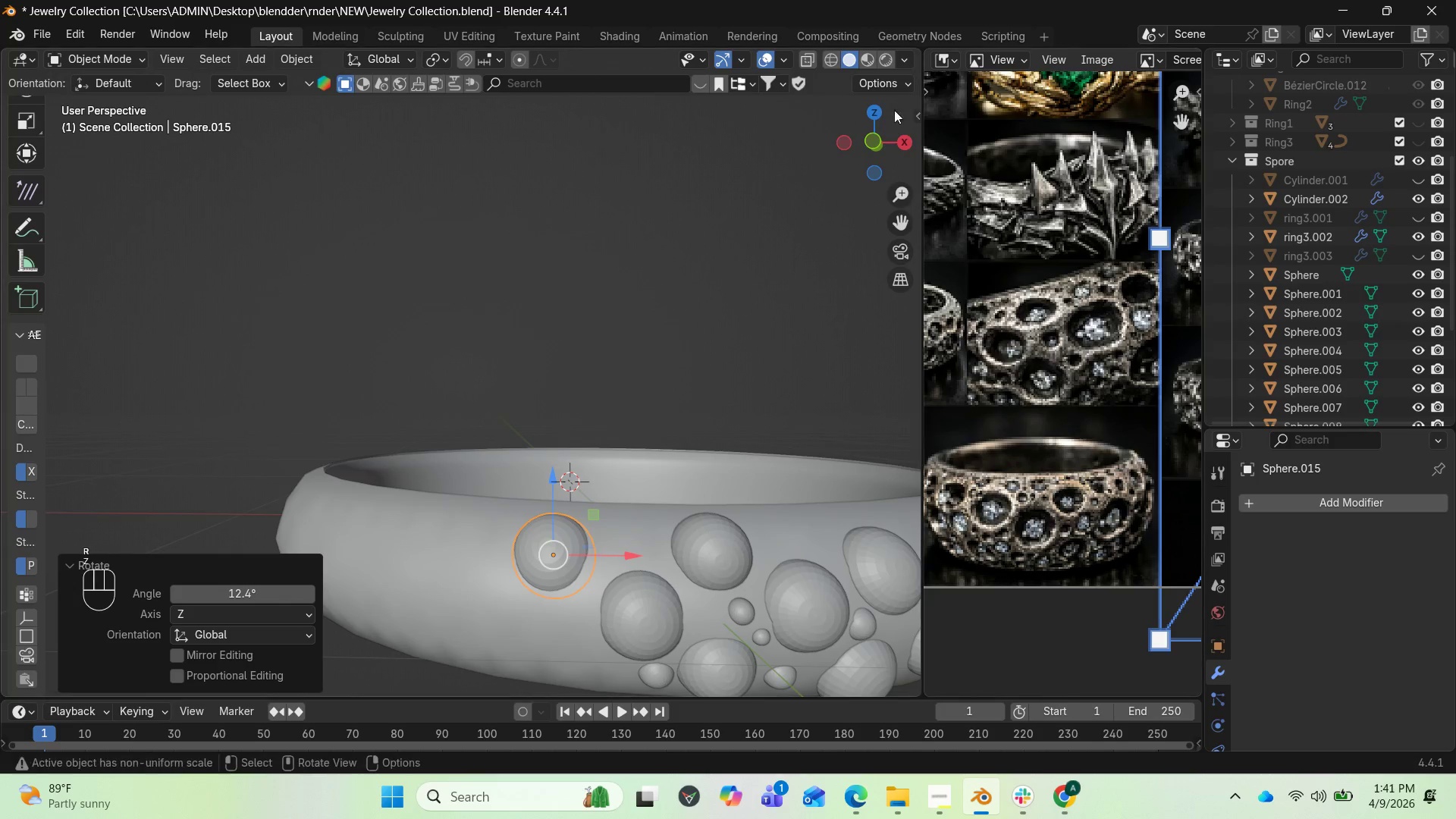 
left_click_drag(start_coordinate=[877, 130], to_coordinate=[916, 126])
 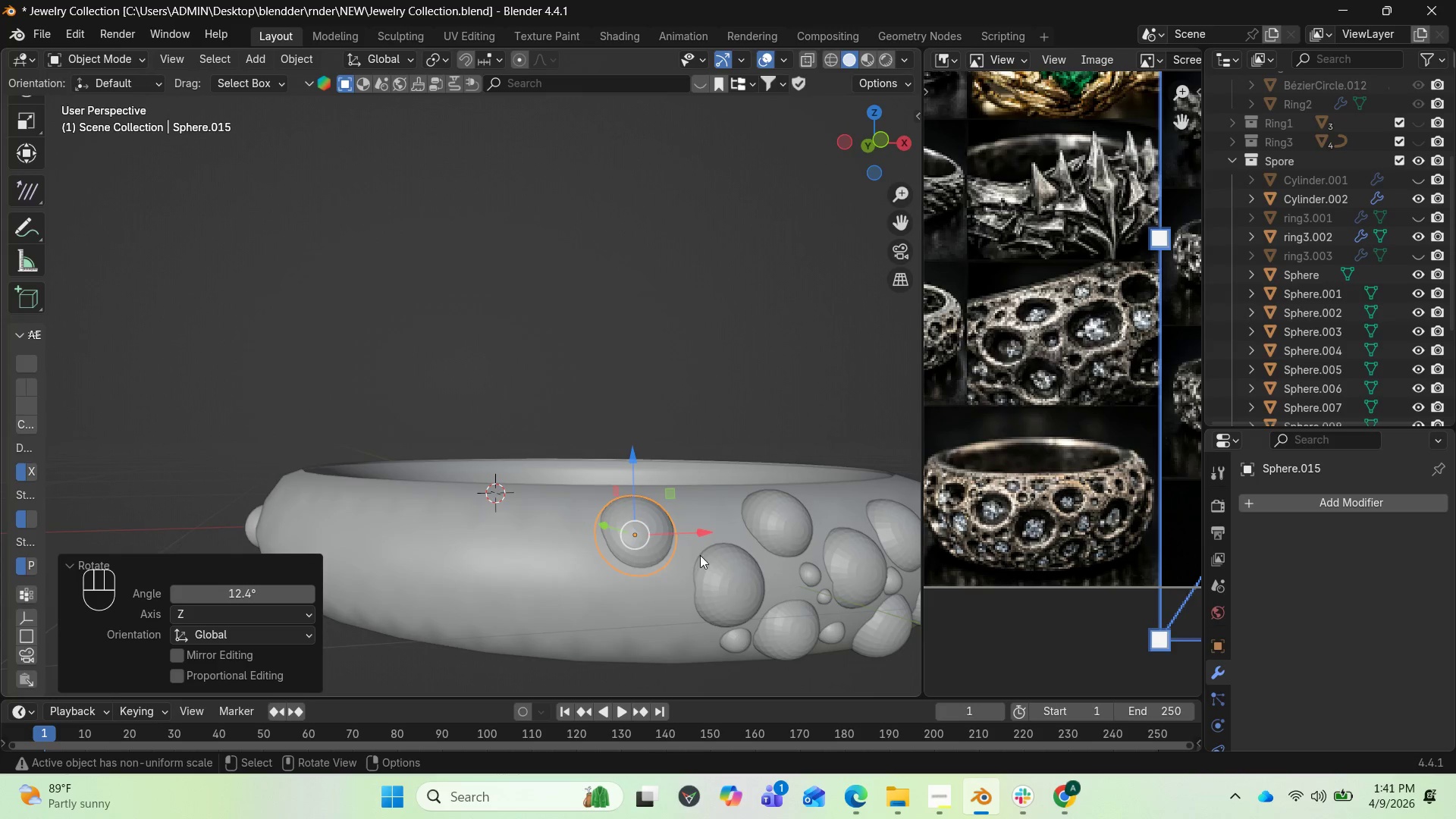 
left_click_drag(start_coordinate=[699, 536], to_coordinate=[712, 538])
 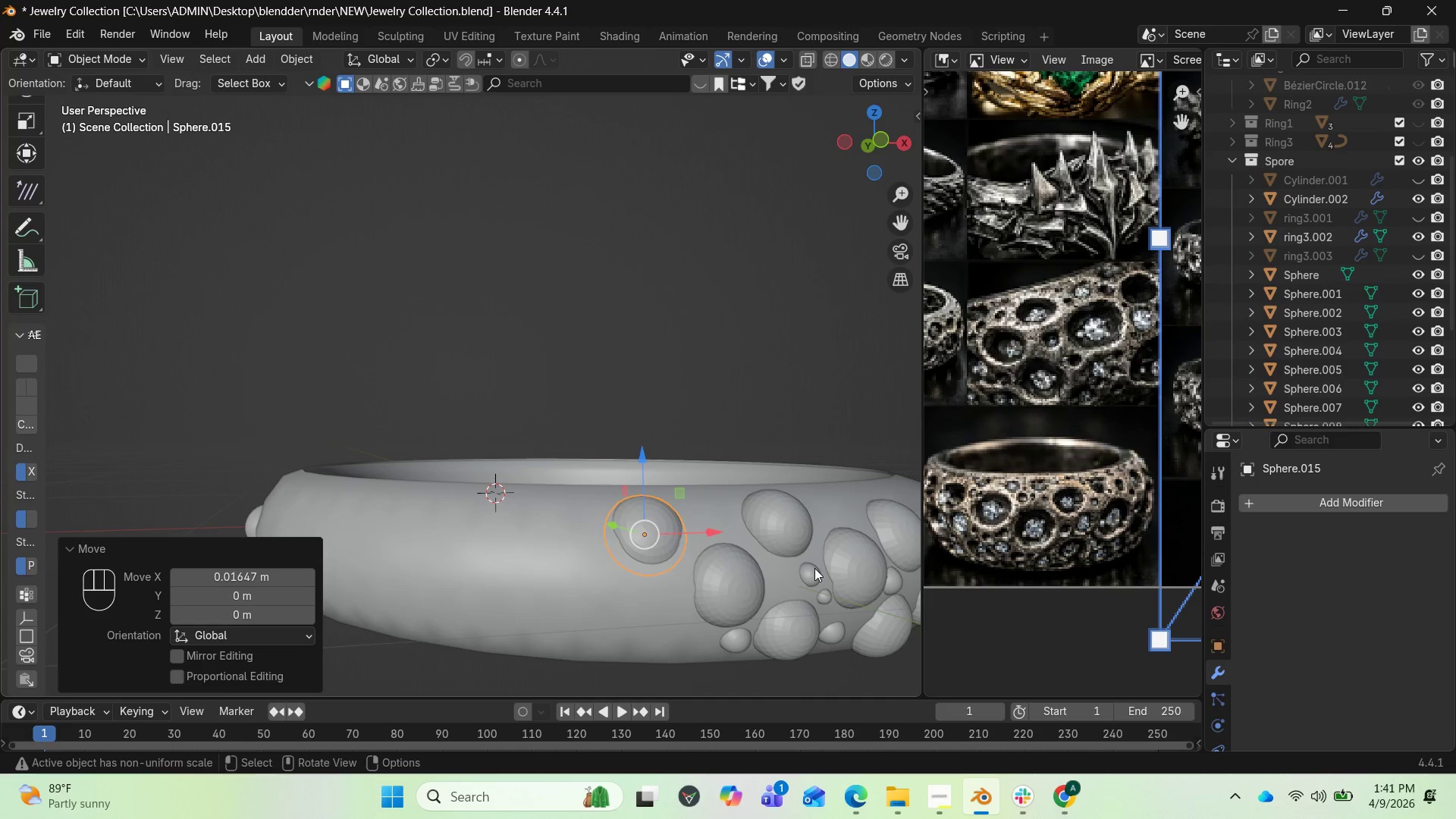 
left_click([814, 568])
 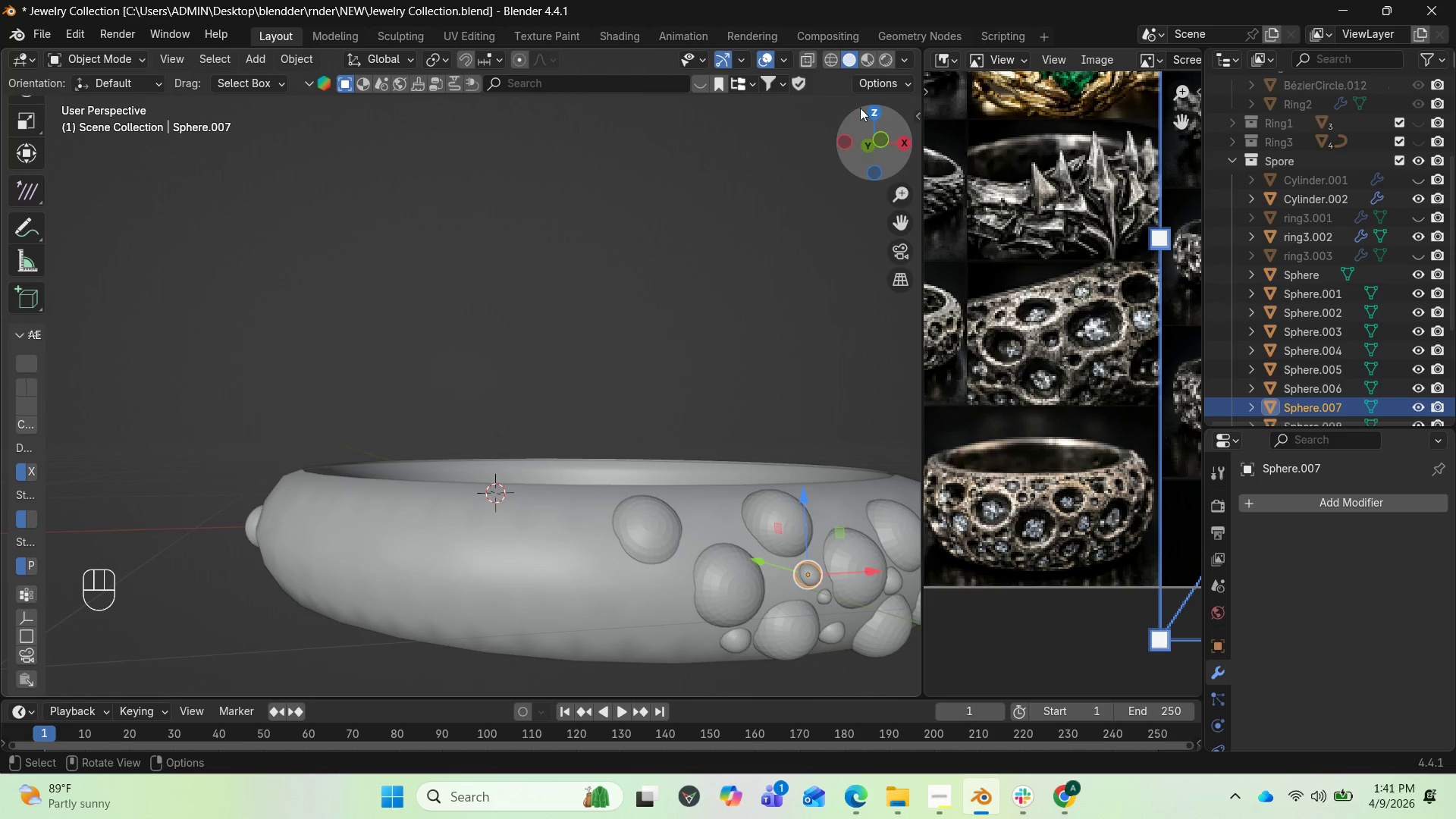 
left_click_drag(start_coordinate=[852, 155], to_coordinate=[818, 152])
 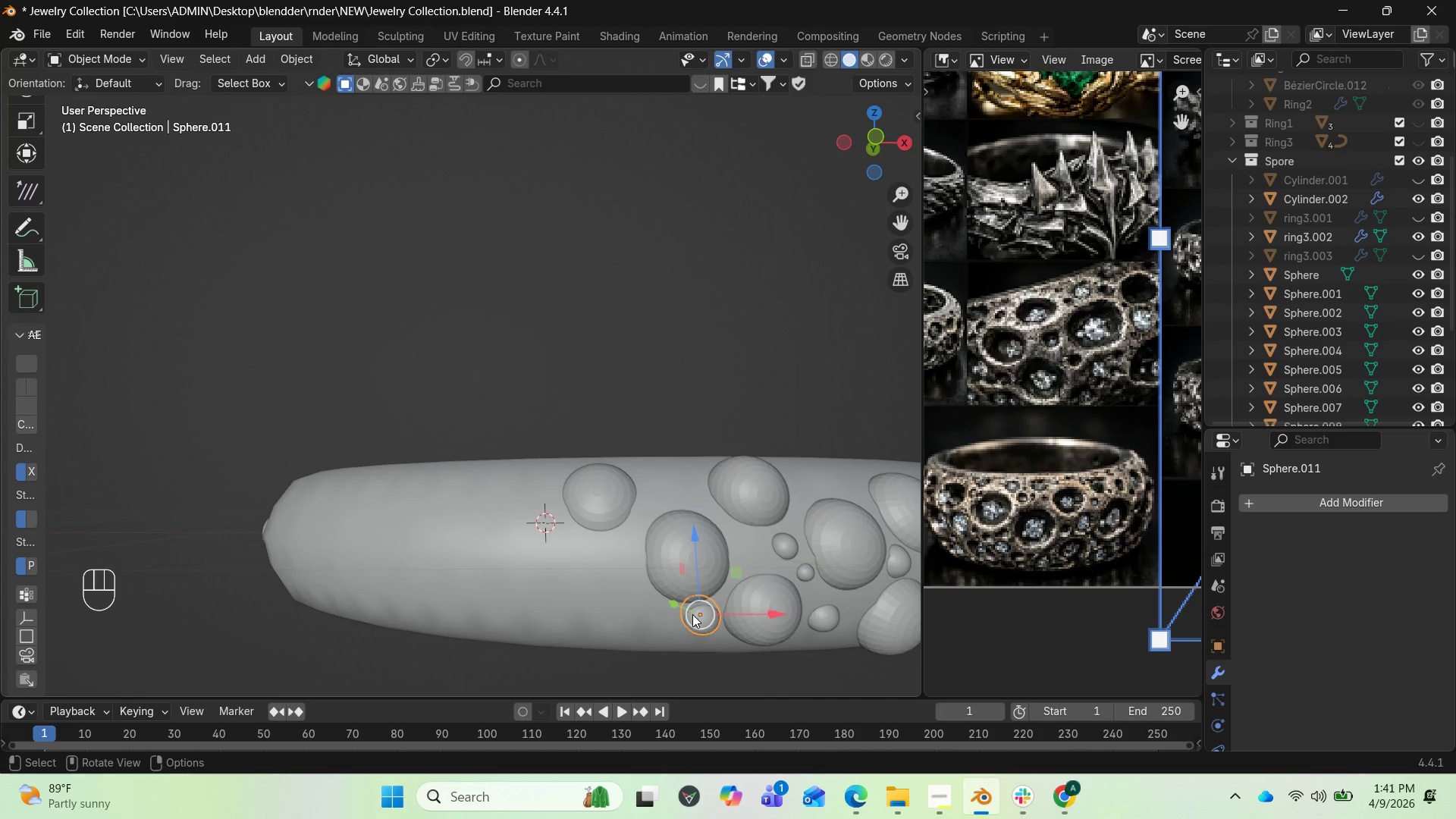 
key(Shift+D)
 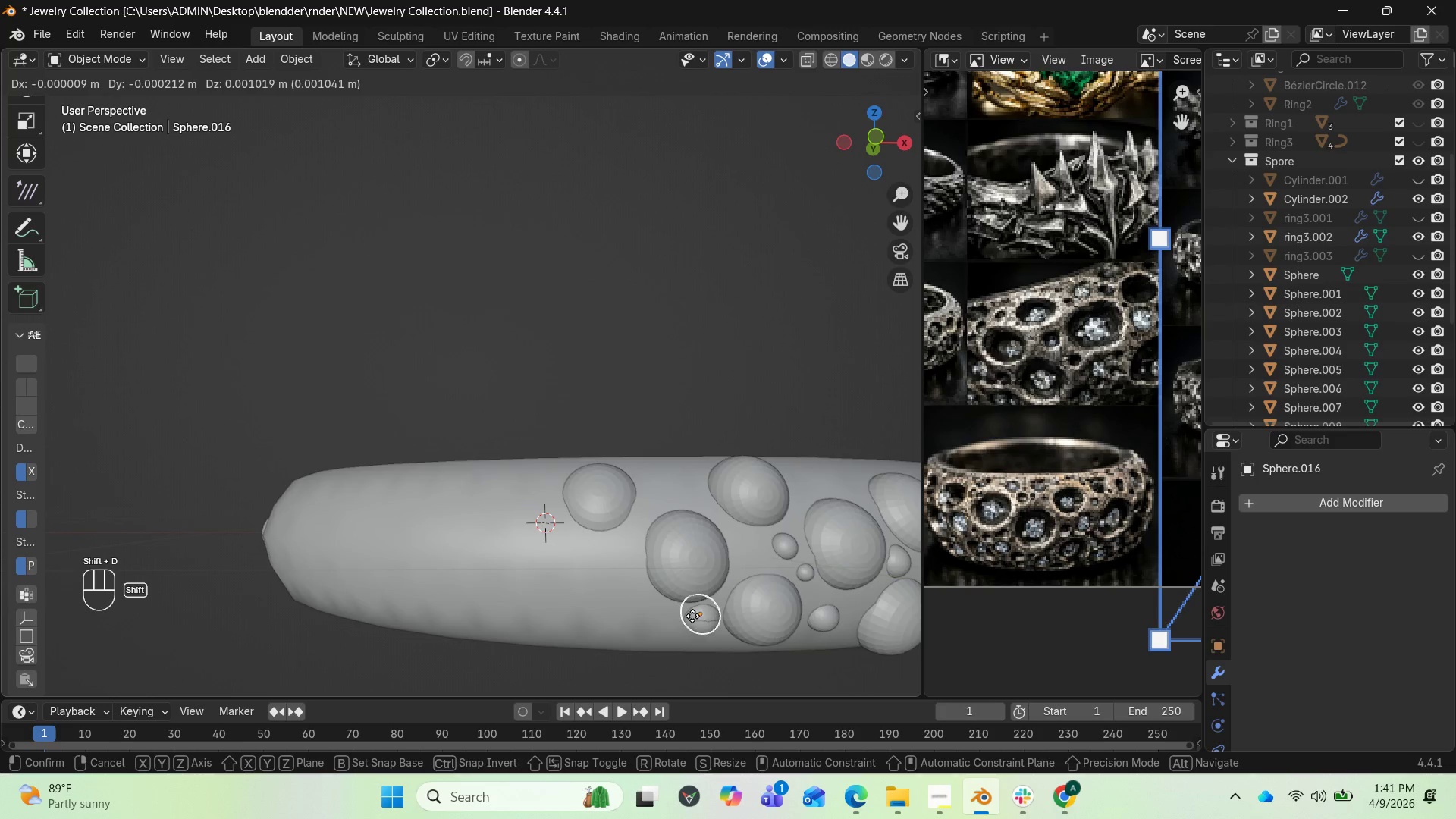 
left_click([692, 616])
 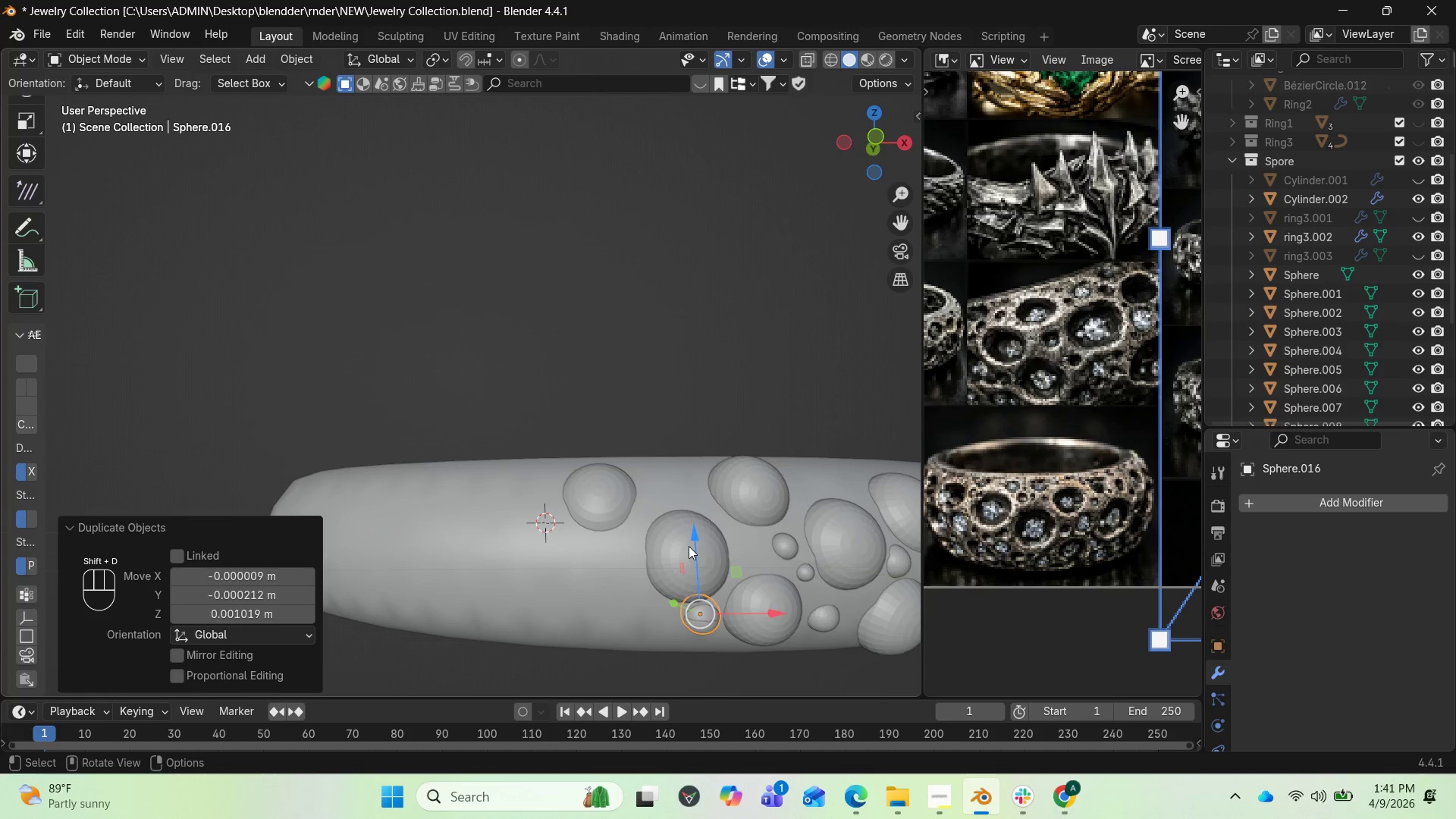 
left_click_drag(start_coordinate=[690, 546], to_coordinate=[691, 420])
 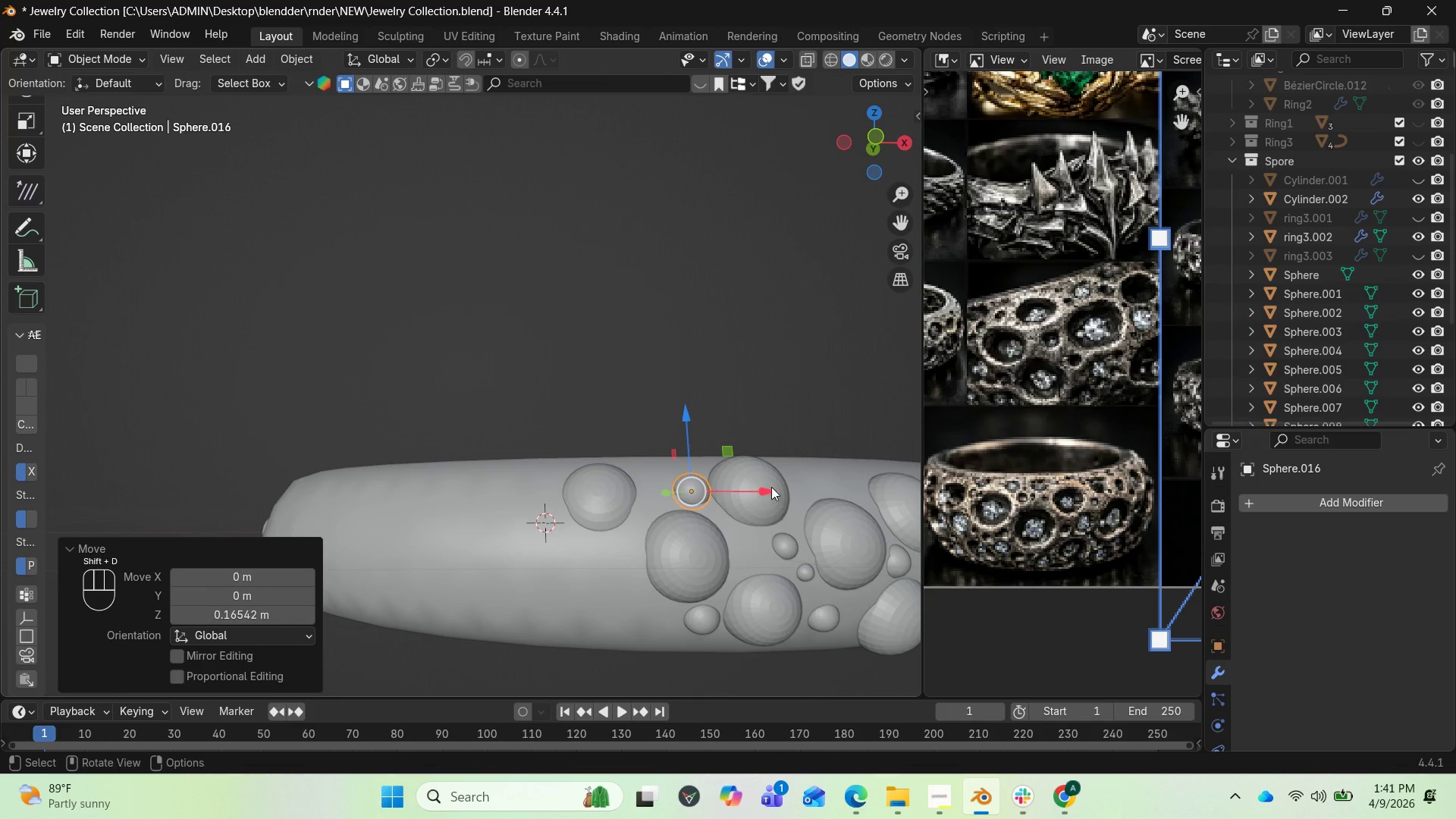 
left_click_drag(start_coordinate=[770, 486], to_coordinate=[742, 486])
 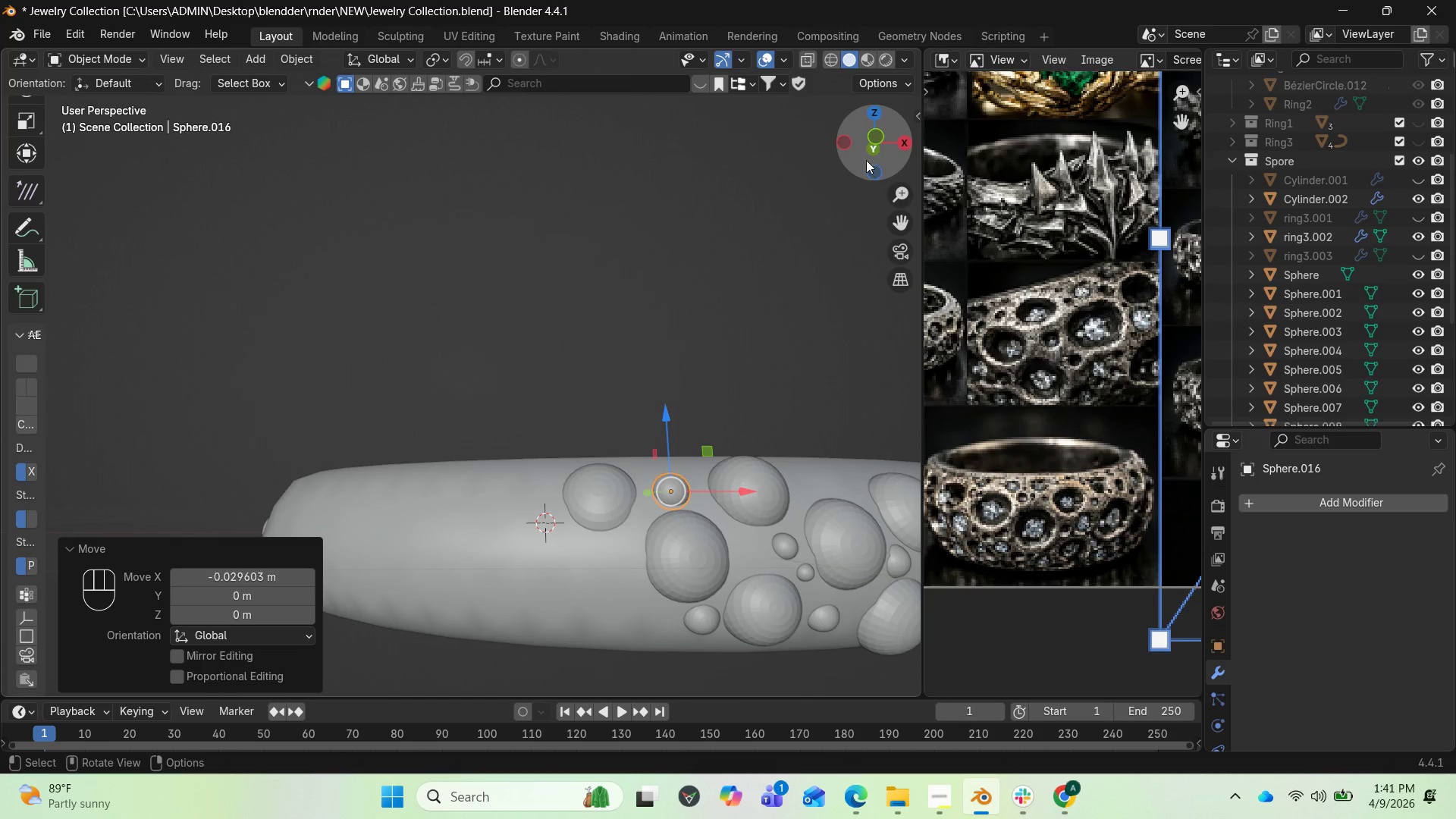 
left_click_drag(start_coordinate=[867, 156], to_coordinate=[758, 177])
 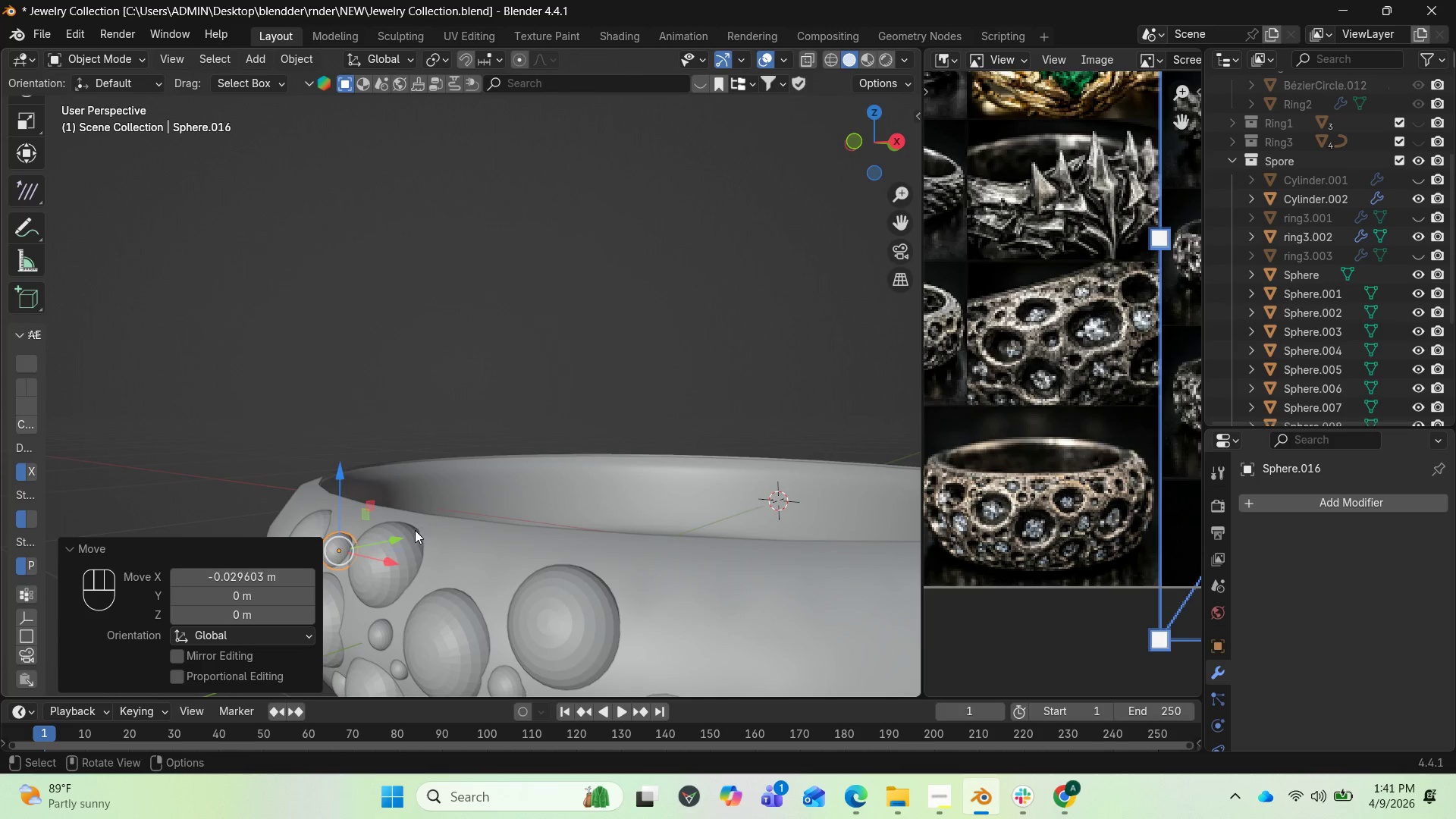 
left_click_drag(start_coordinate=[406, 531], to_coordinate=[416, 524])
 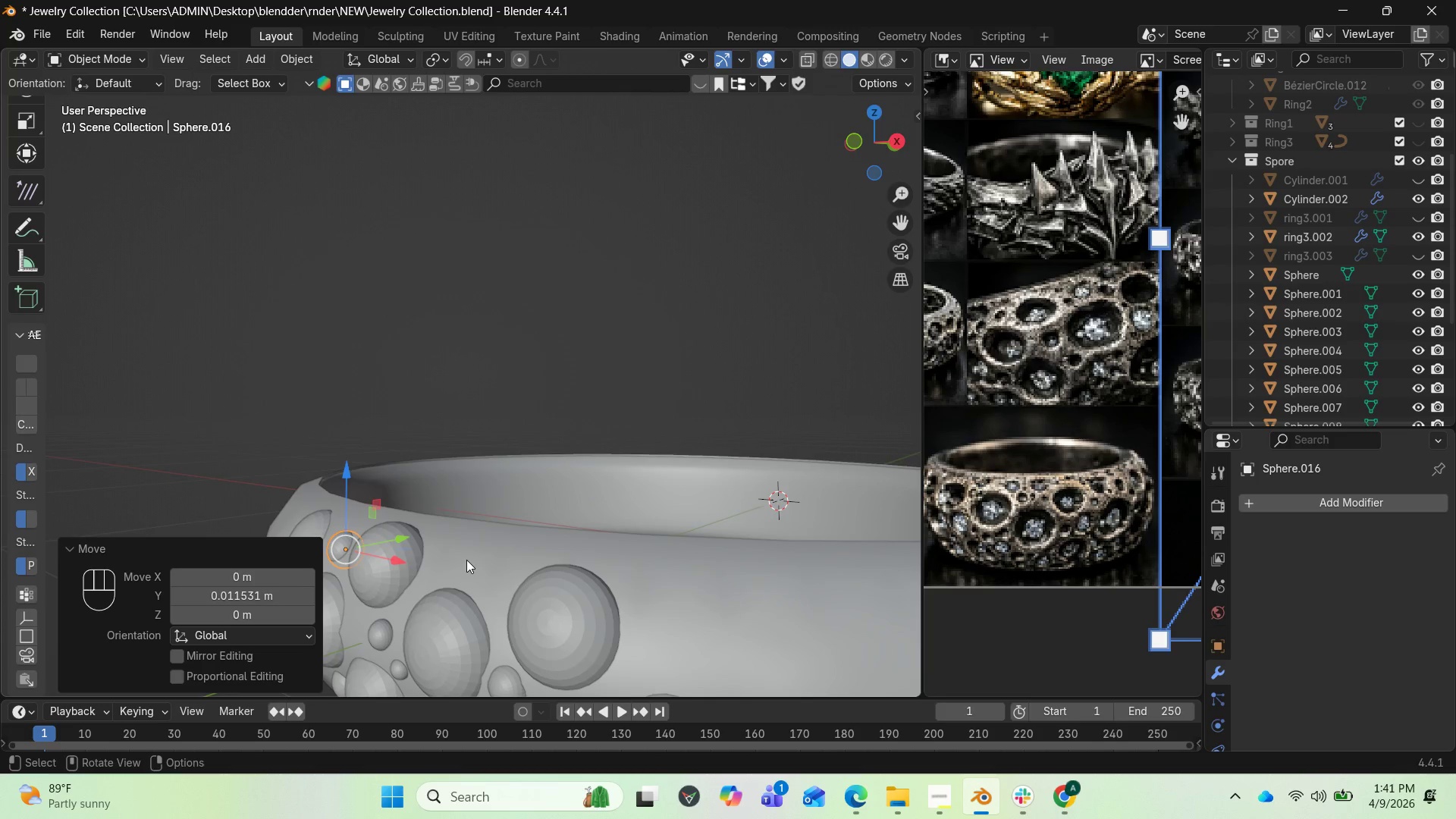 
key(Shift+D)
 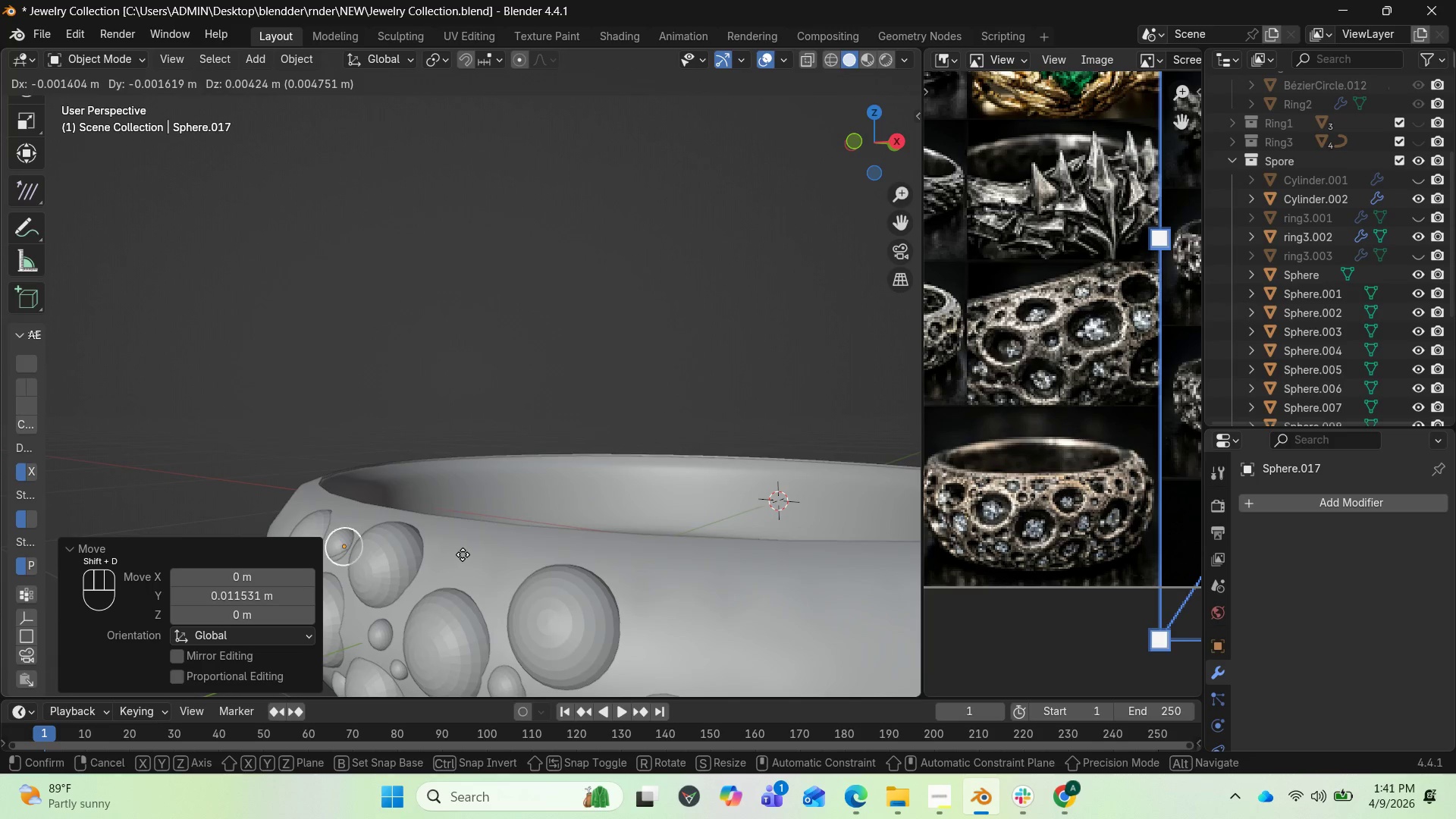 
left_click([463, 554])
 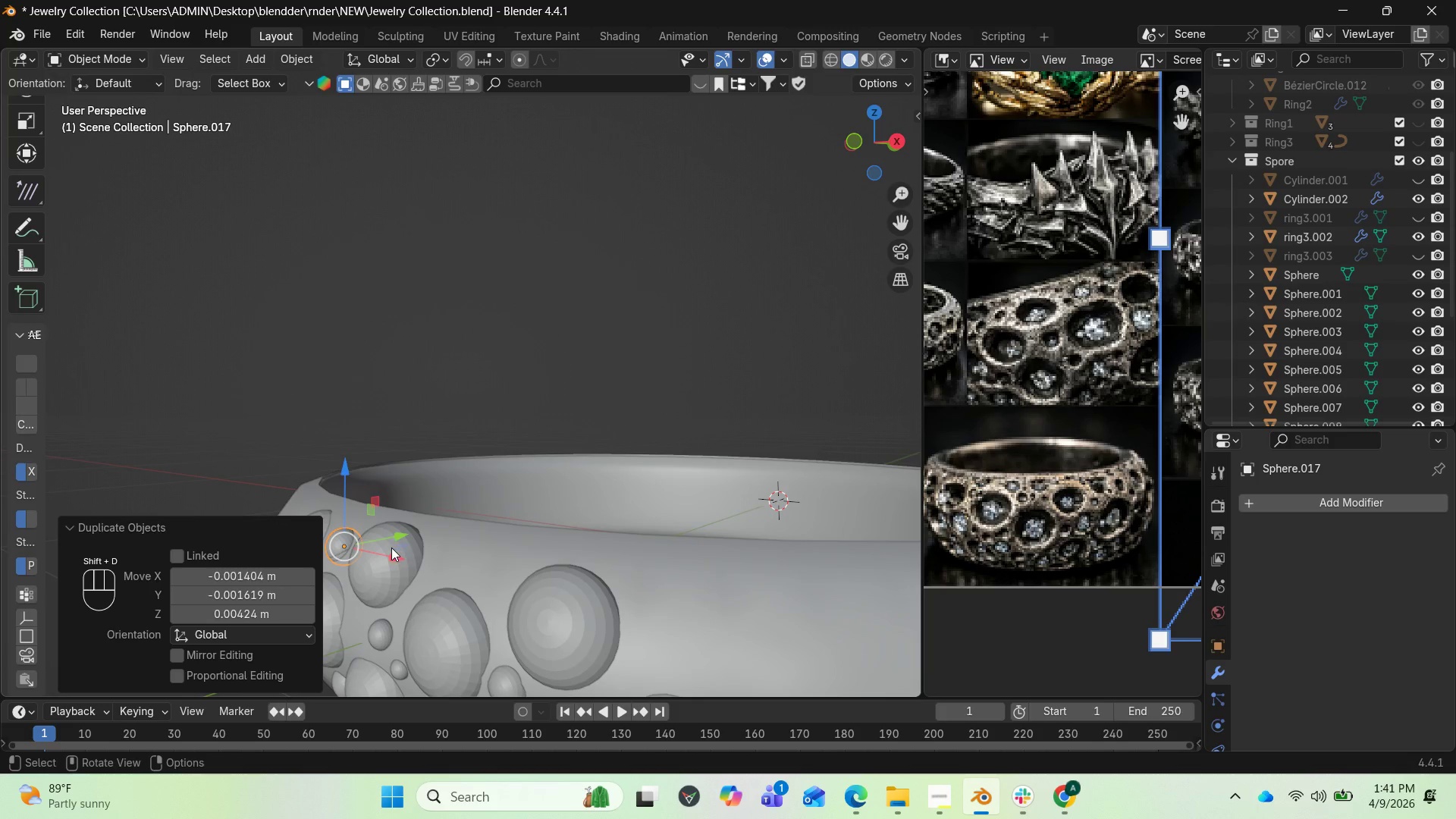 
left_click_drag(start_coordinate=[391, 551], to_coordinate=[490, 600])
 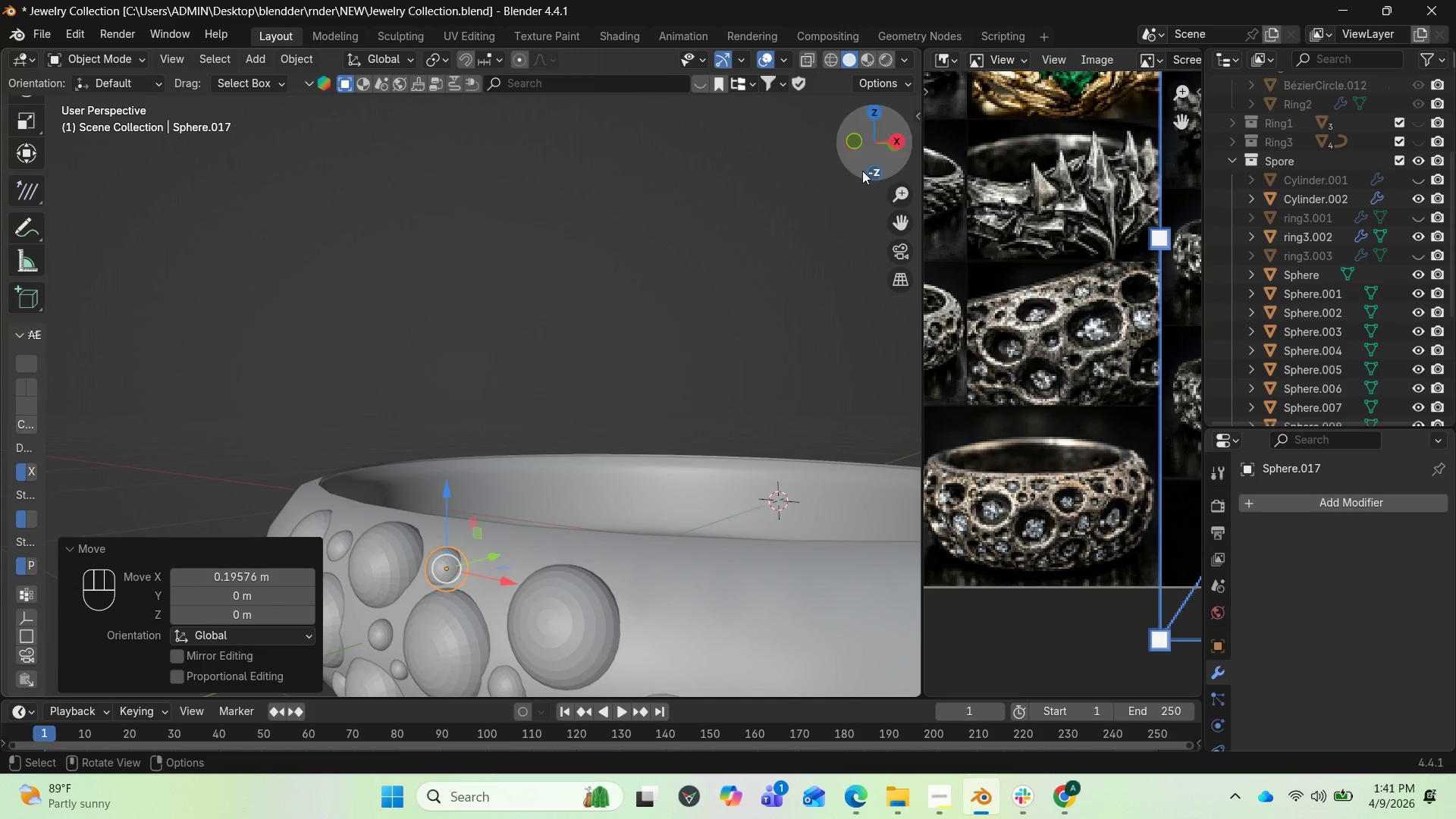 
left_click_drag(start_coordinate=[872, 158], to_coordinate=[802, 201])
 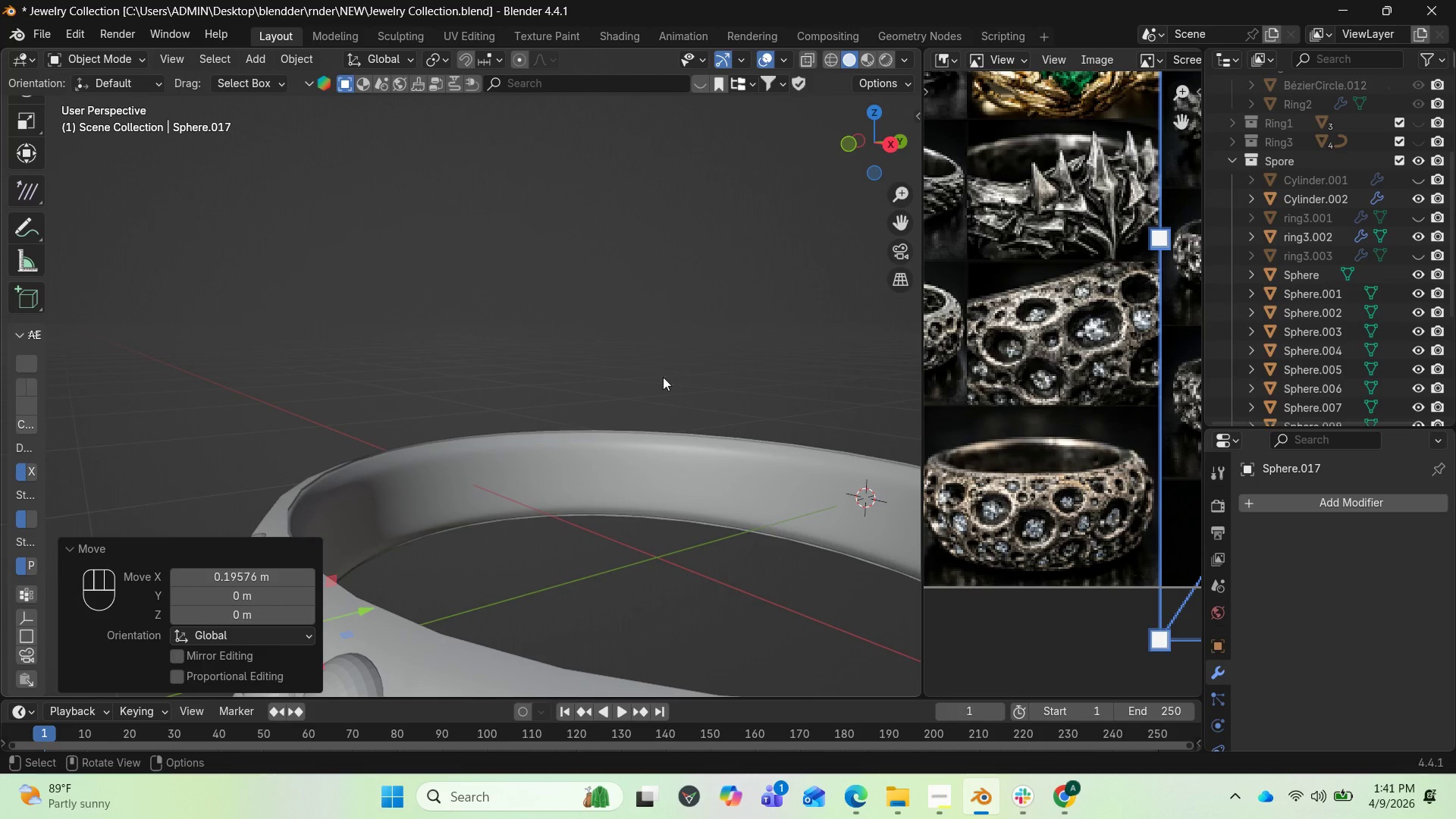 
scroll: coordinate [659, 381], scroll_direction: down, amount: 1.0
 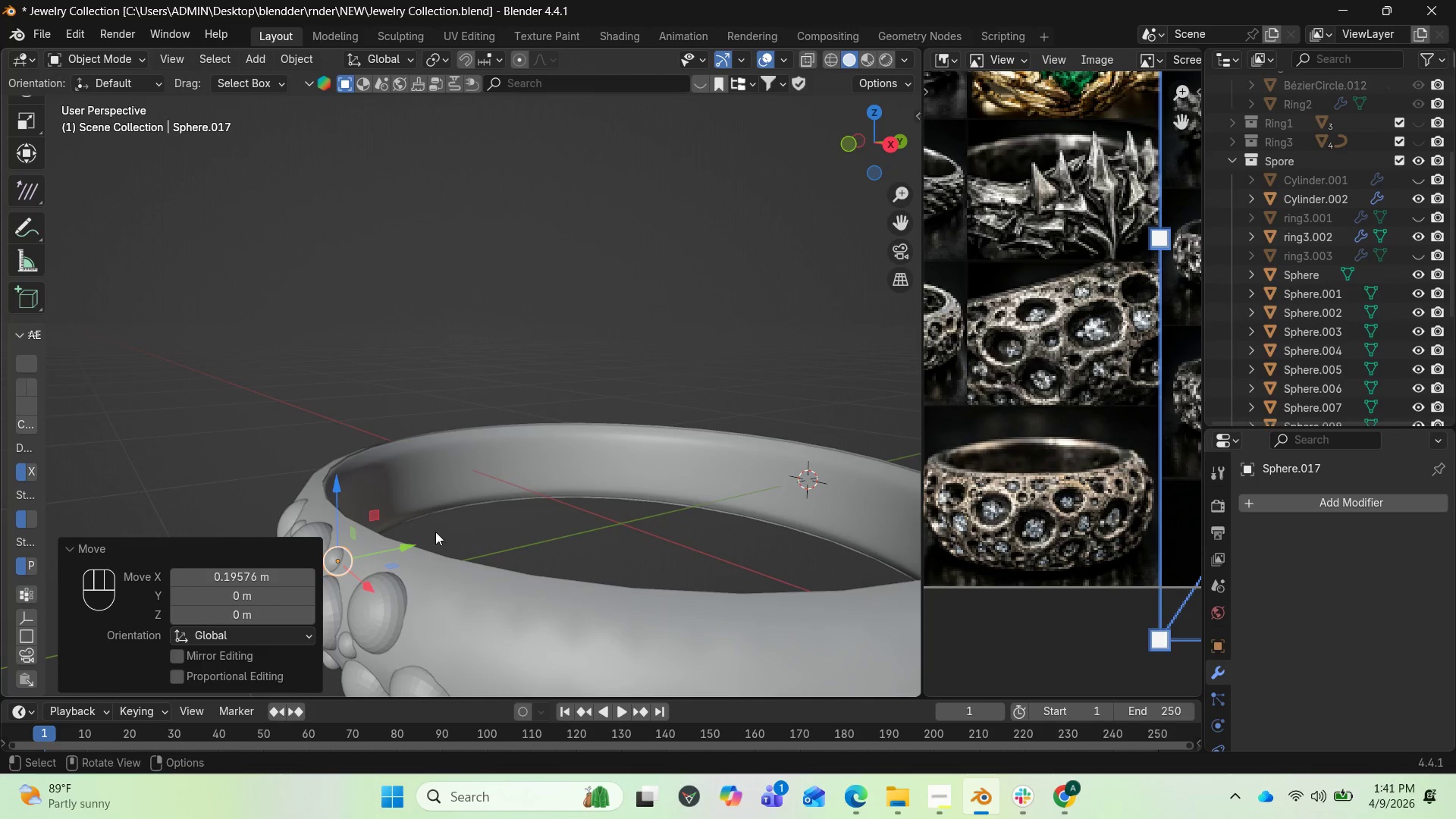 
left_click_drag(start_coordinate=[422, 540], to_coordinate=[429, 541])
 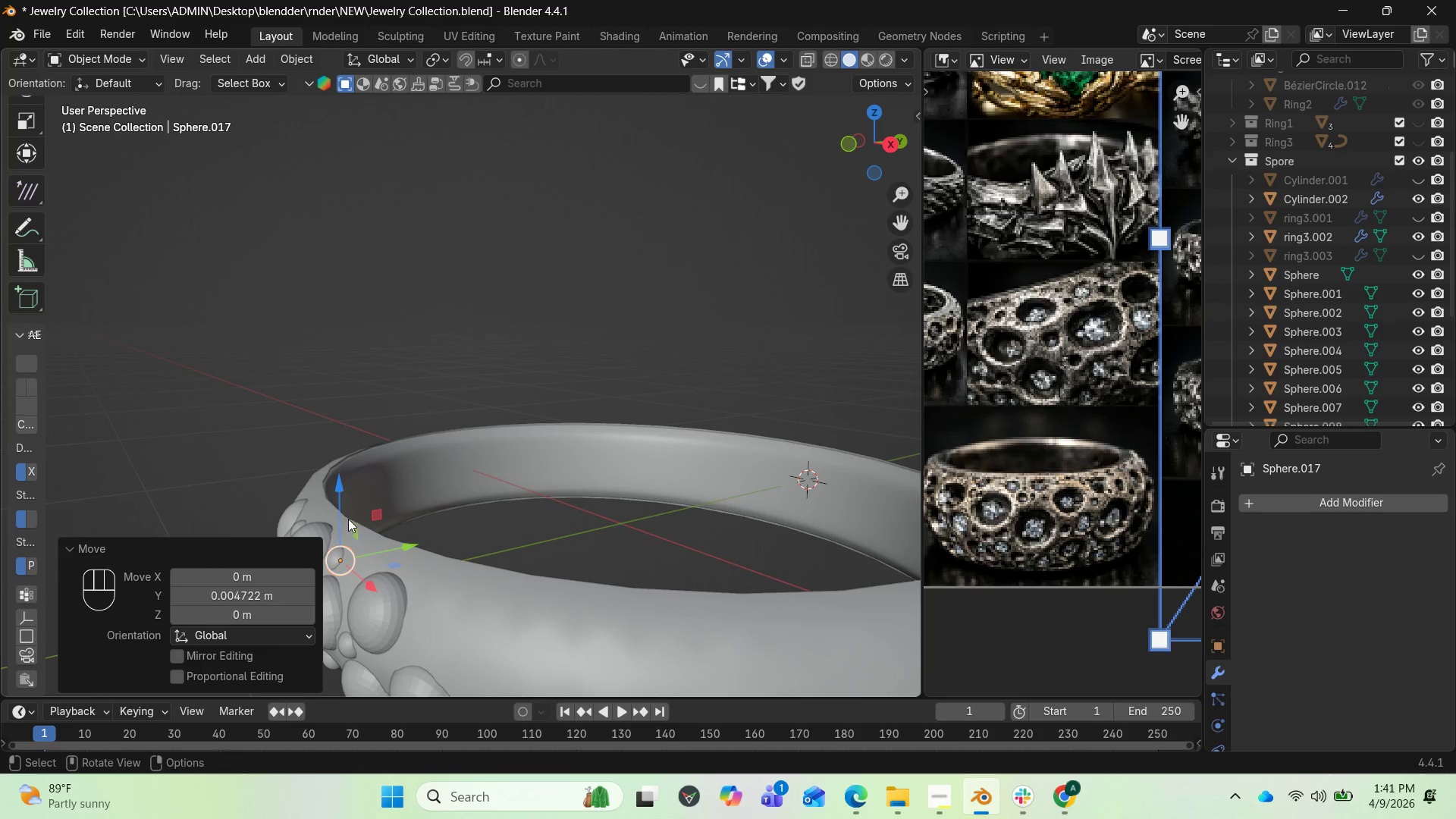 
left_click_drag(start_coordinate=[345, 512], to_coordinate=[344, 499])
 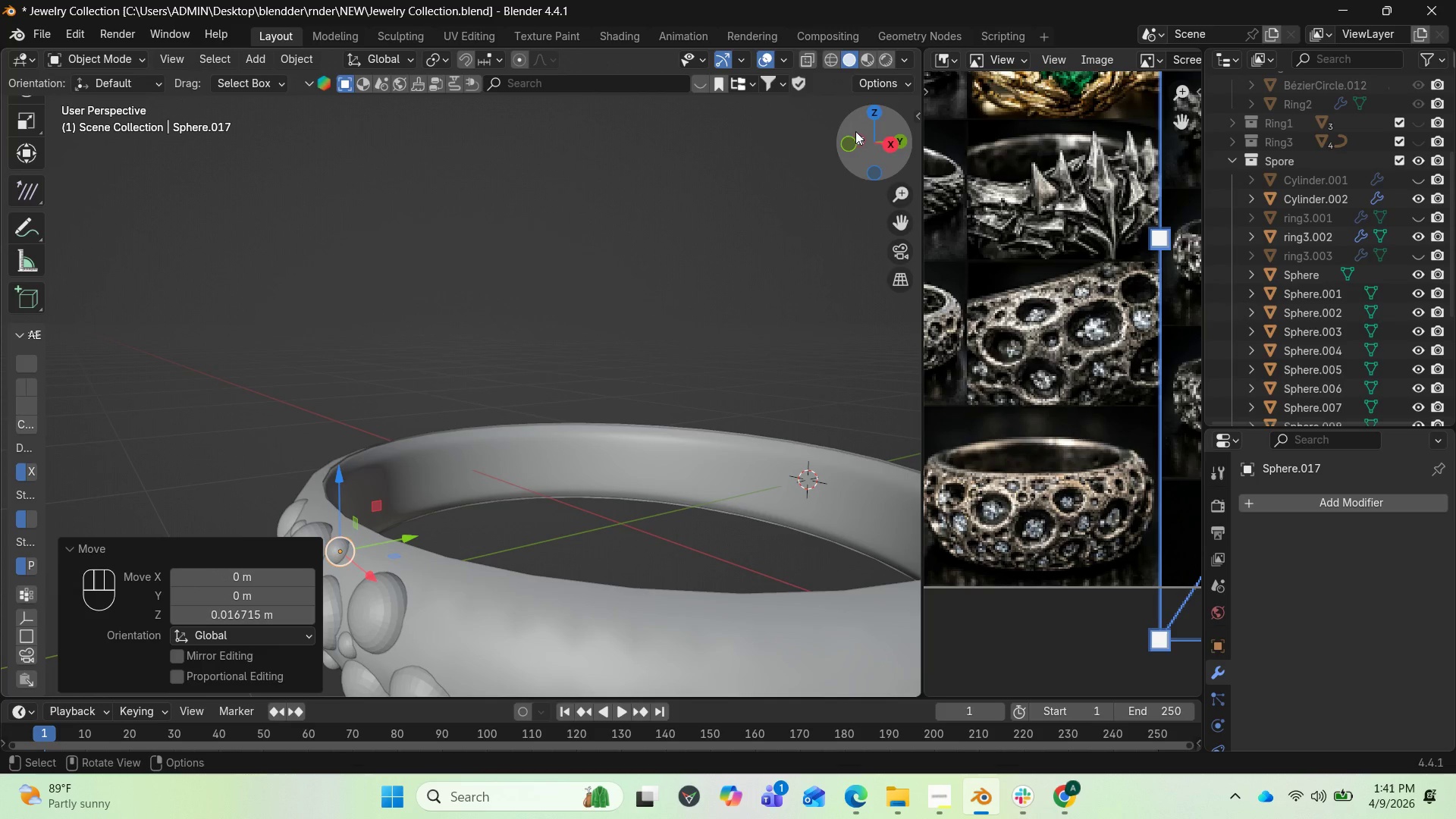 
left_click_drag(start_coordinate=[861, 134], to_coordinate=[323, 89])
 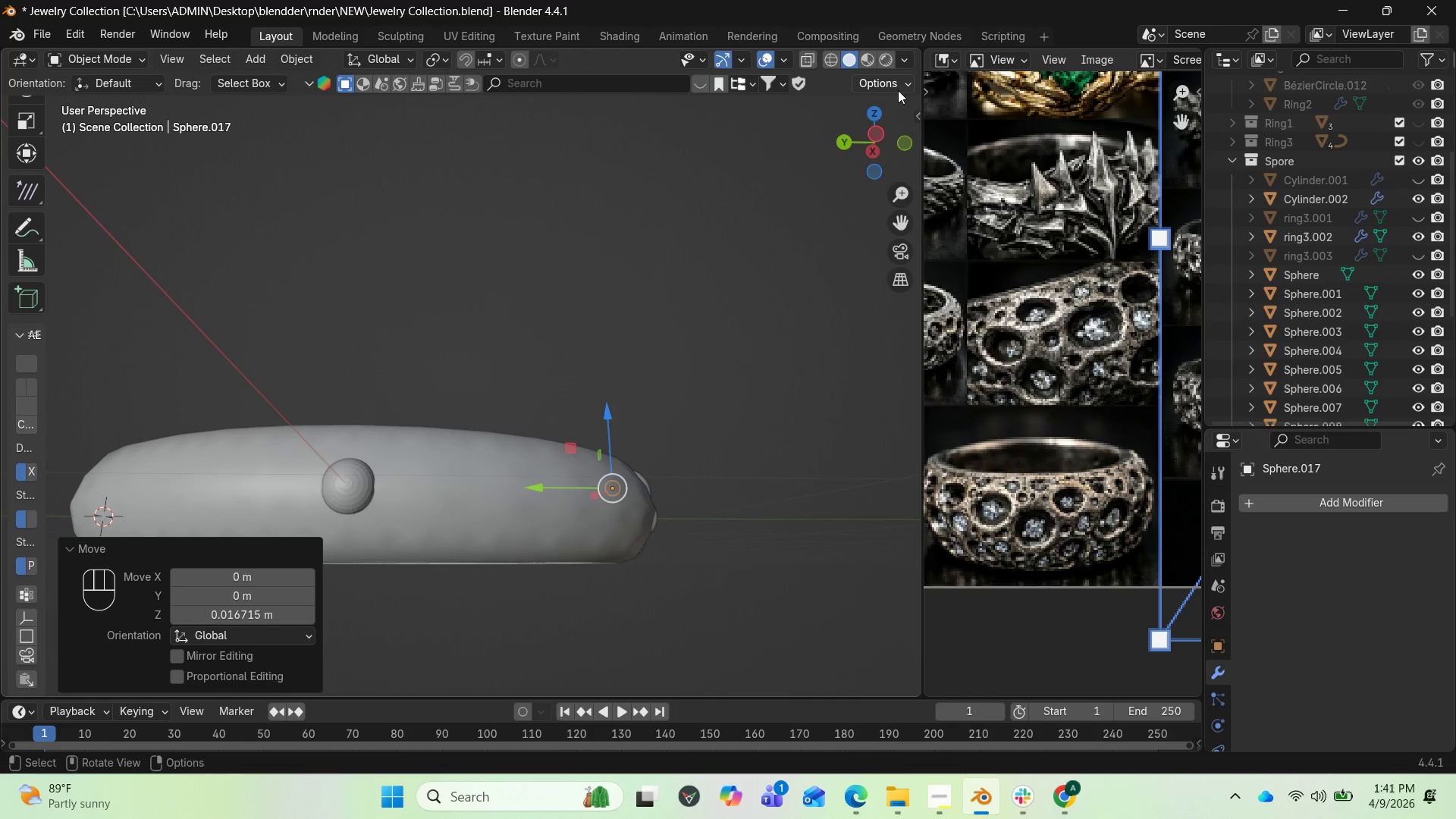 
left_click_drag(start_coordinate=[859, 130], to_coordinate=[680, 135])
 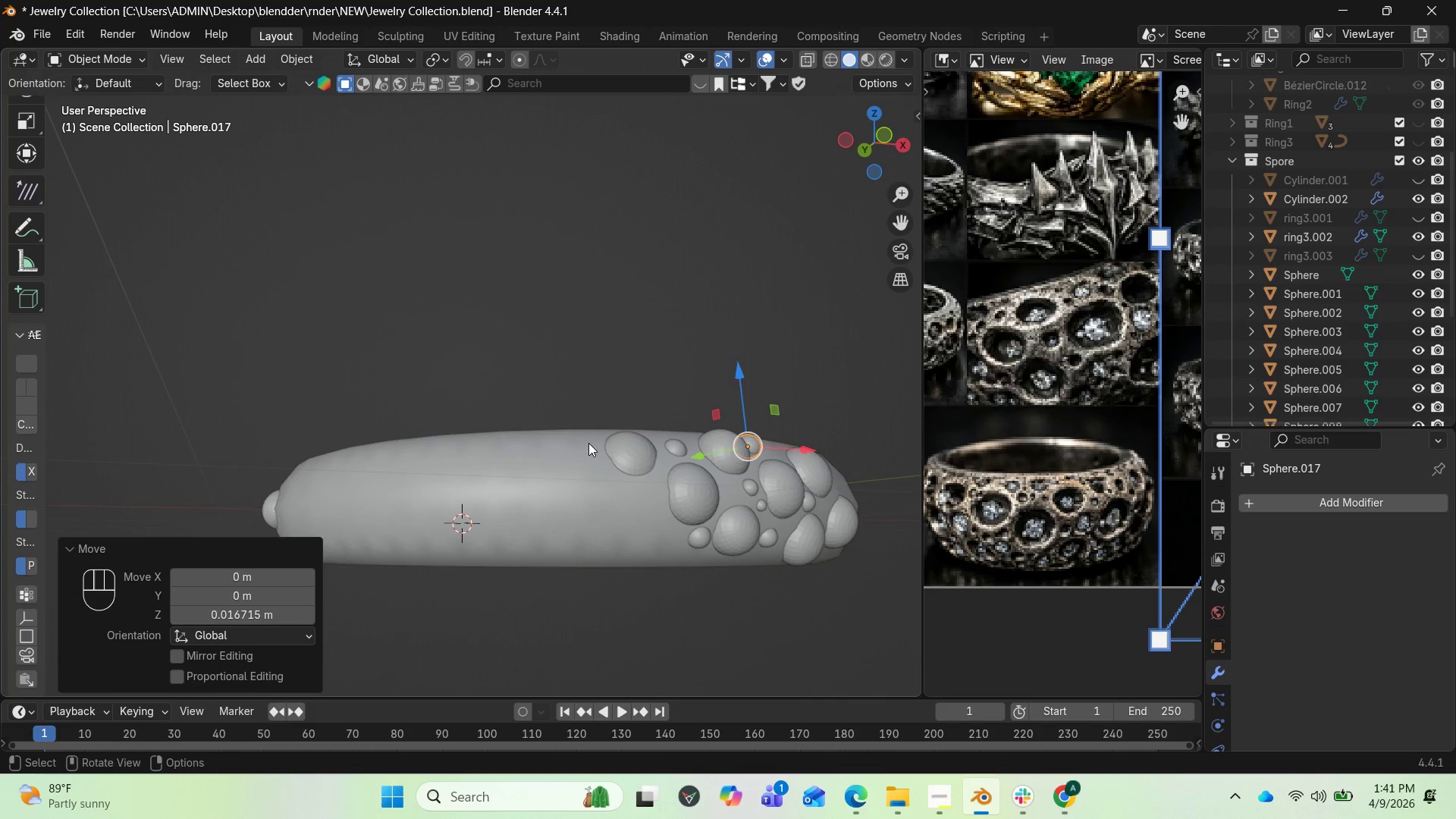 
scroll: coordinate [588, 446], scroll_direction: down, amount: 1.0
 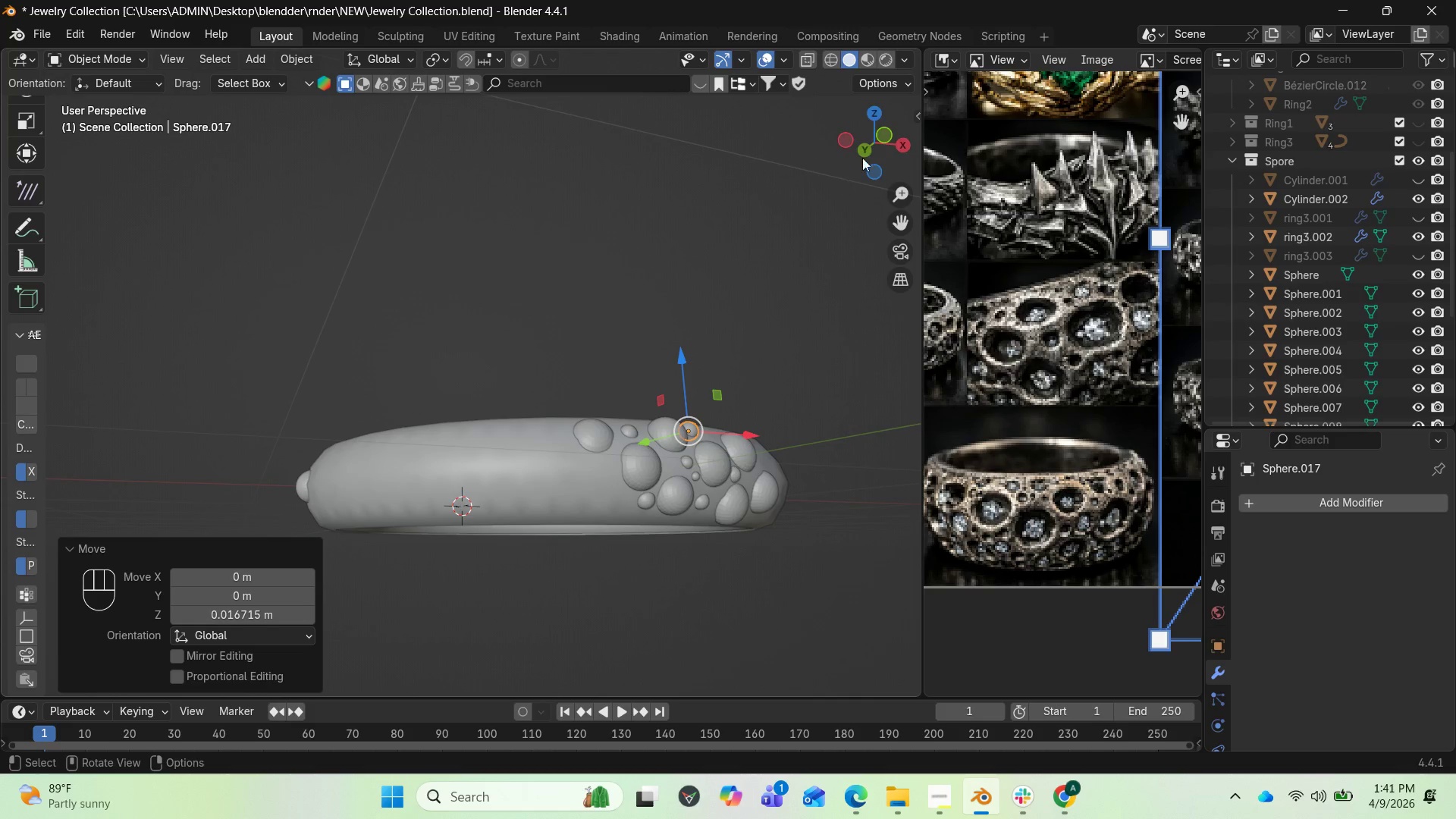 
left_click_drag(start_coordinate=[871, 138], to_coordinate=[676, 131])
 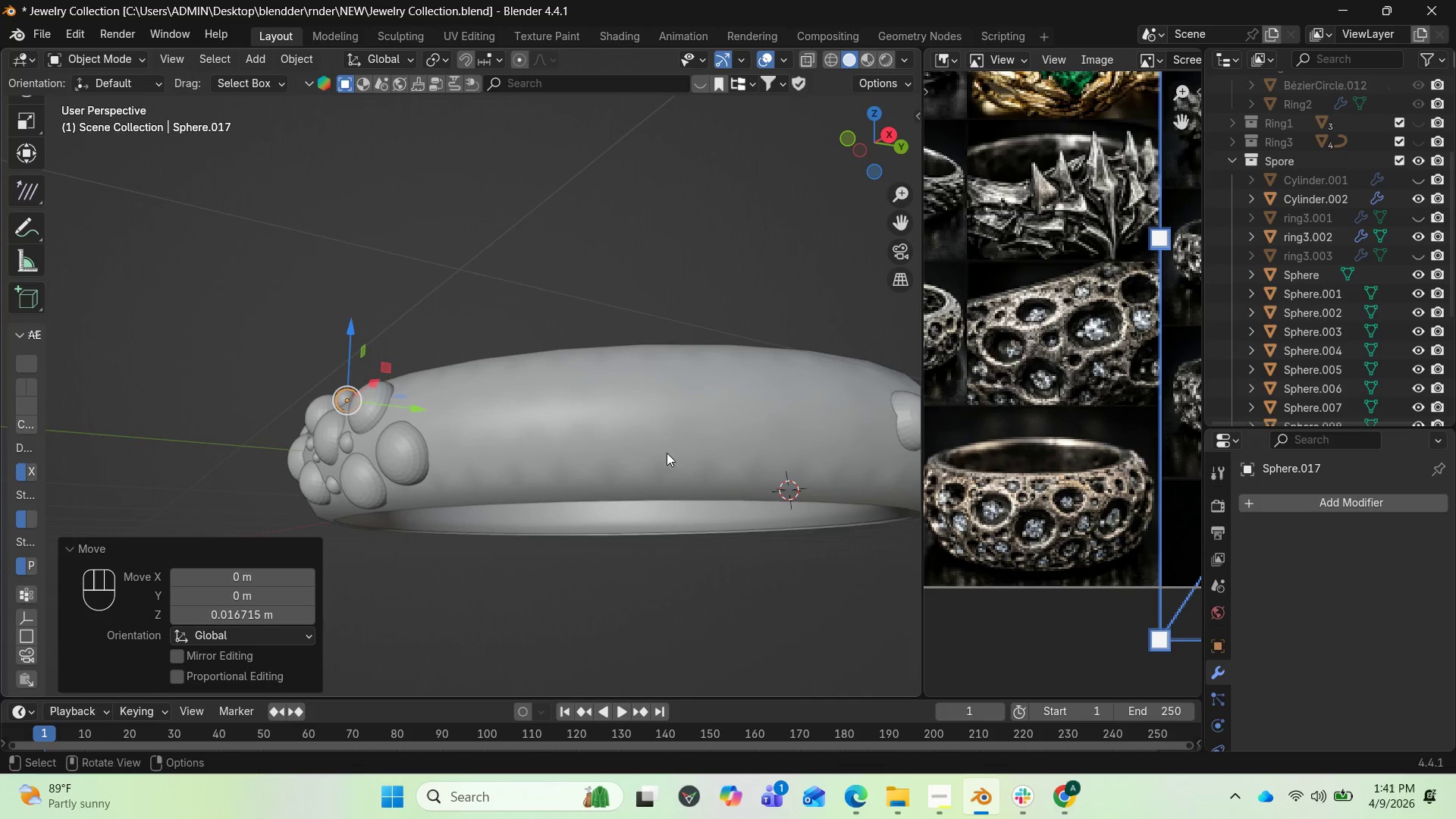 
scroll: coordinate [650, 465], scroll_direction: down, amount: 2.0
 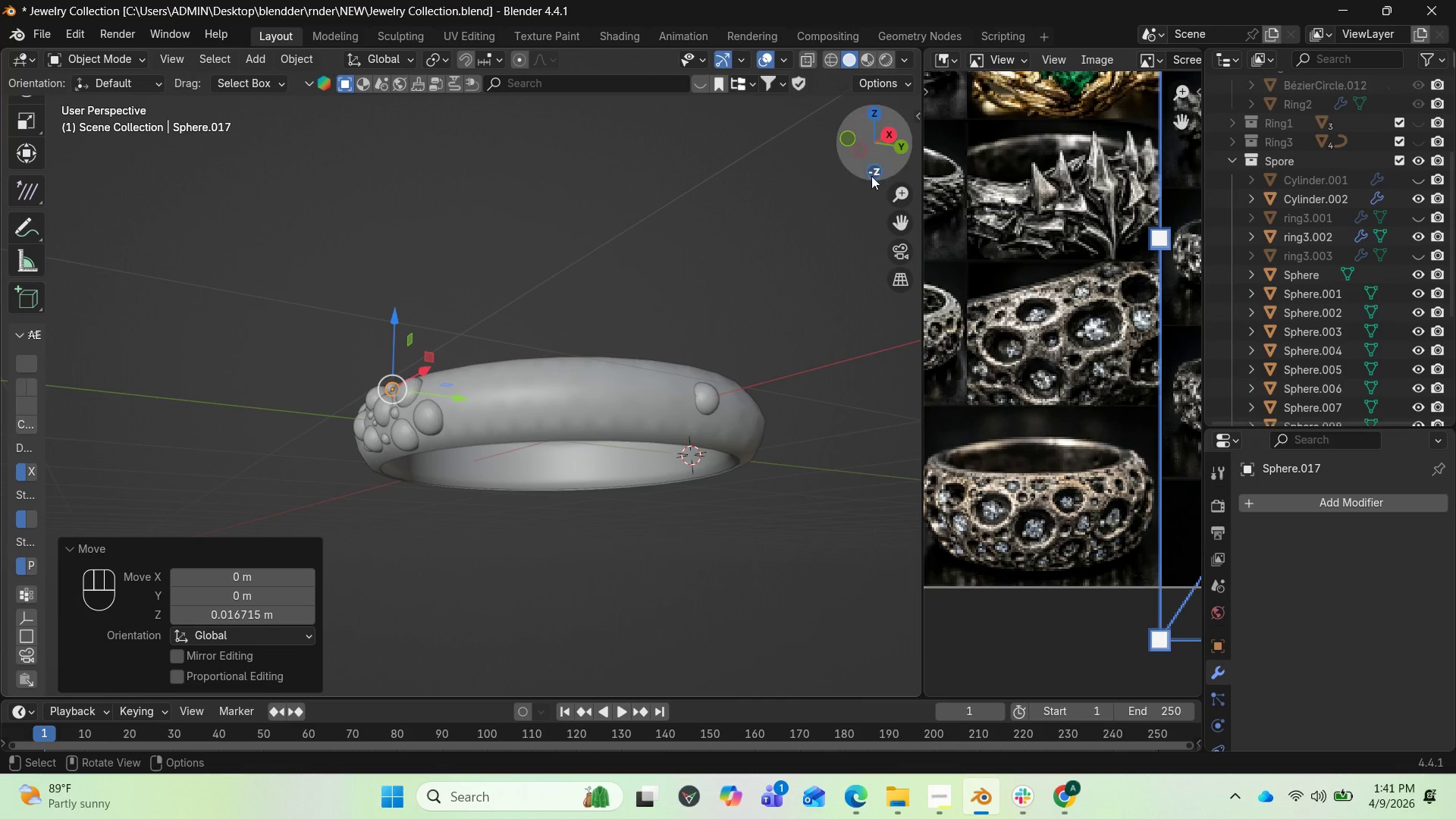 
left_click_drag(start_coordinate=[871, 146], to_coordinate=[121, 215])
 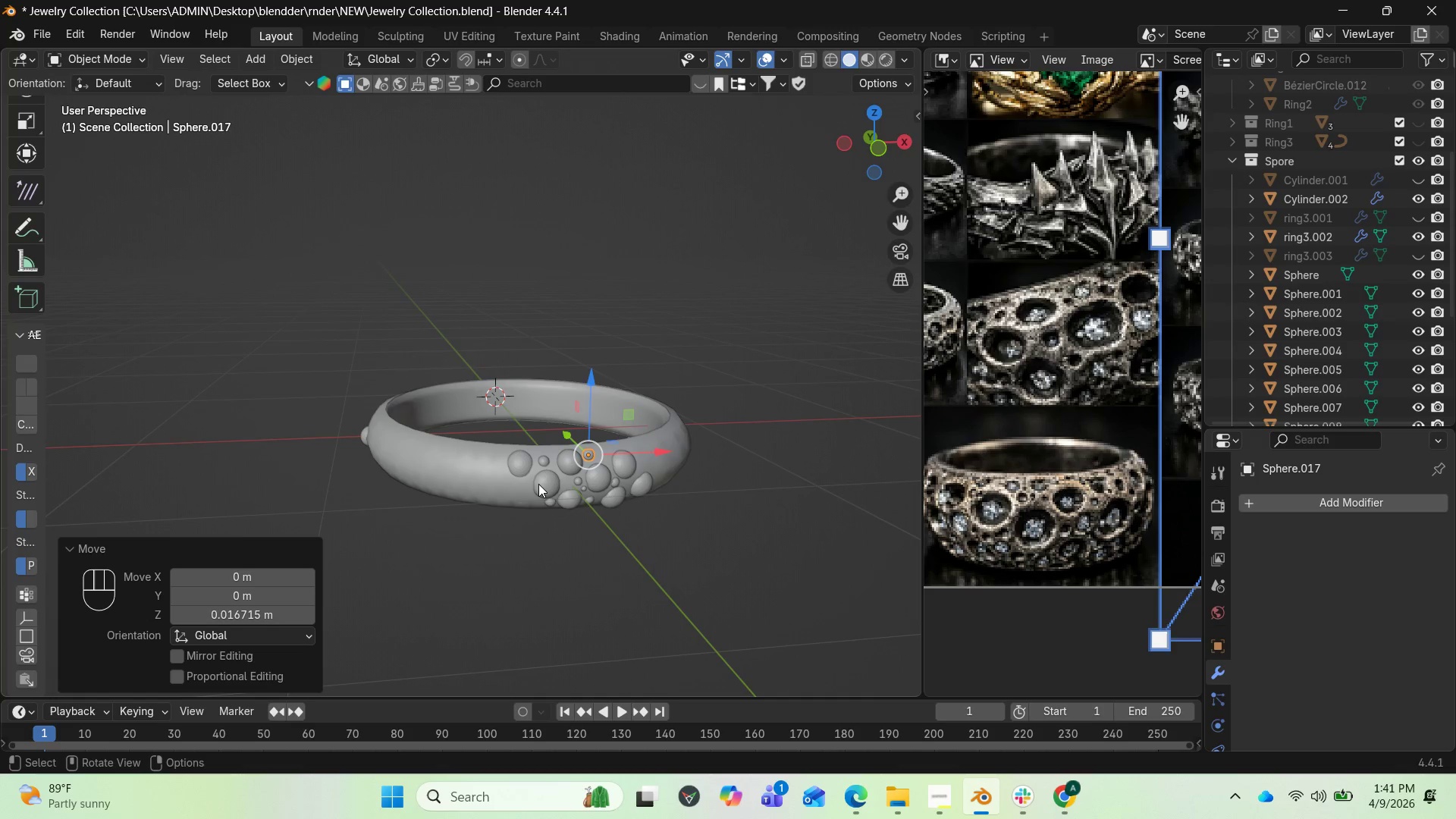 
left_click([543, 485])
 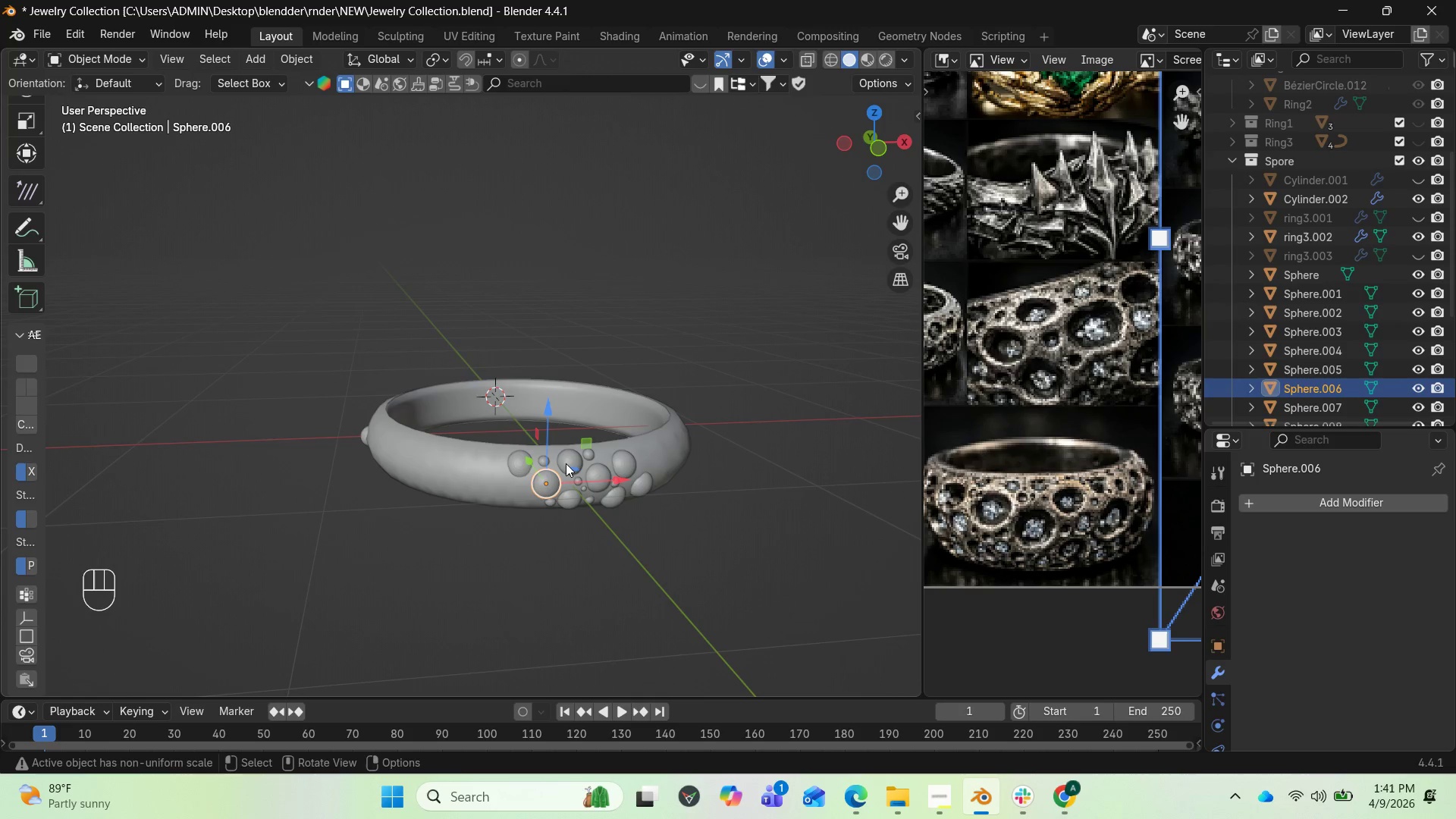 
hold_key(key=ShiftLeft, duration=3.81)
left_click([566, 461])
 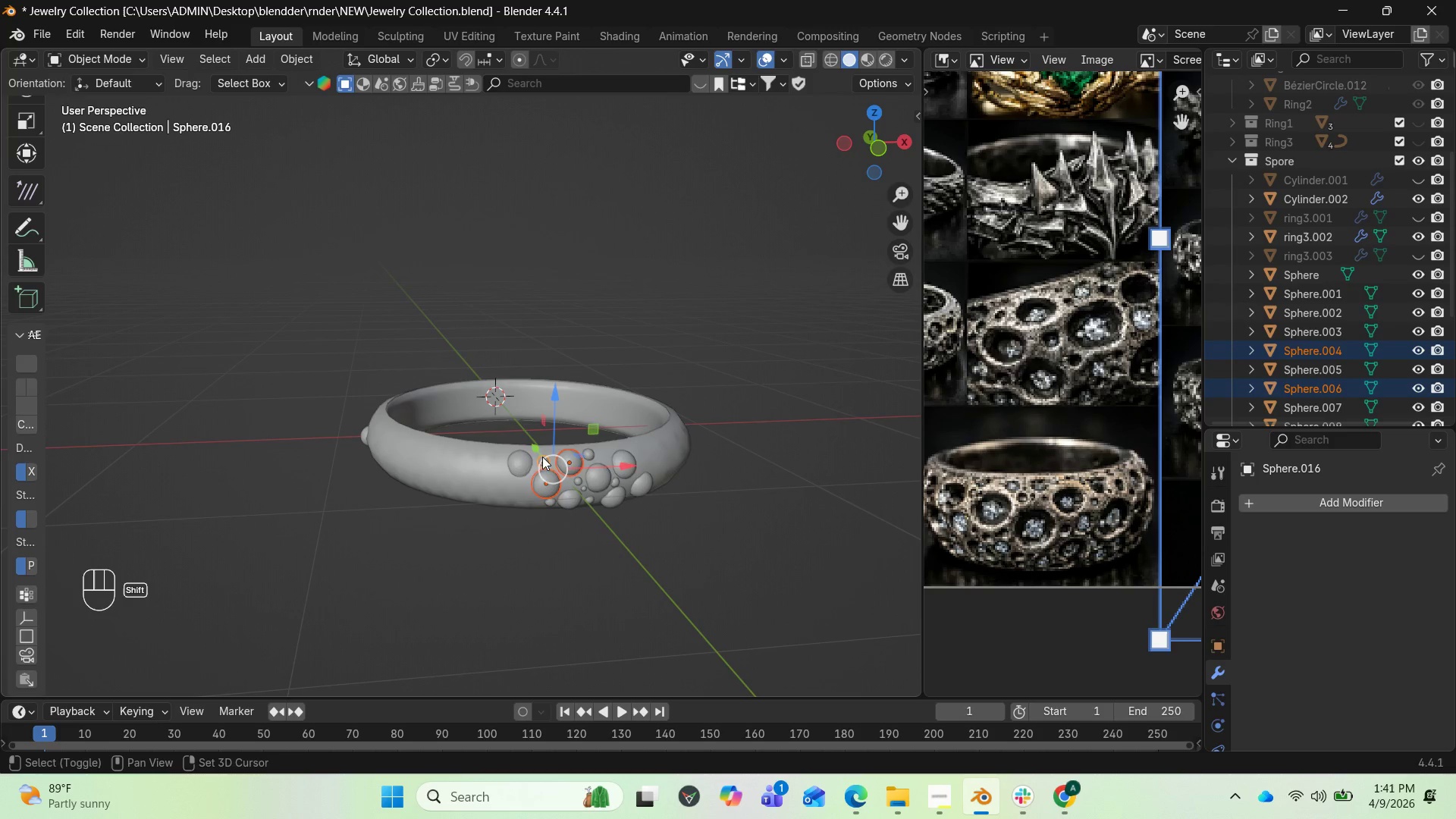 
left_click([517, 459])
 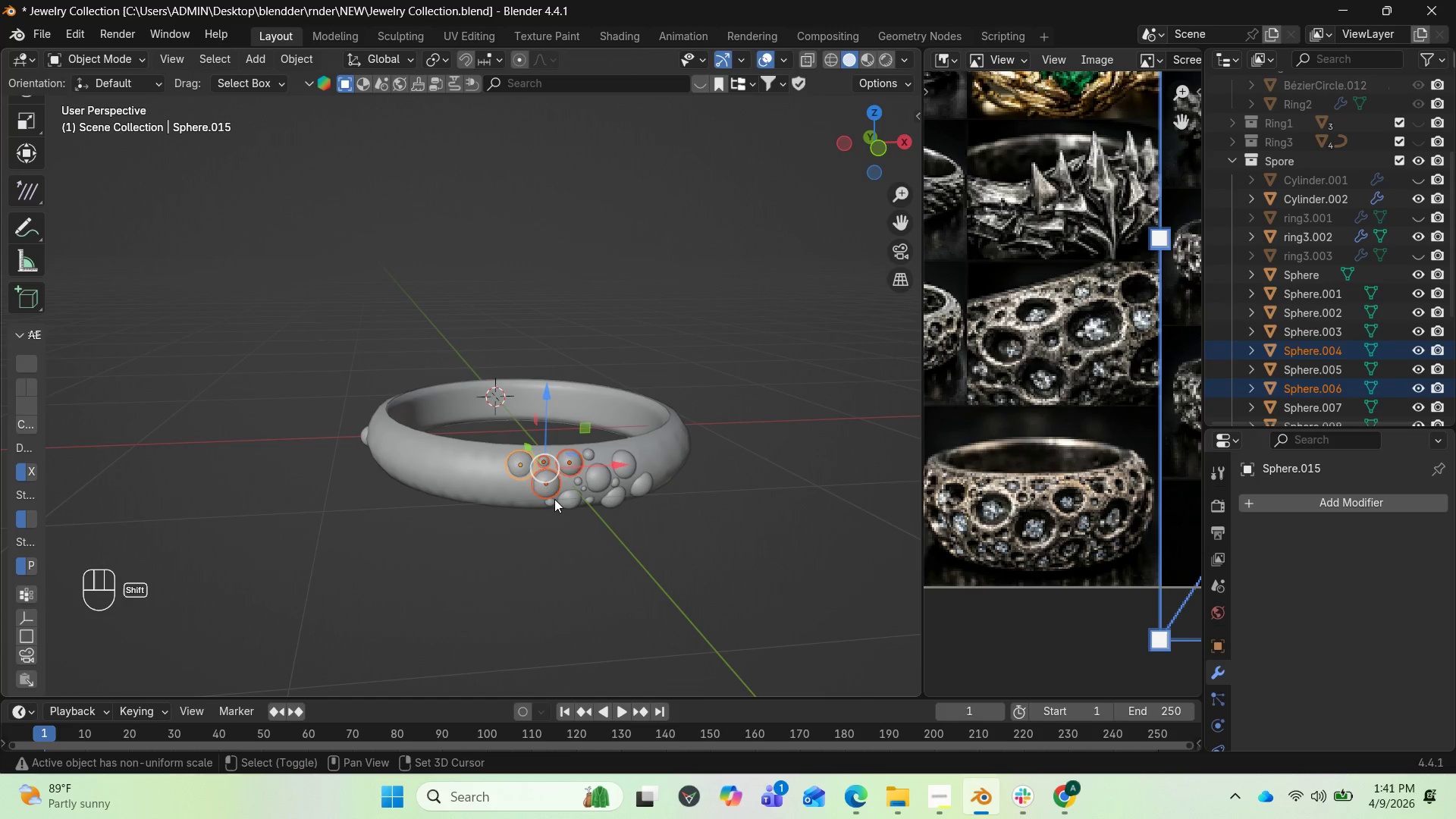 
left_click([518, 460])
 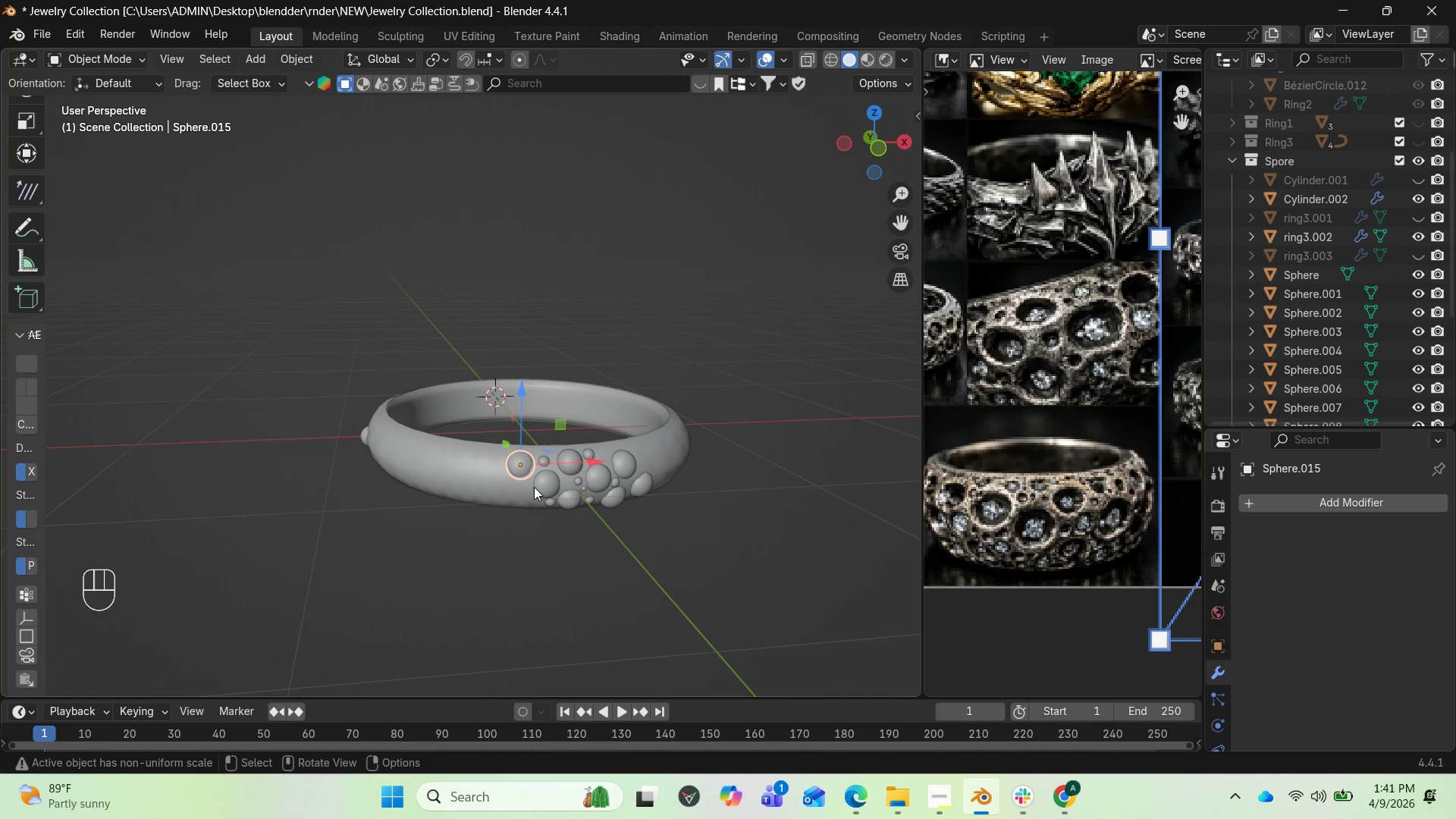 
key(Shift+D)
 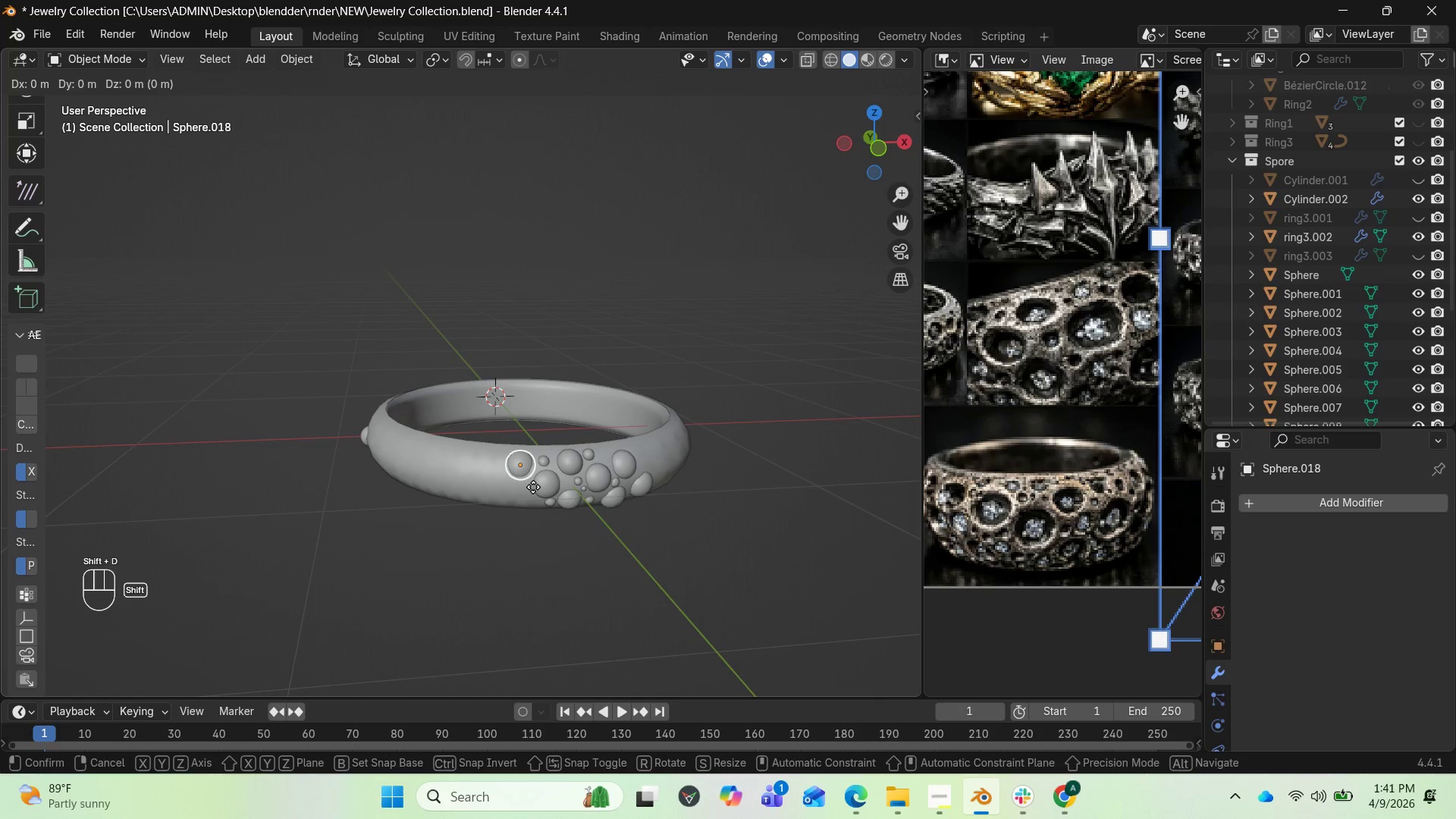 
left_click([533, 487])
 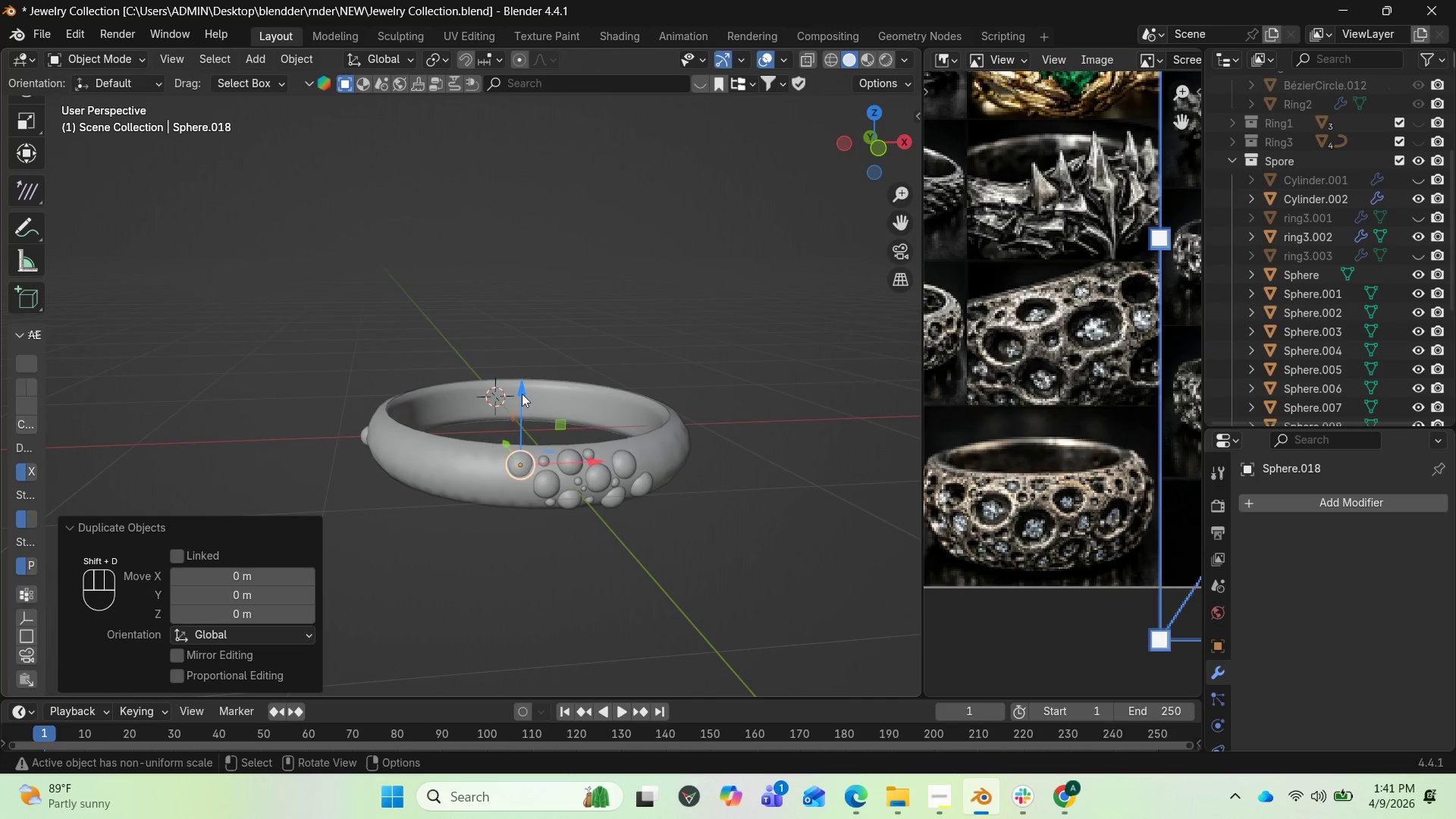 
left_click_drag(start_coordinate=[522, 391], to_coordinate=[514, 423])
 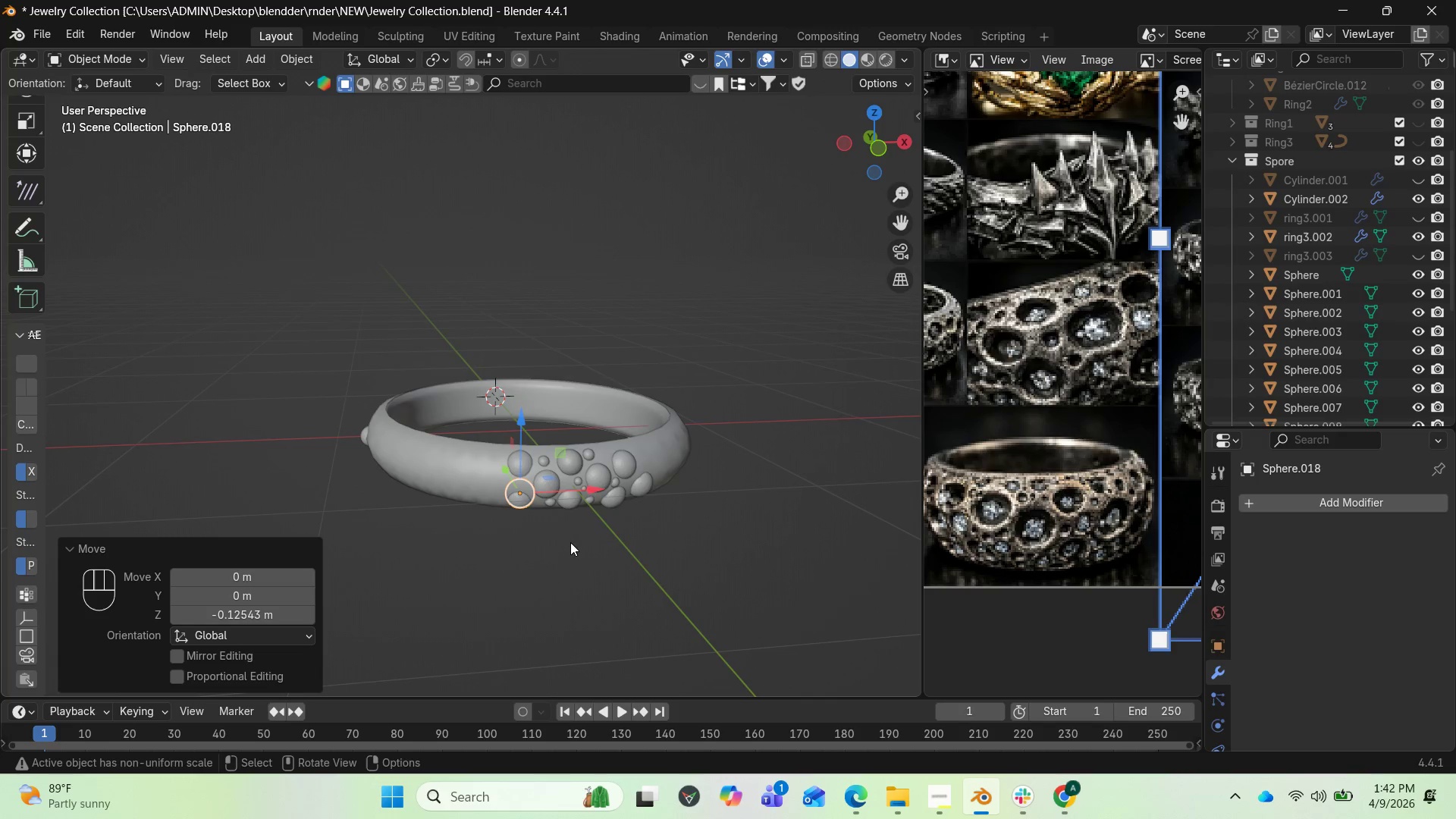 
key(NumpadDecimal)
 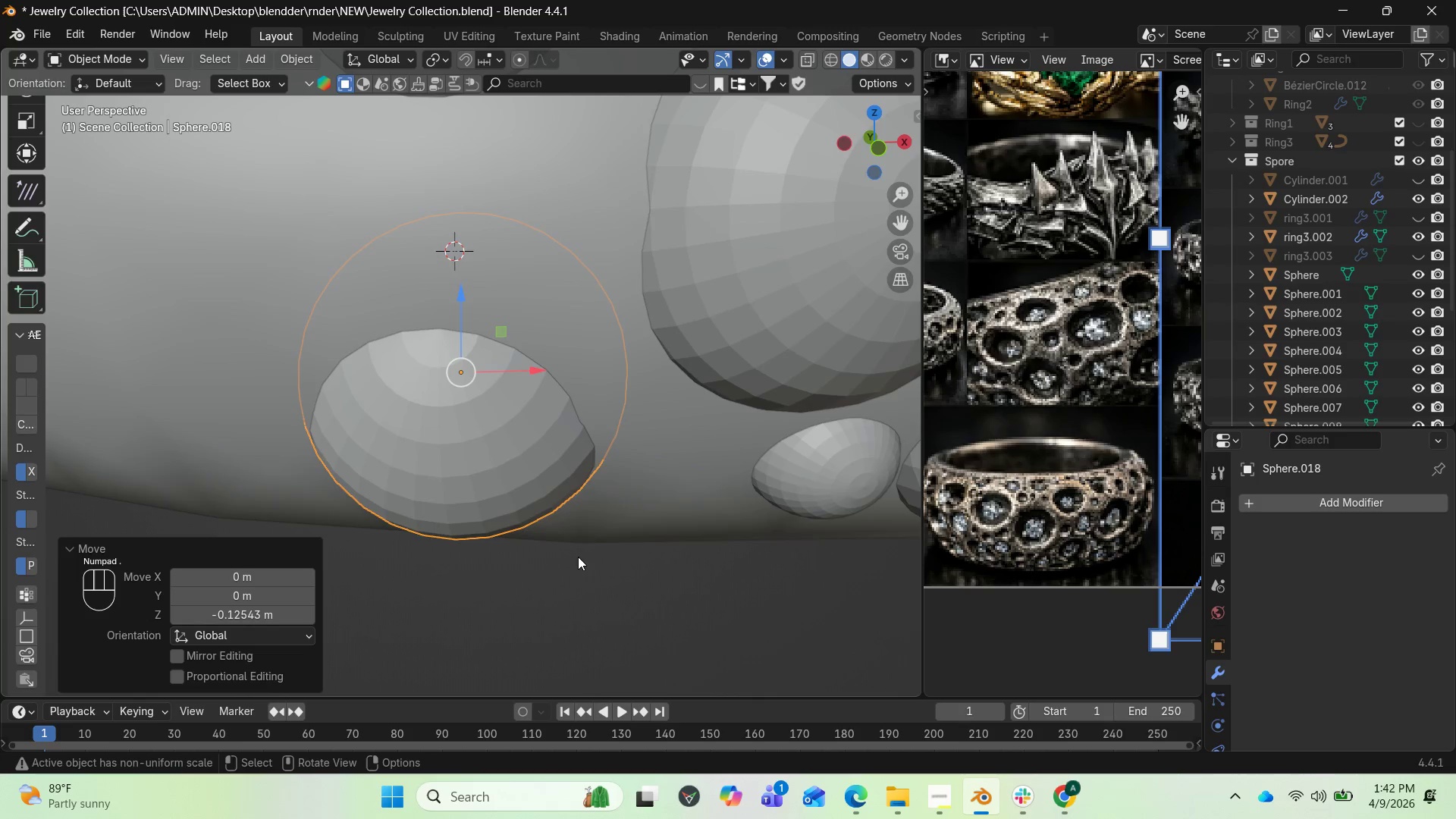 
scroll: coordinate [599, 522], scroll_direction: down, amount: 5.0
 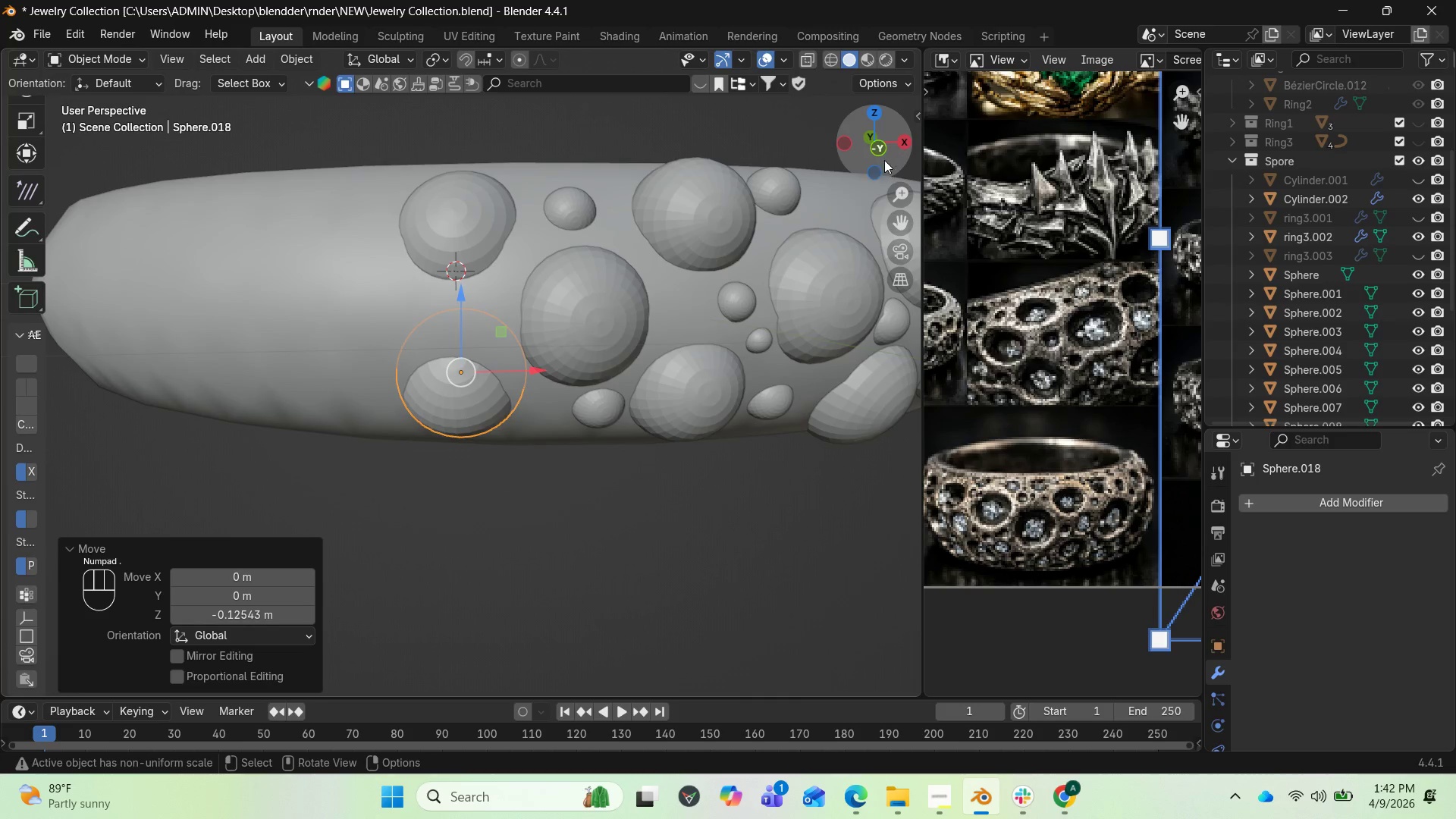 
left_click_drag(start_coordinate=[882, 146], to_coordinate=[87, 108])
 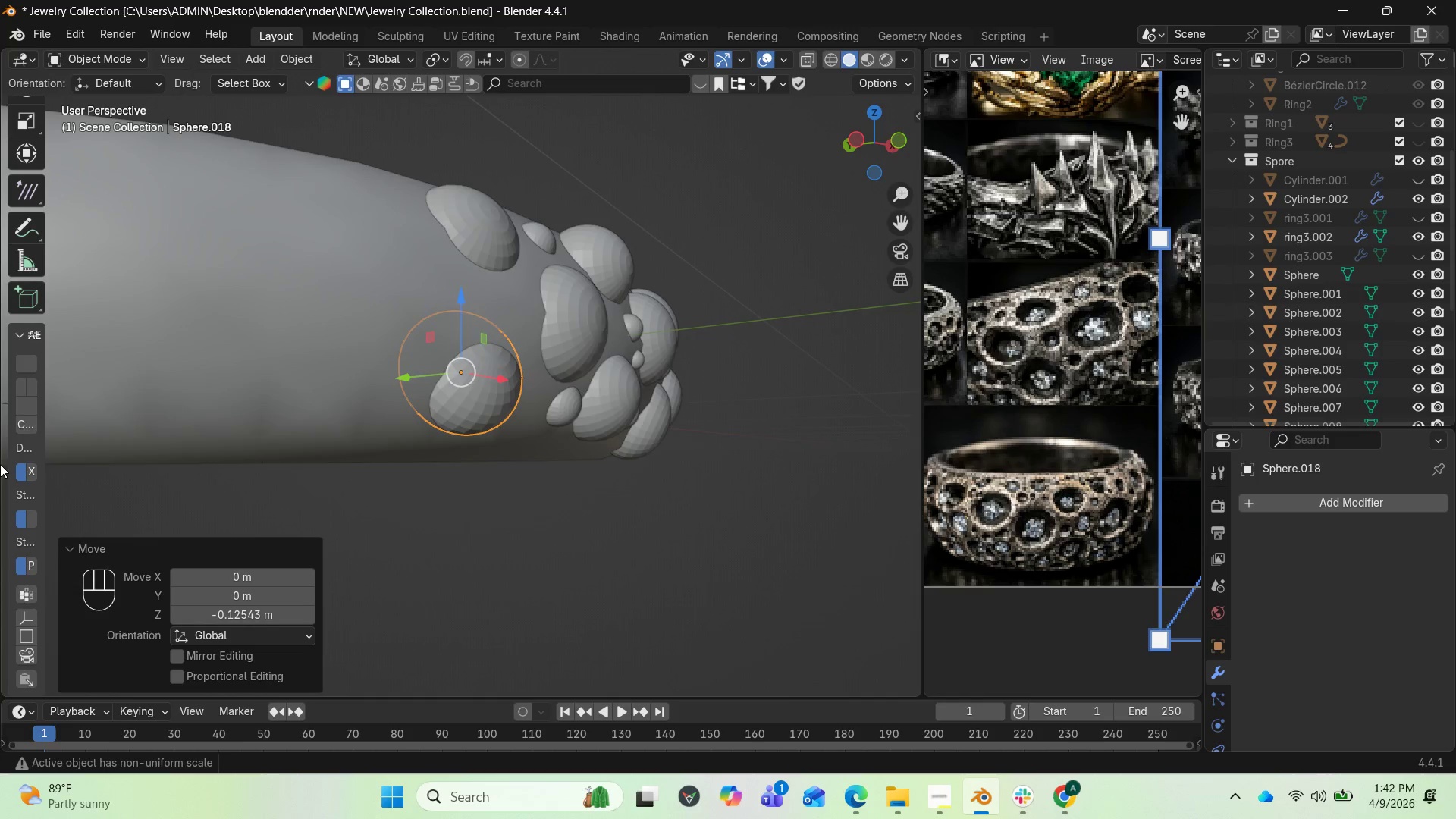 
type(rx)
 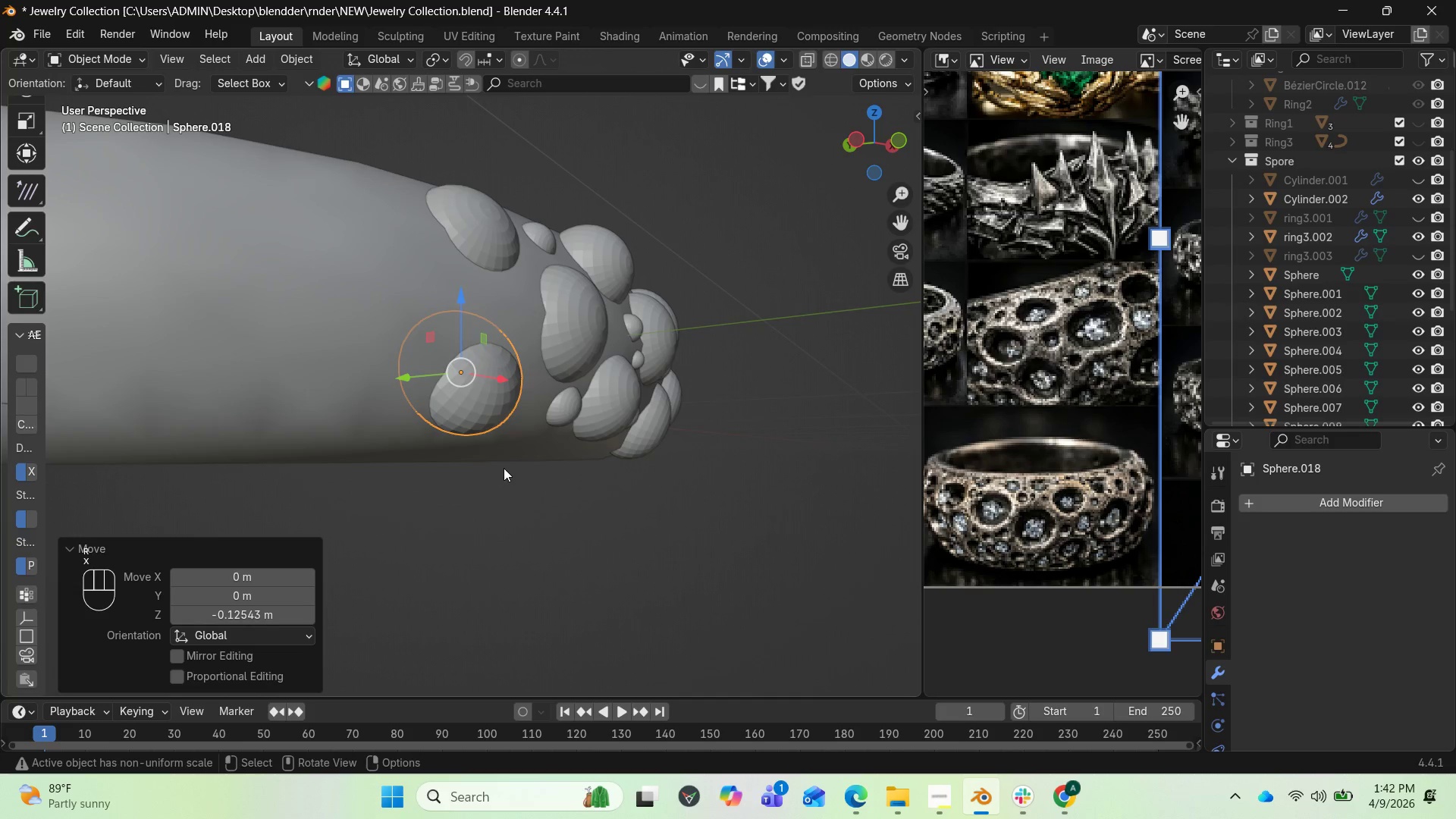 
type(rx)
 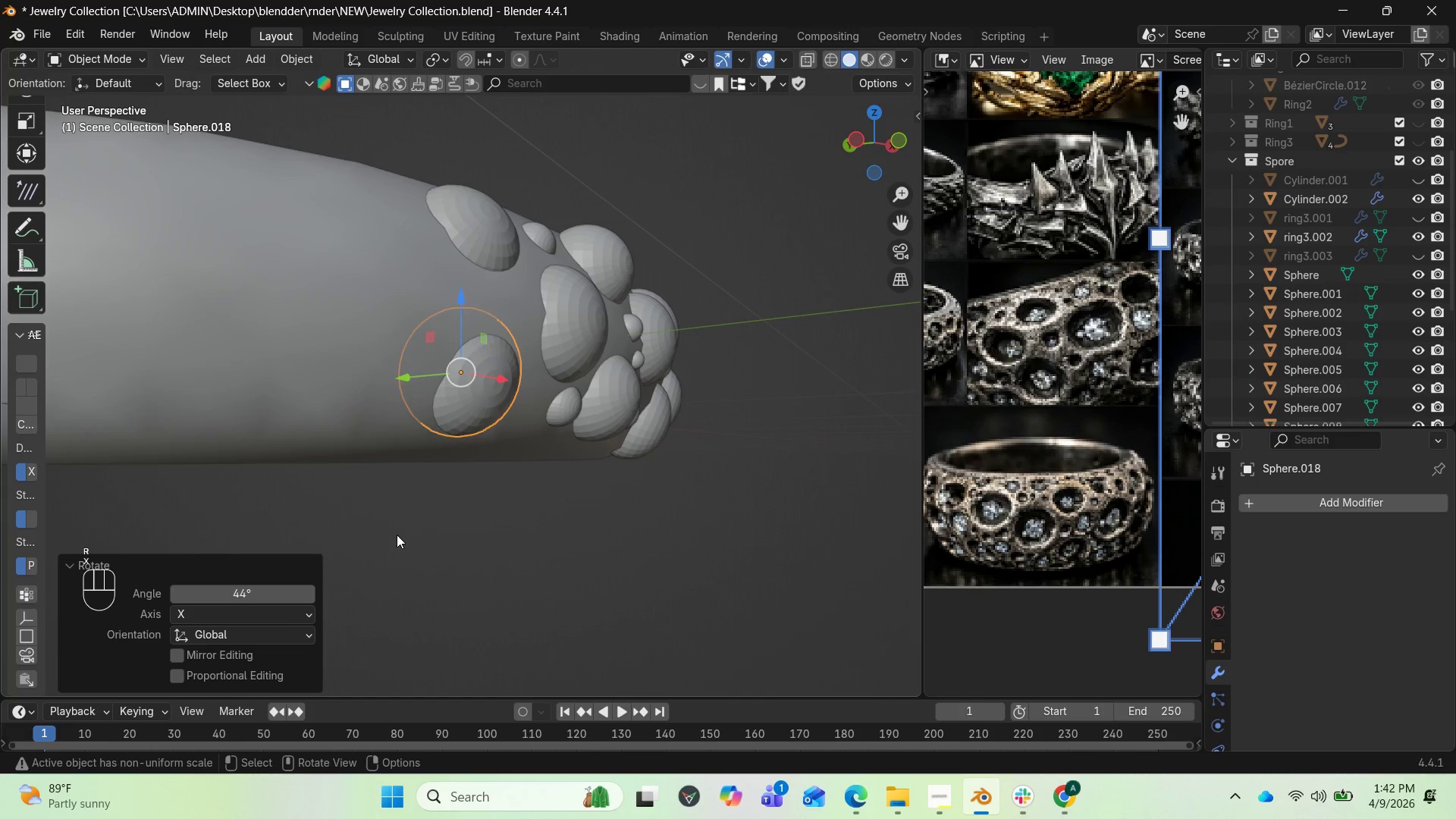 
left_click_drag(start_coordinate=[404, 387], to_coordinate=[421, 389])
 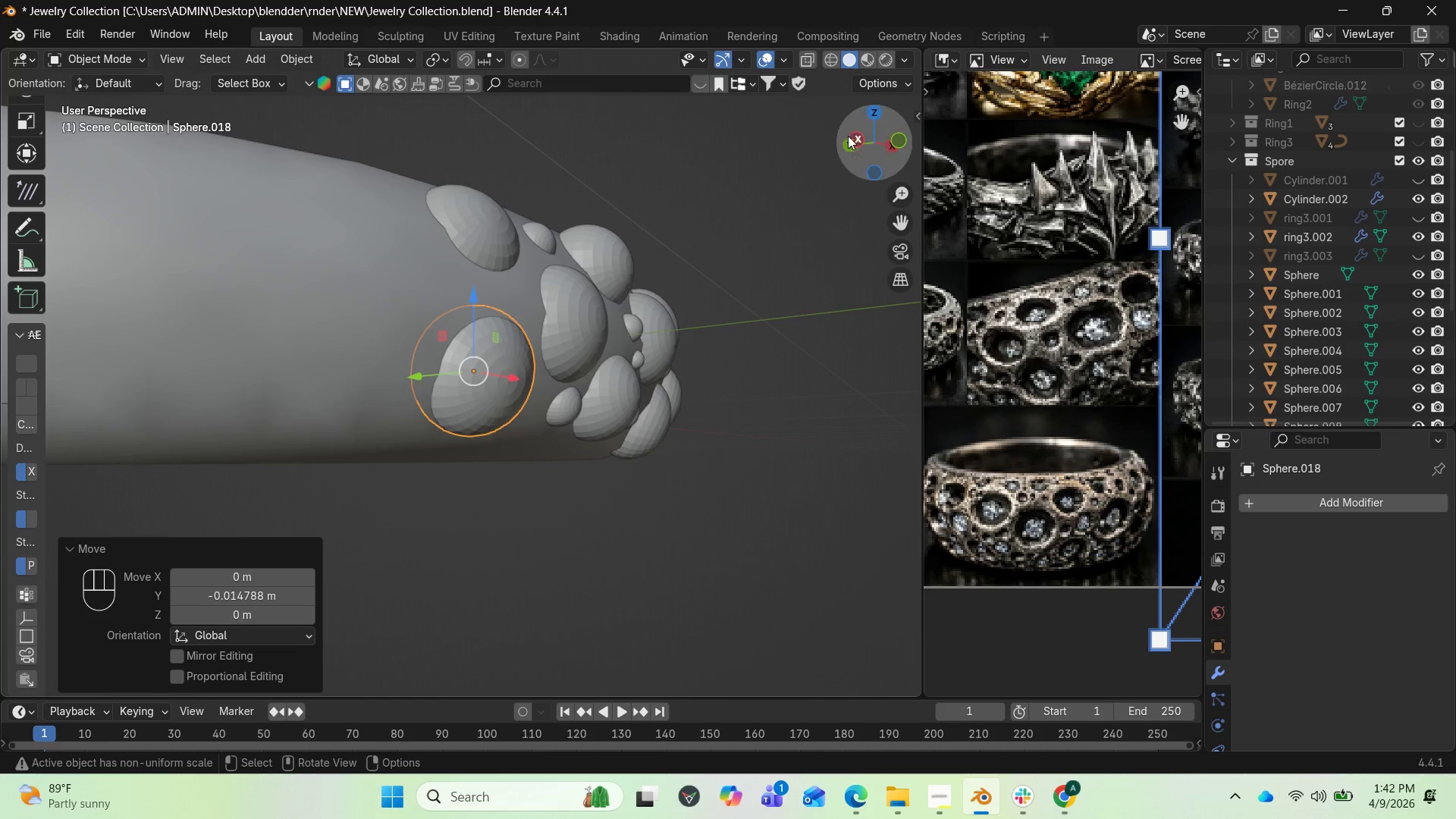 
left_click_drag(start_coordinate=[857, 140], to_coordinate=[838, 184])
 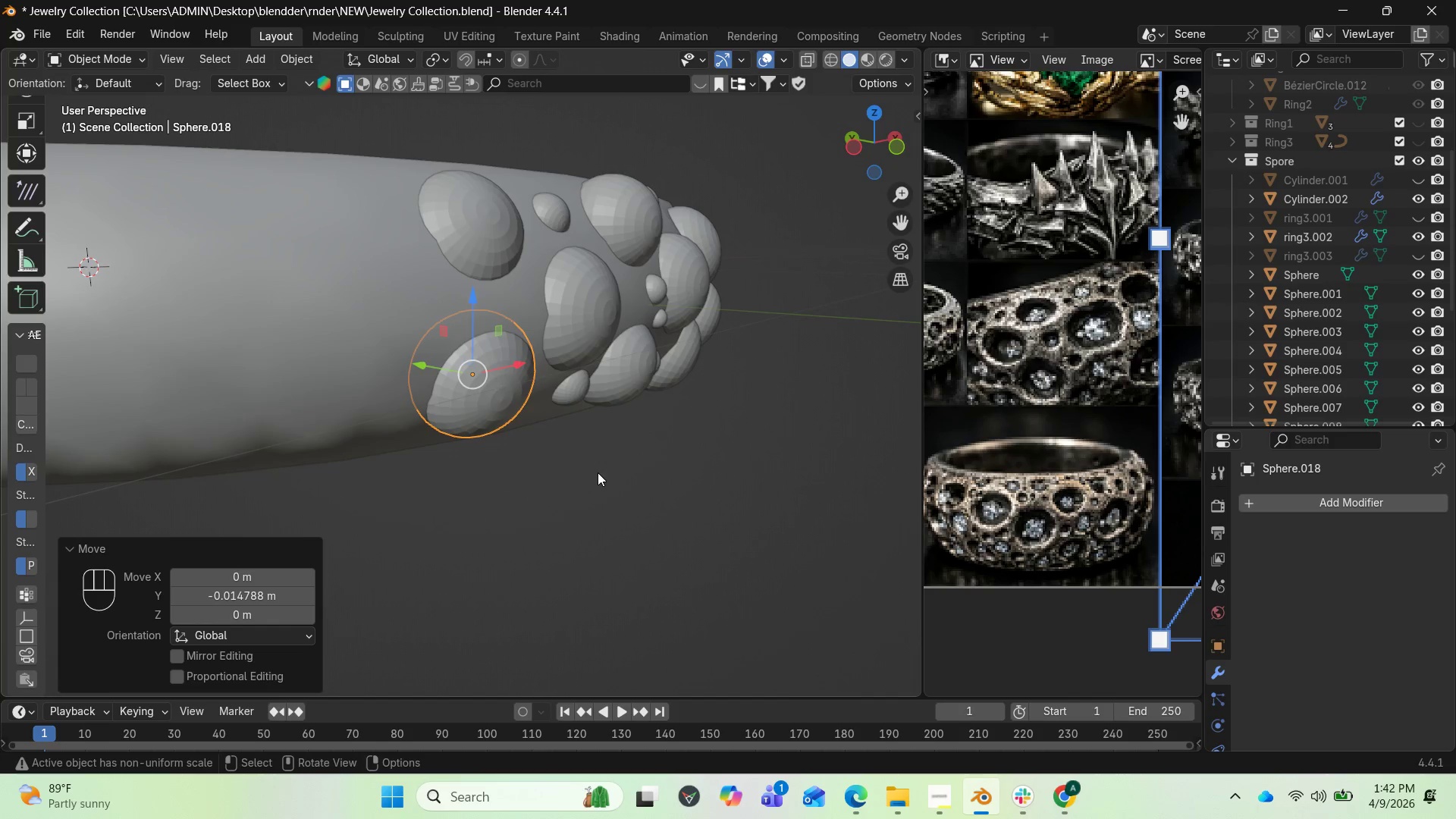 
type(rx)
 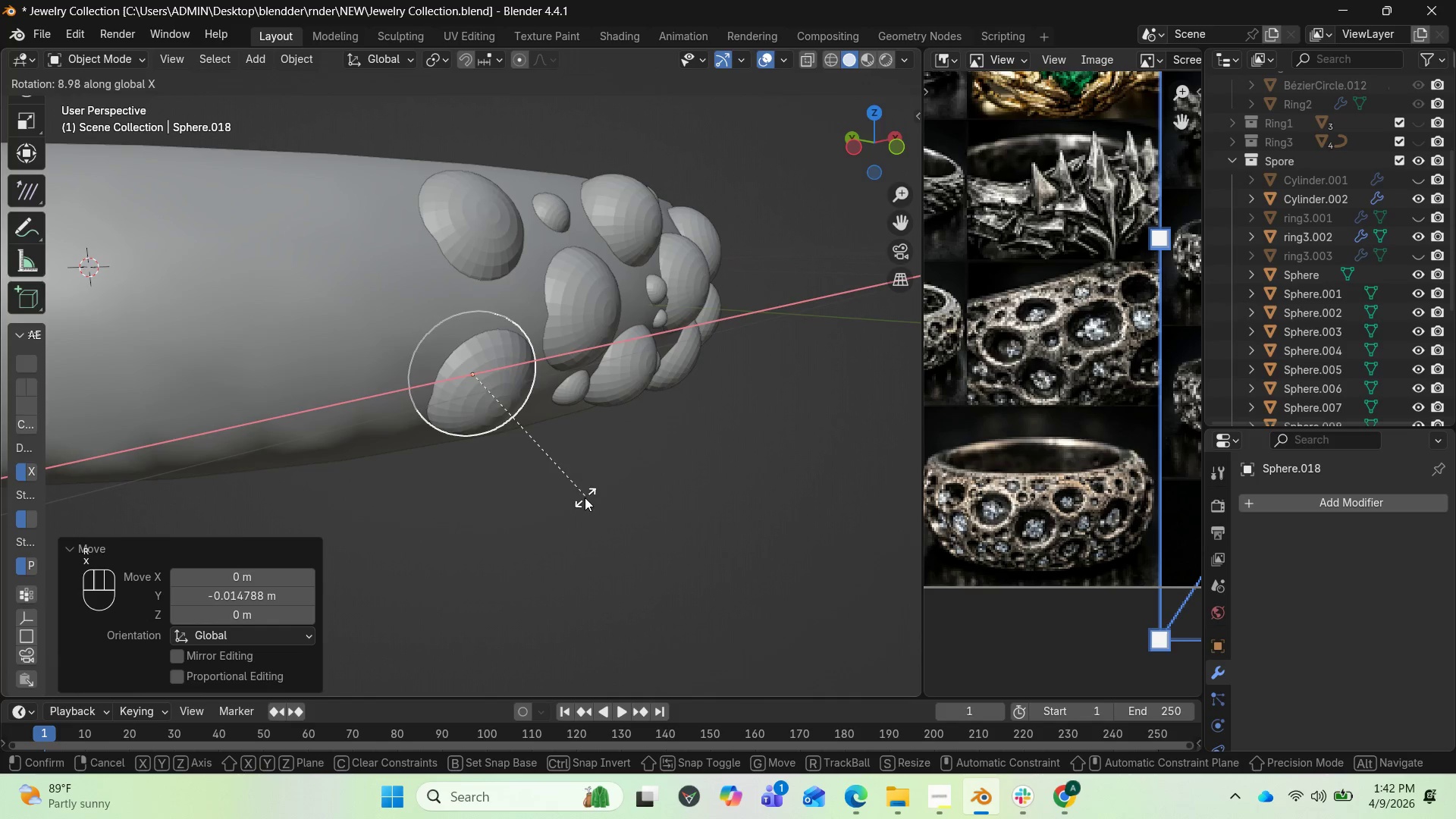 
left_click([581, 500])
 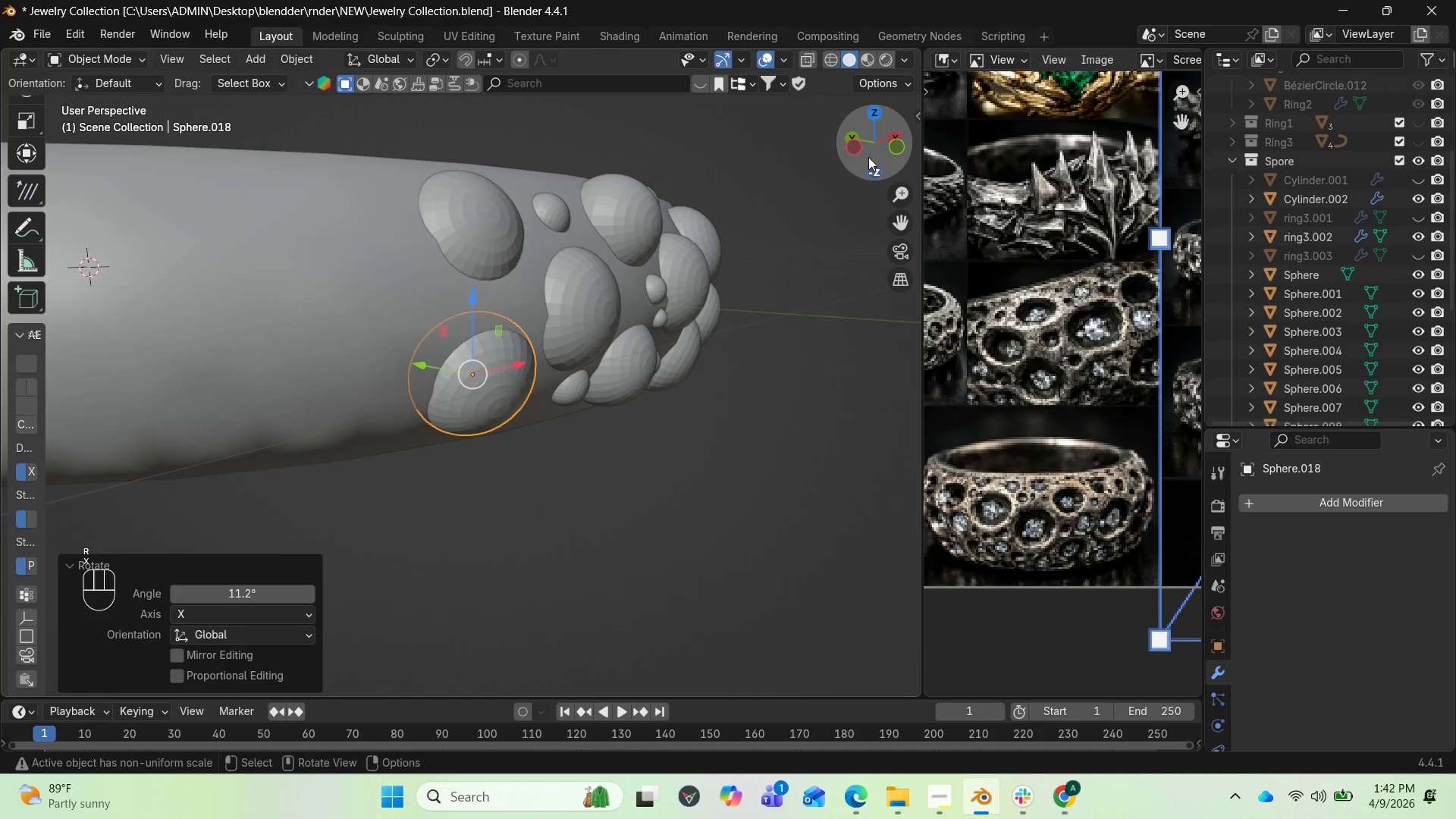 
left_click_drag(start_coordinate=[870, 149], to_coordinate=[705, 146])
 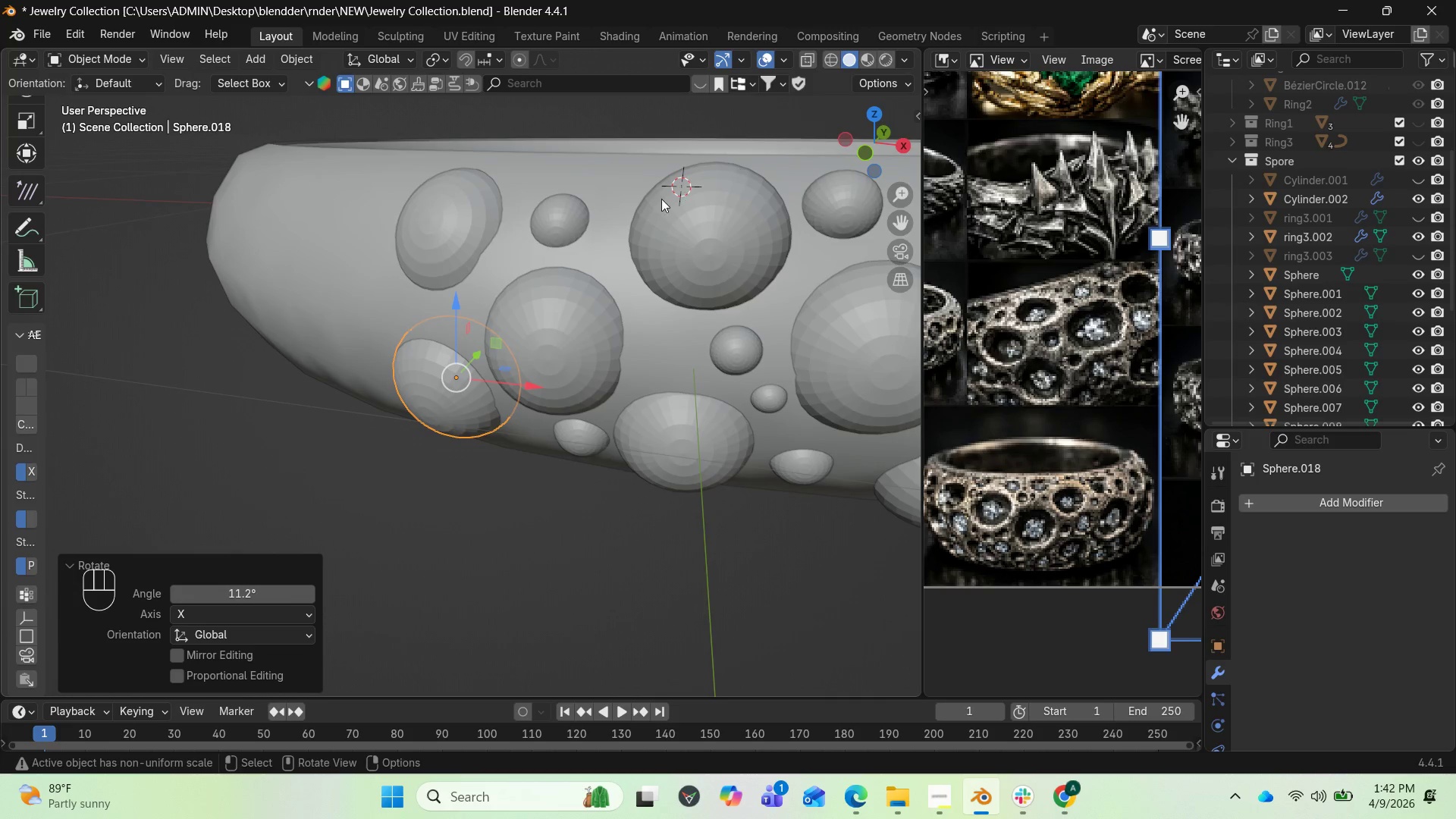 
scroll: coordinate [655, 202], scroll_direction: up, amount: 2.0
 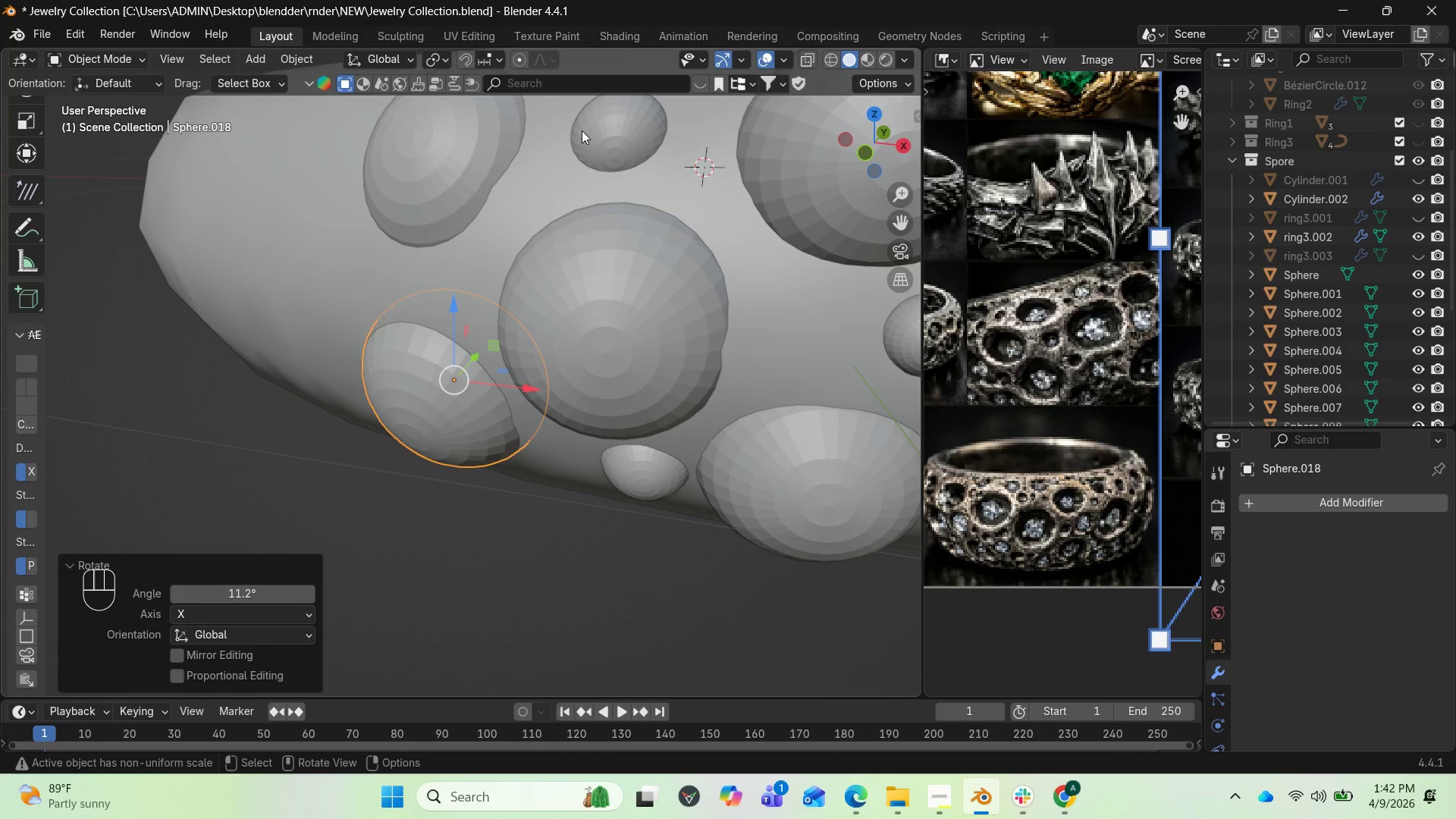 
left_click([588, 132])
 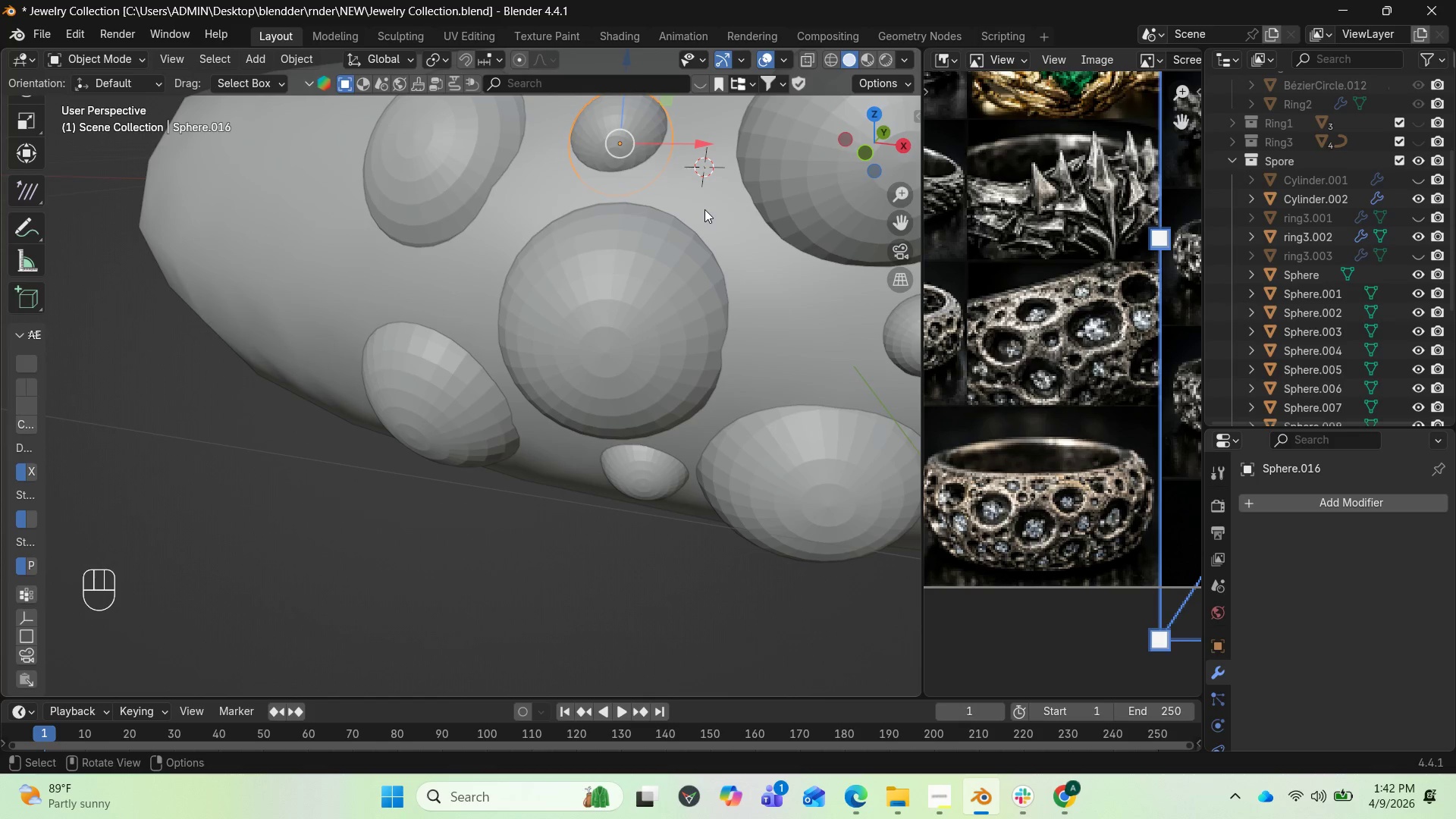 
type(rx)
 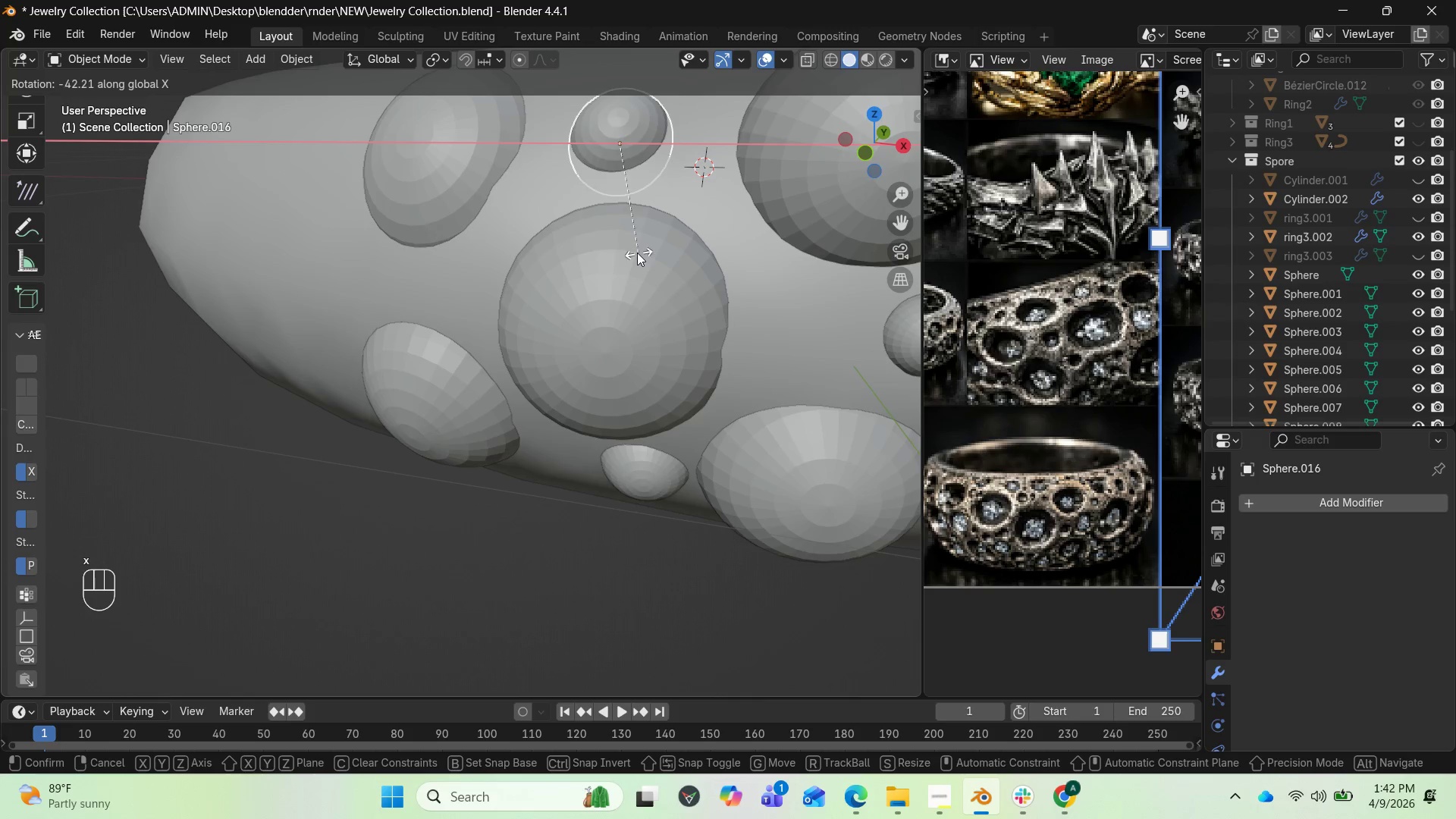 
left_click([623, 257])
 